 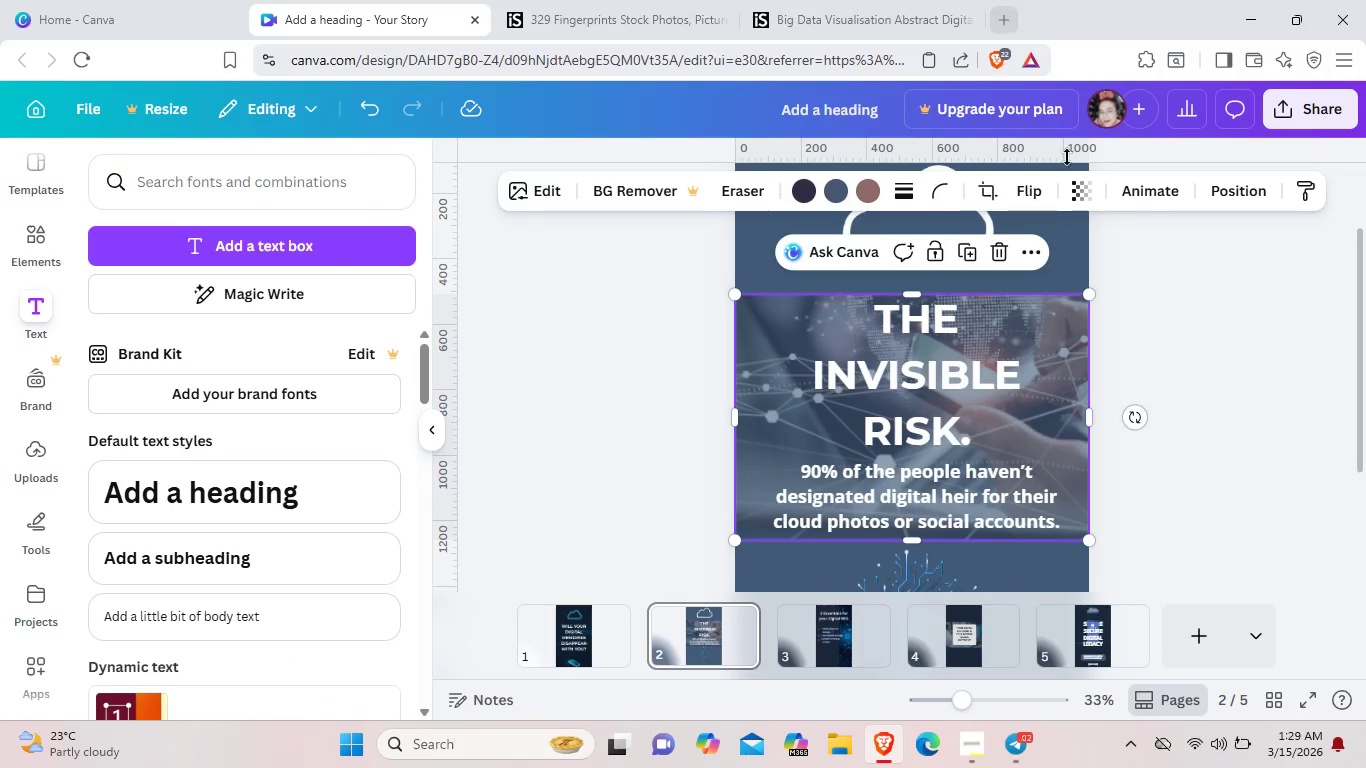 
left_click([1225, 364])
 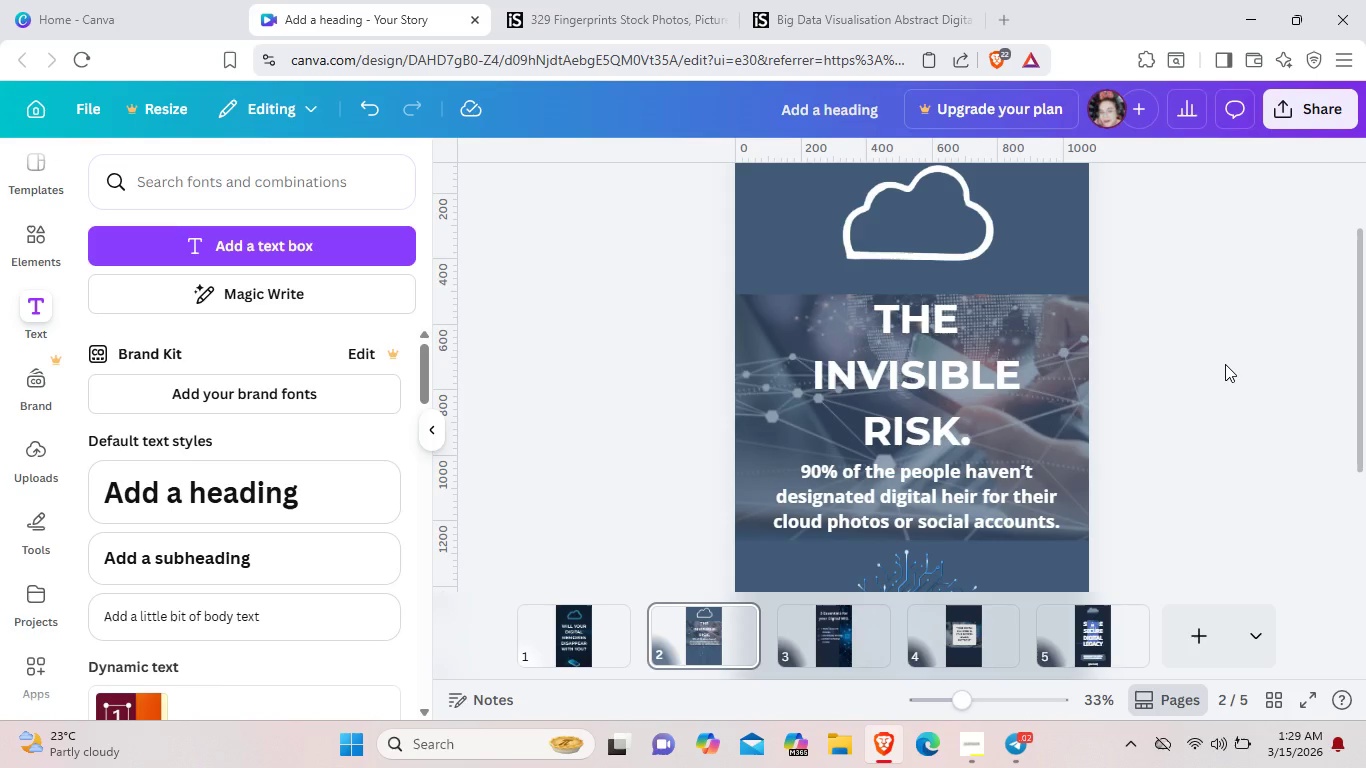 
left_click([1225, 364])
 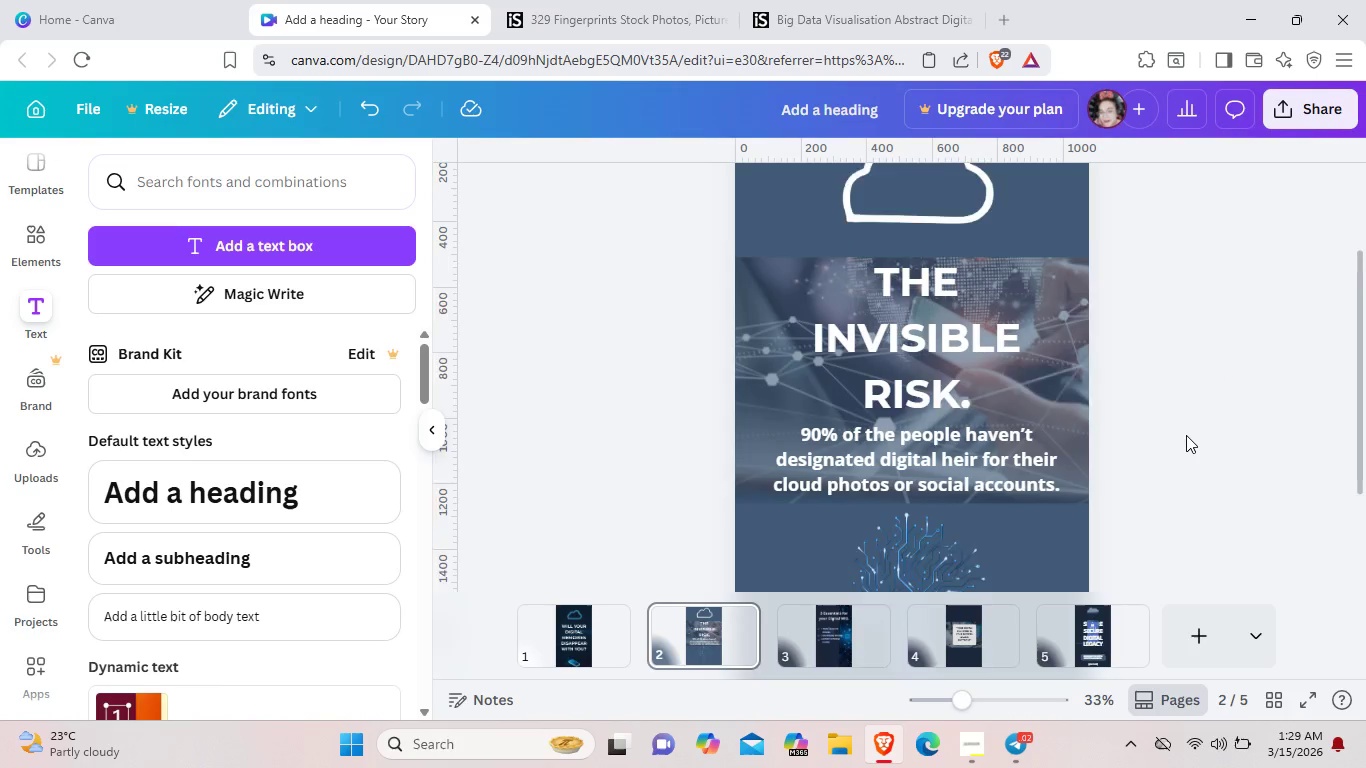 
scroll: coordinate [1186, 435], scroll_direction: down, amount: 3.0
 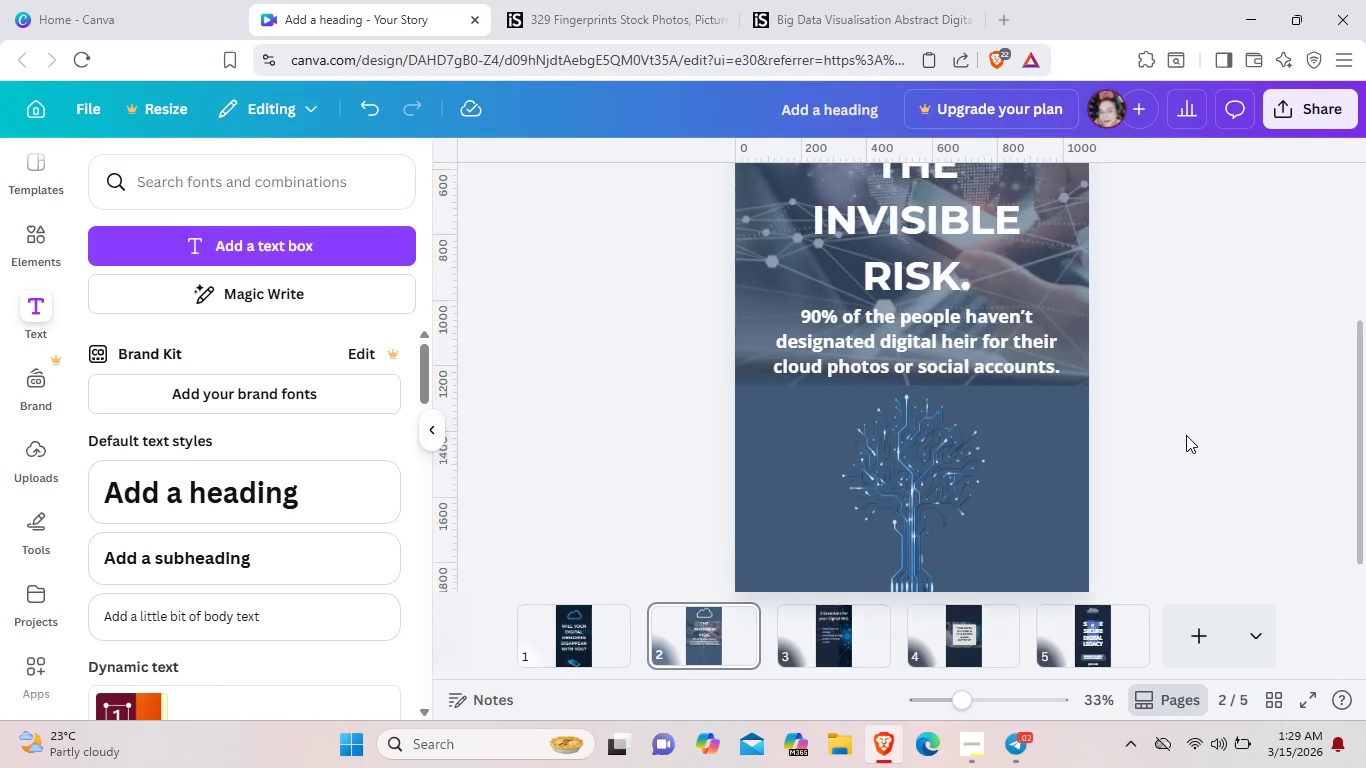 
scroll: coordinate [1186, 435], scroll_direction: up, amount: 2.0
 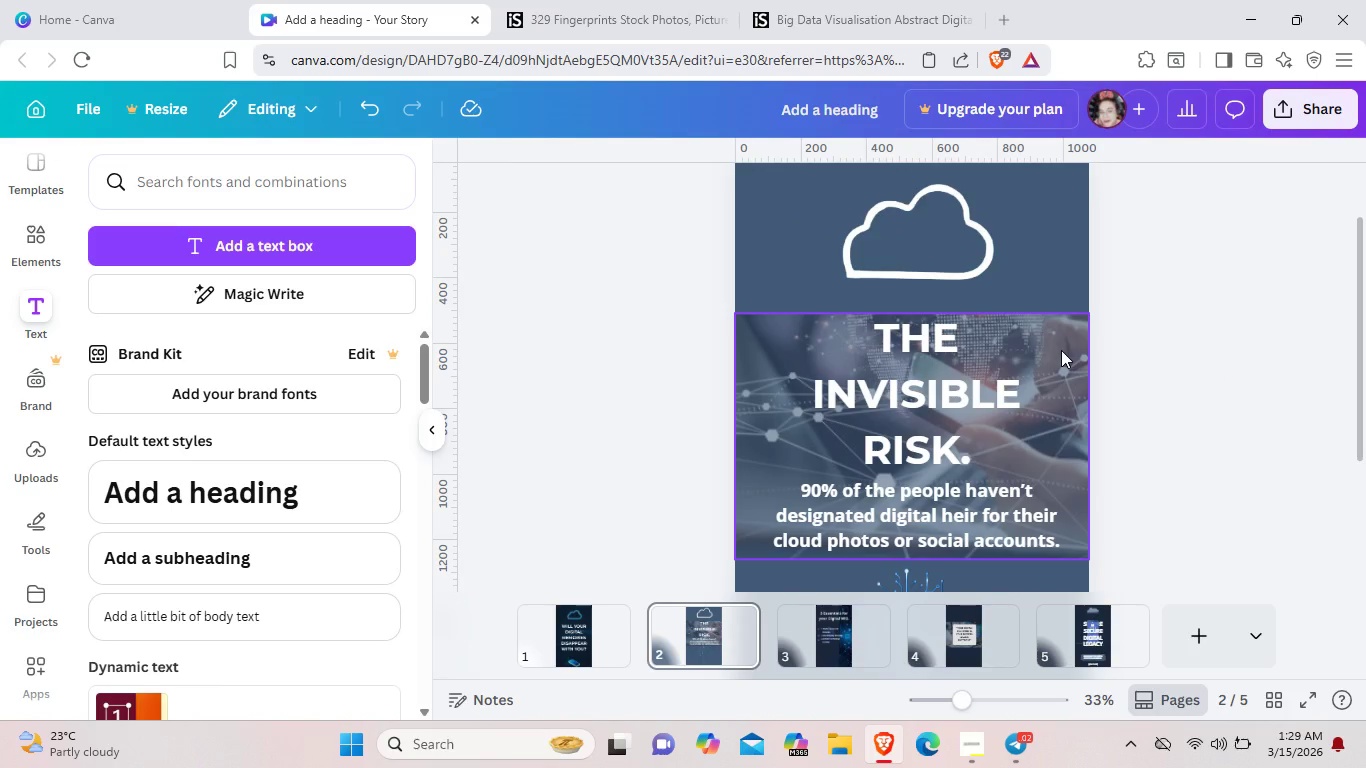 
left_click([1061, 350])
 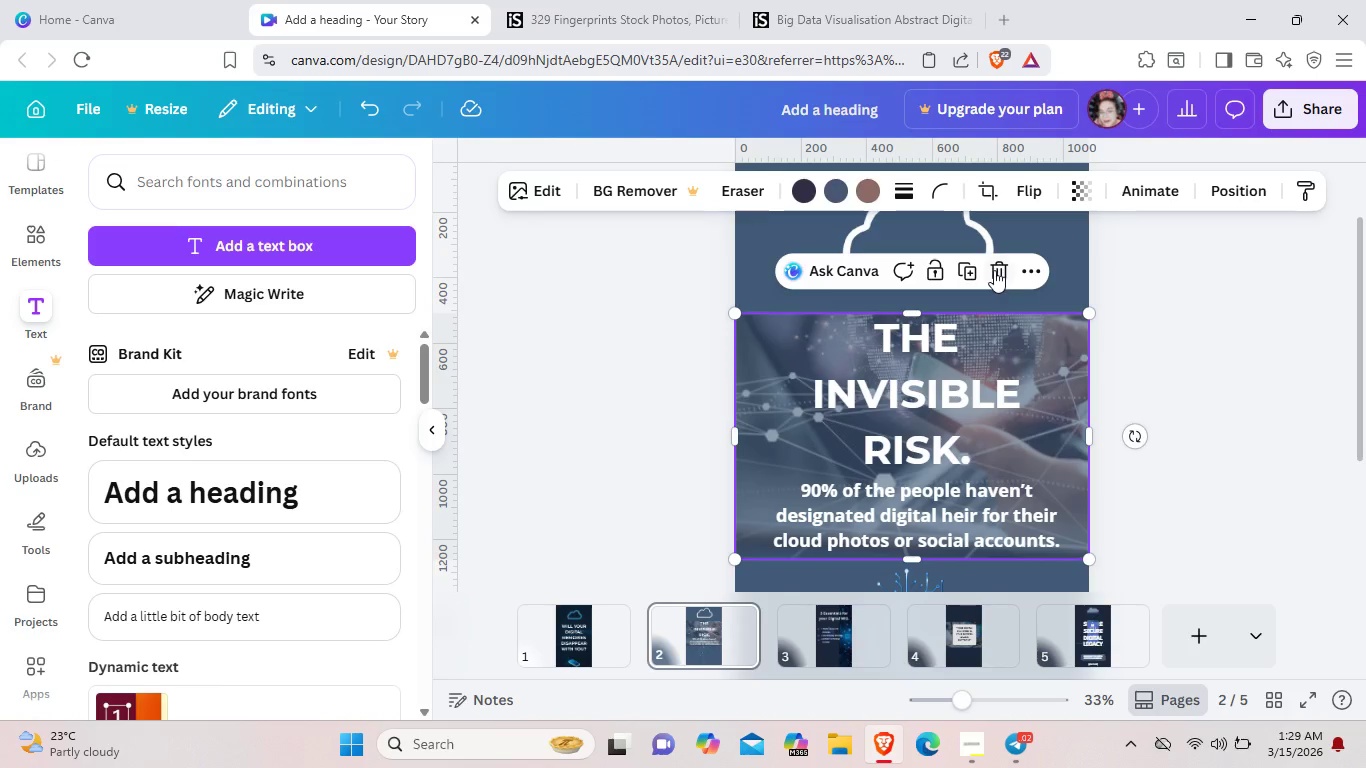 
left_click([994, 270])
 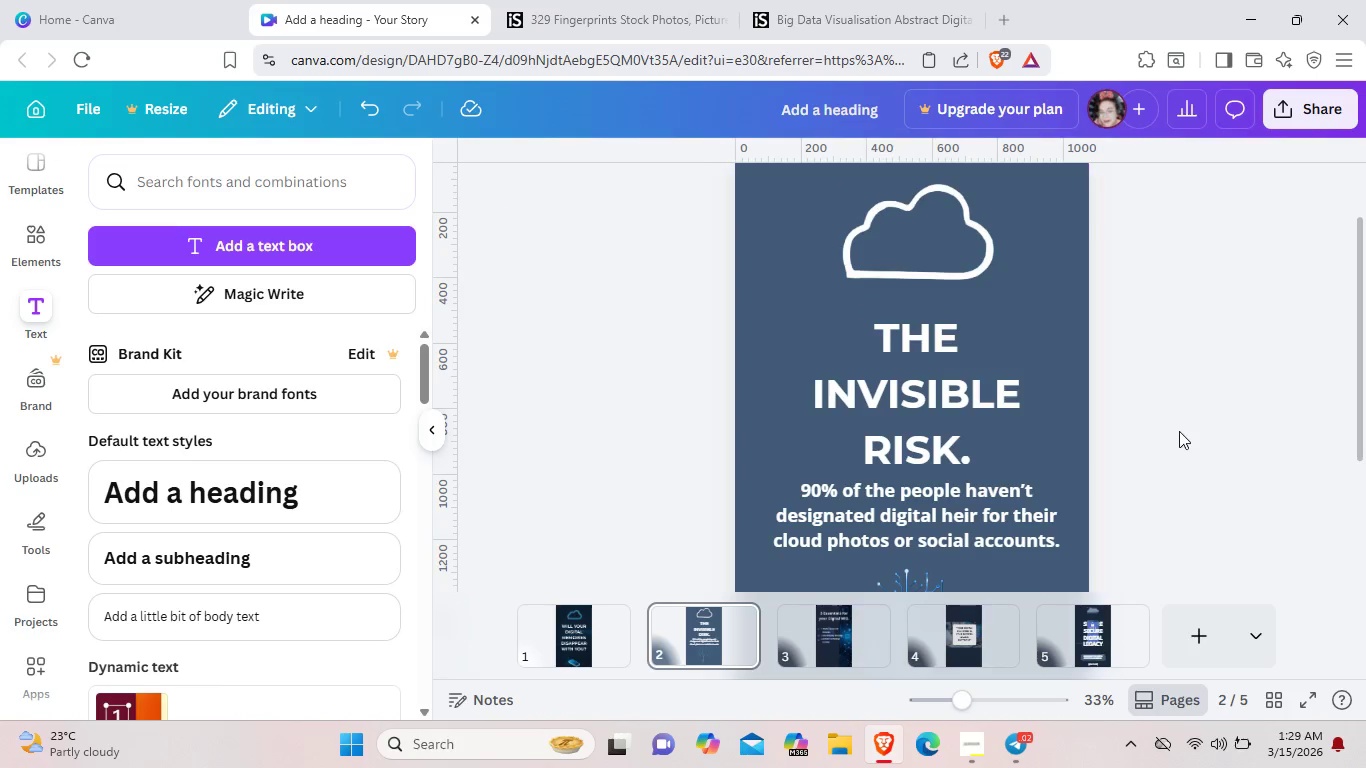 
left_click([1179, 431])
 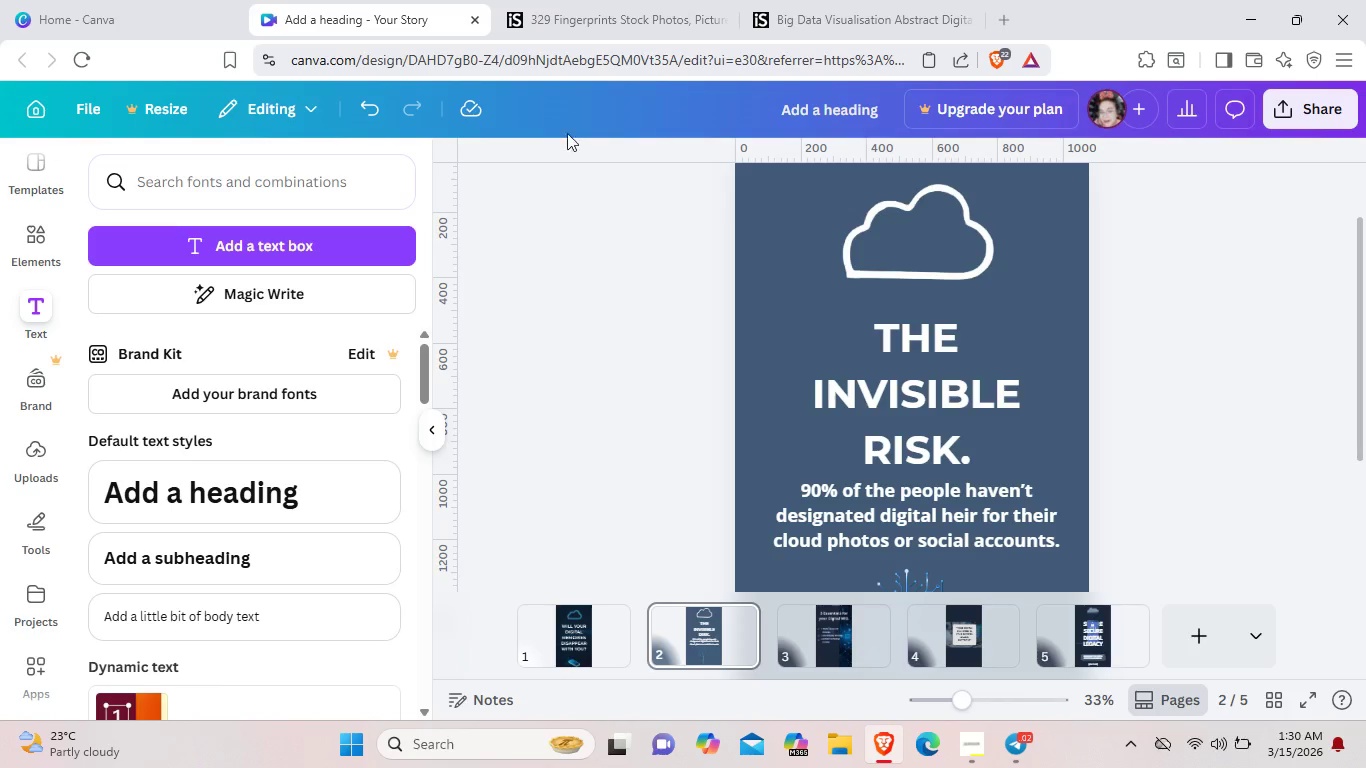 
wait(5.38)
 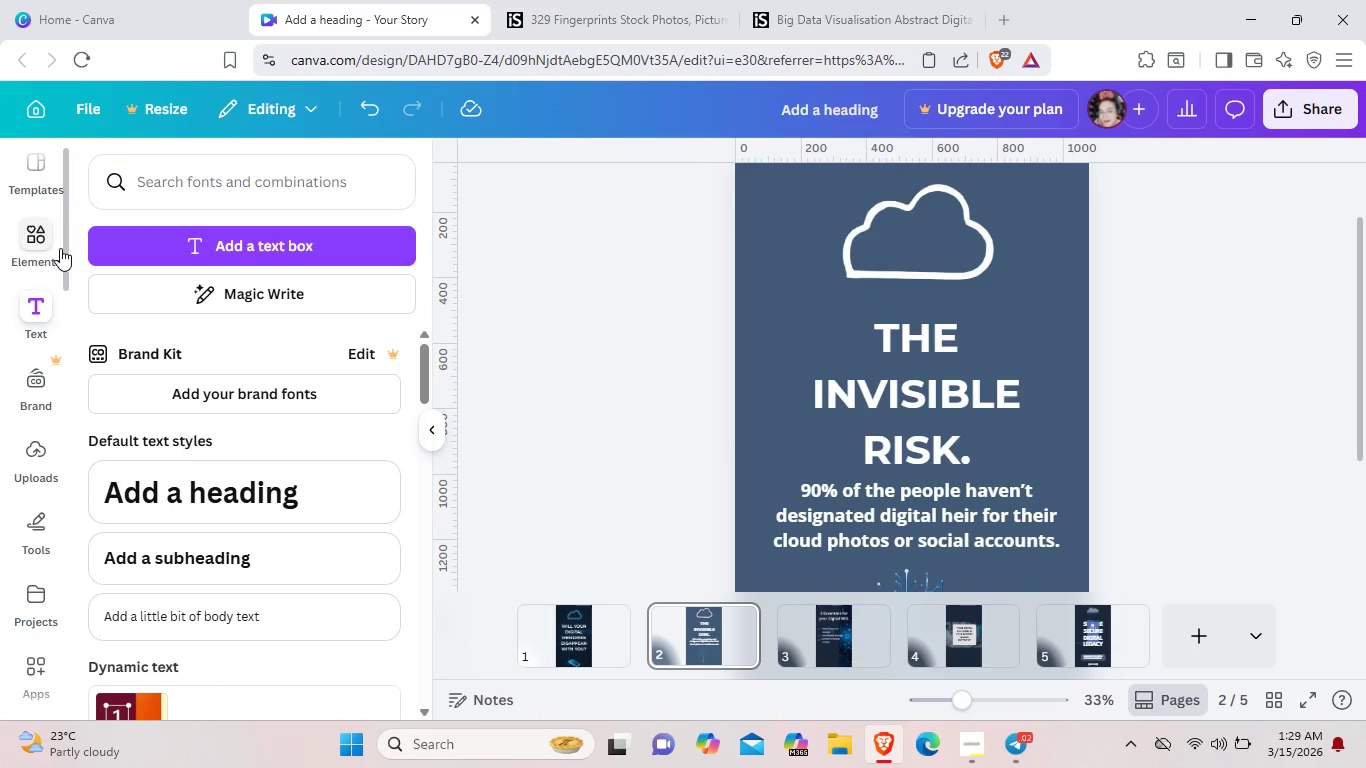 
left_click([27, 242])
 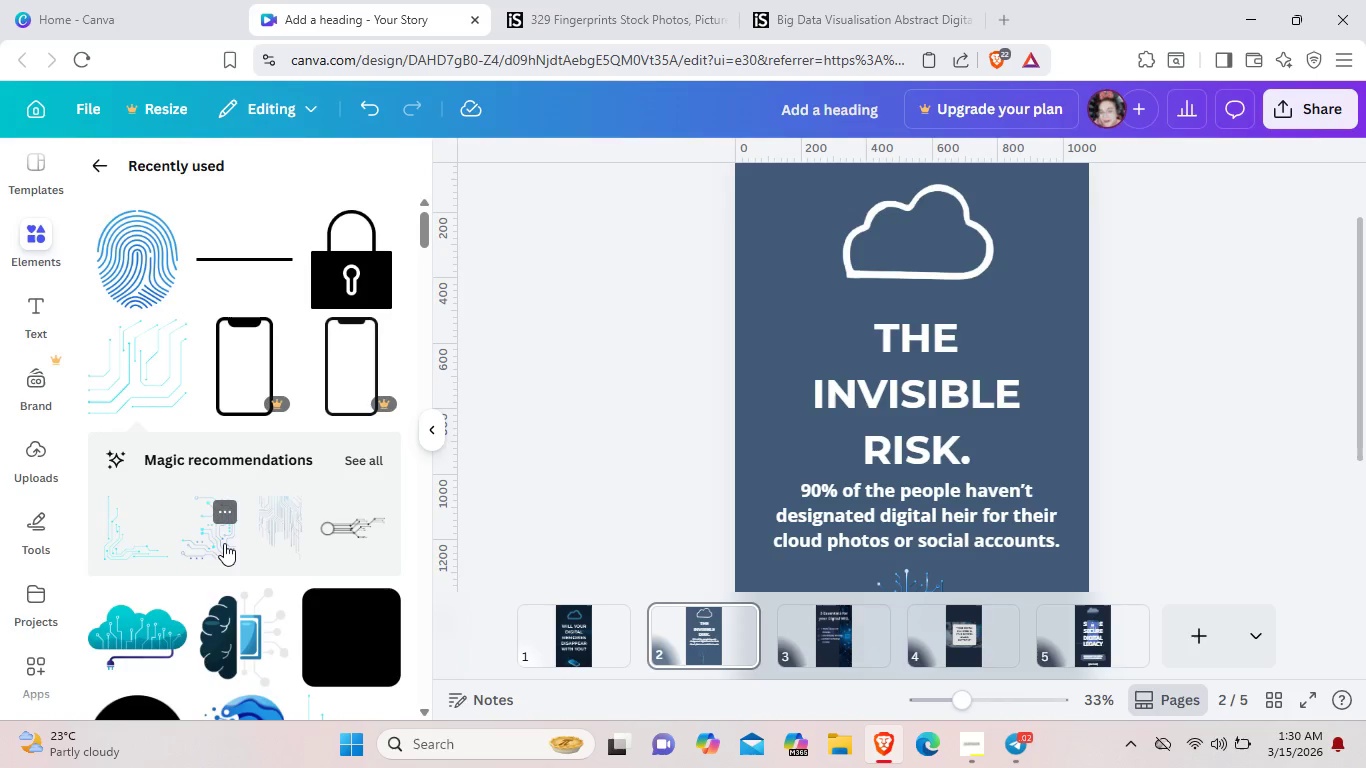 
wait(7.89)
 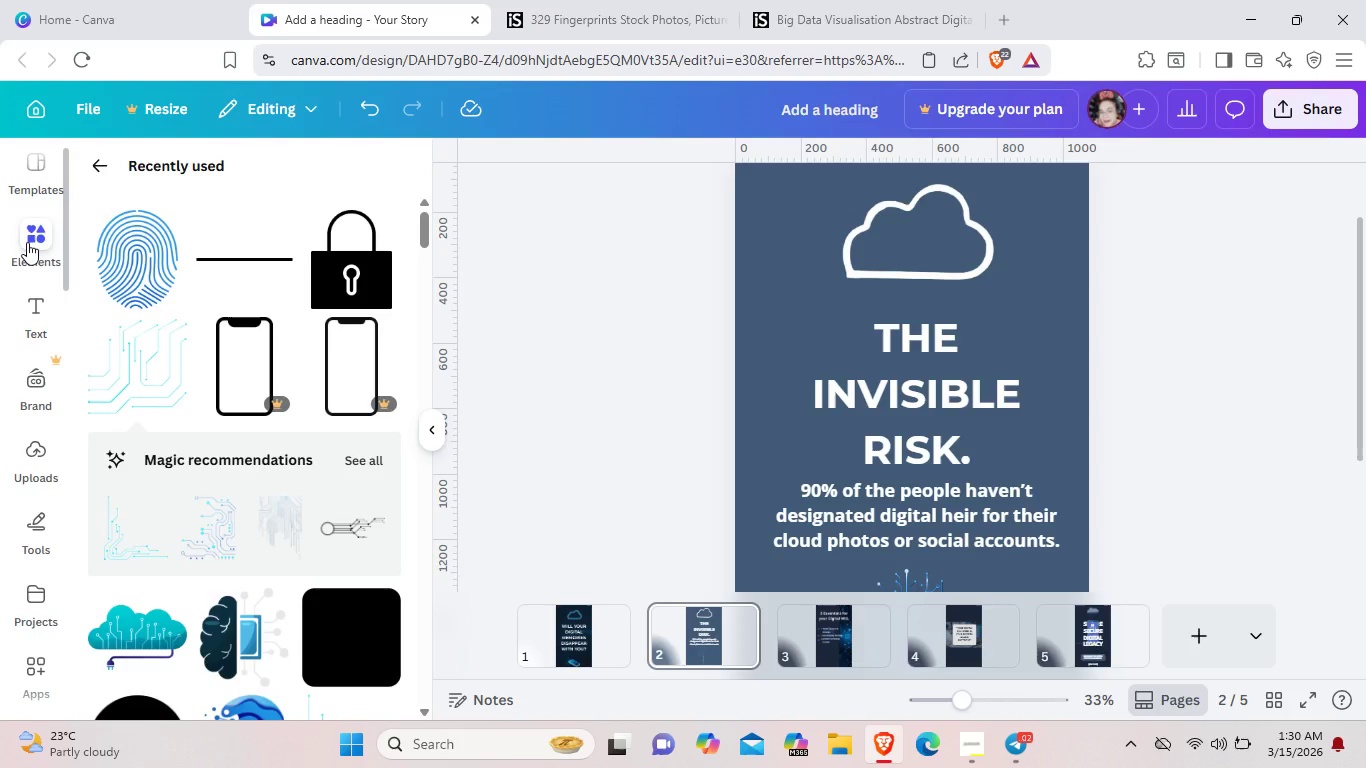 
left_click([222, 540])
 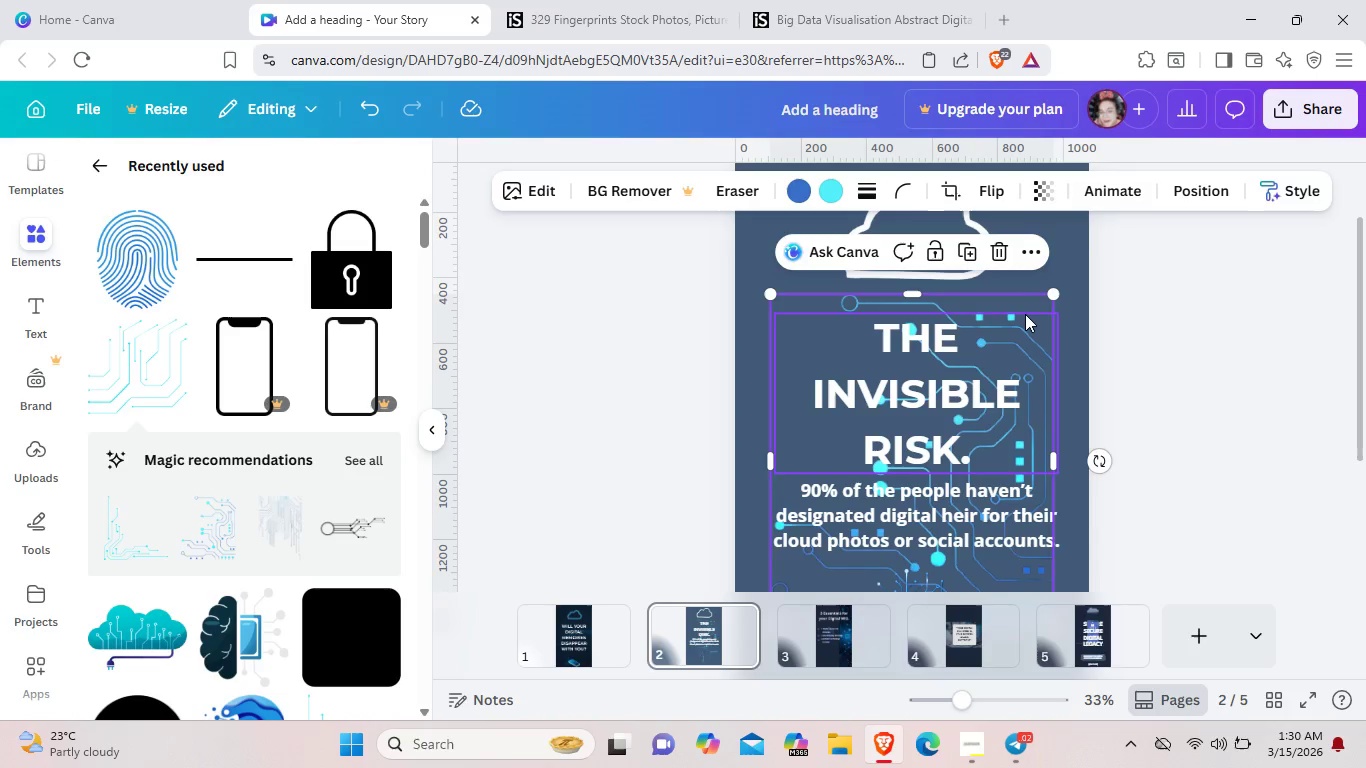 
wait(5.59)
 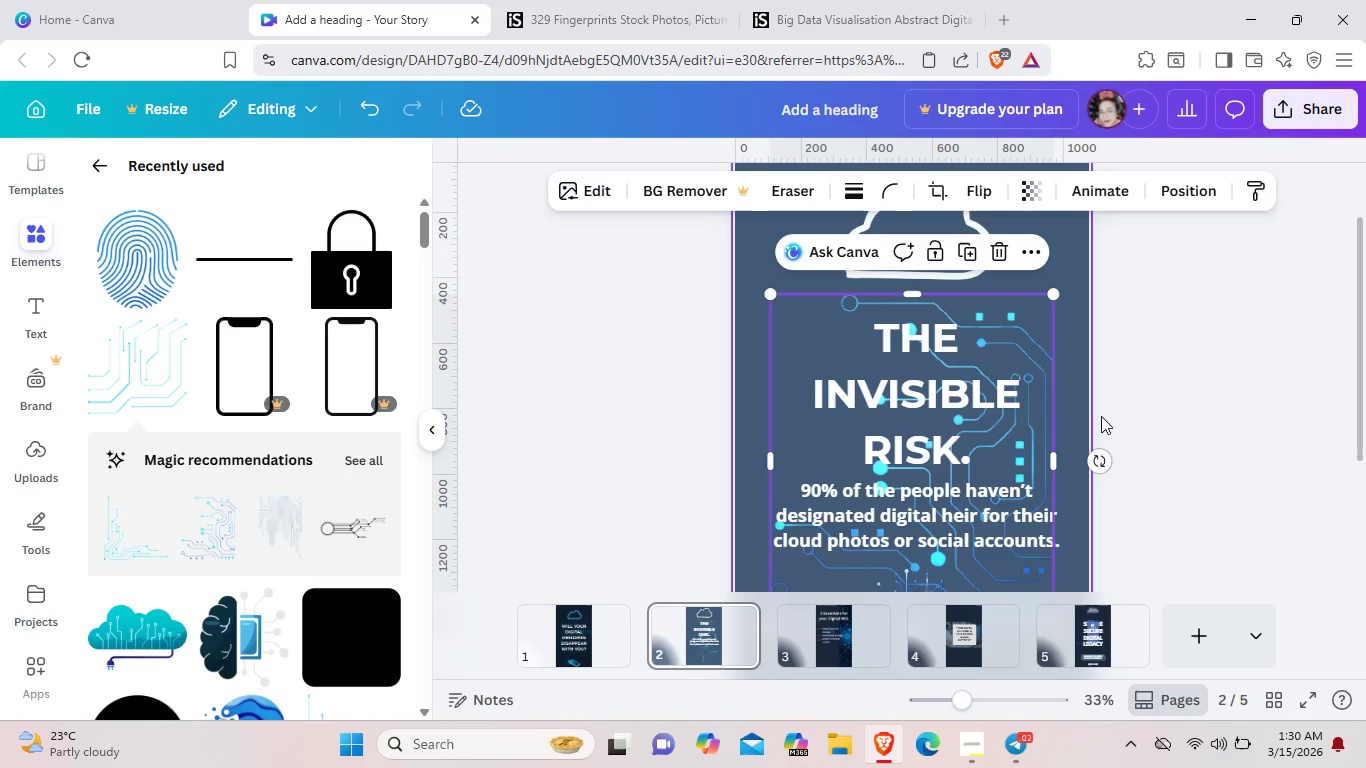 
left_click_drag(start_coordinate=[1016, 305], to_coordinate=[1125, 303])
 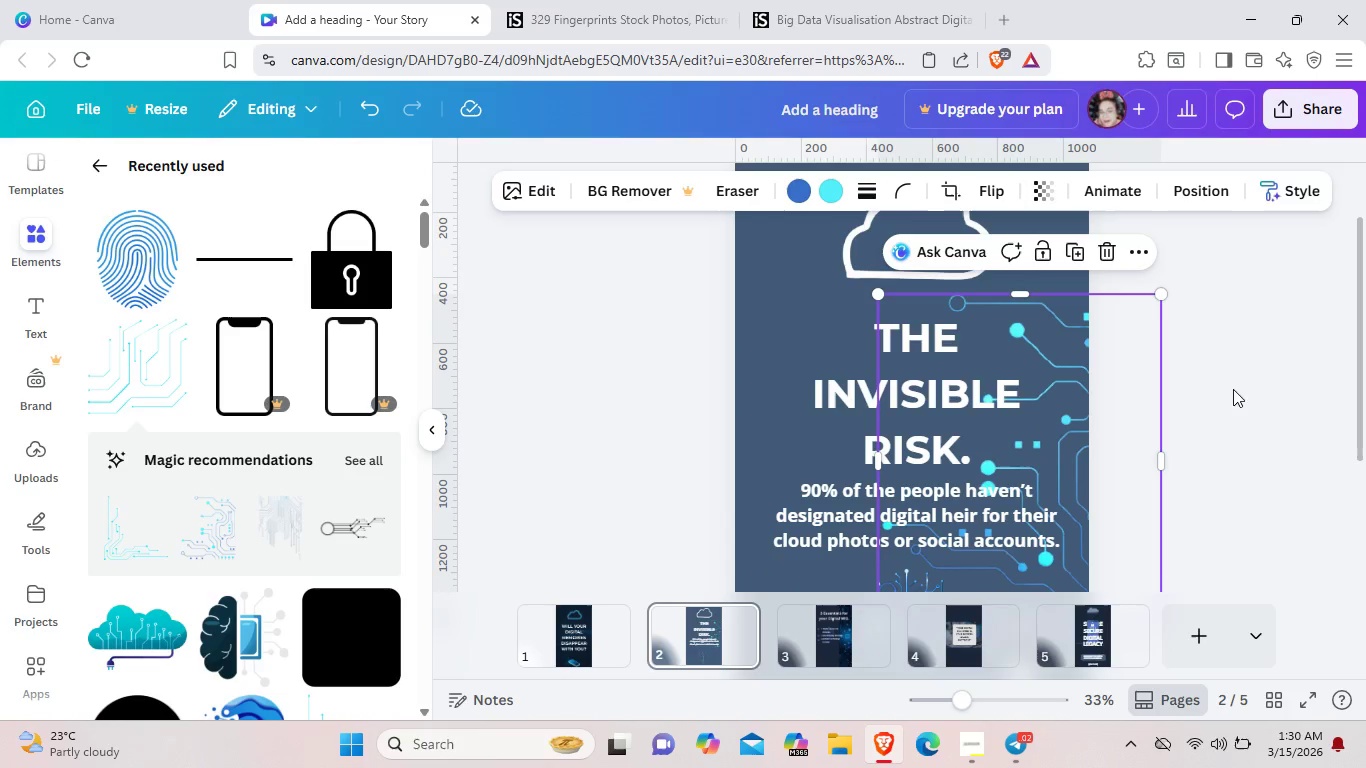 
left_click([1224, 415])
 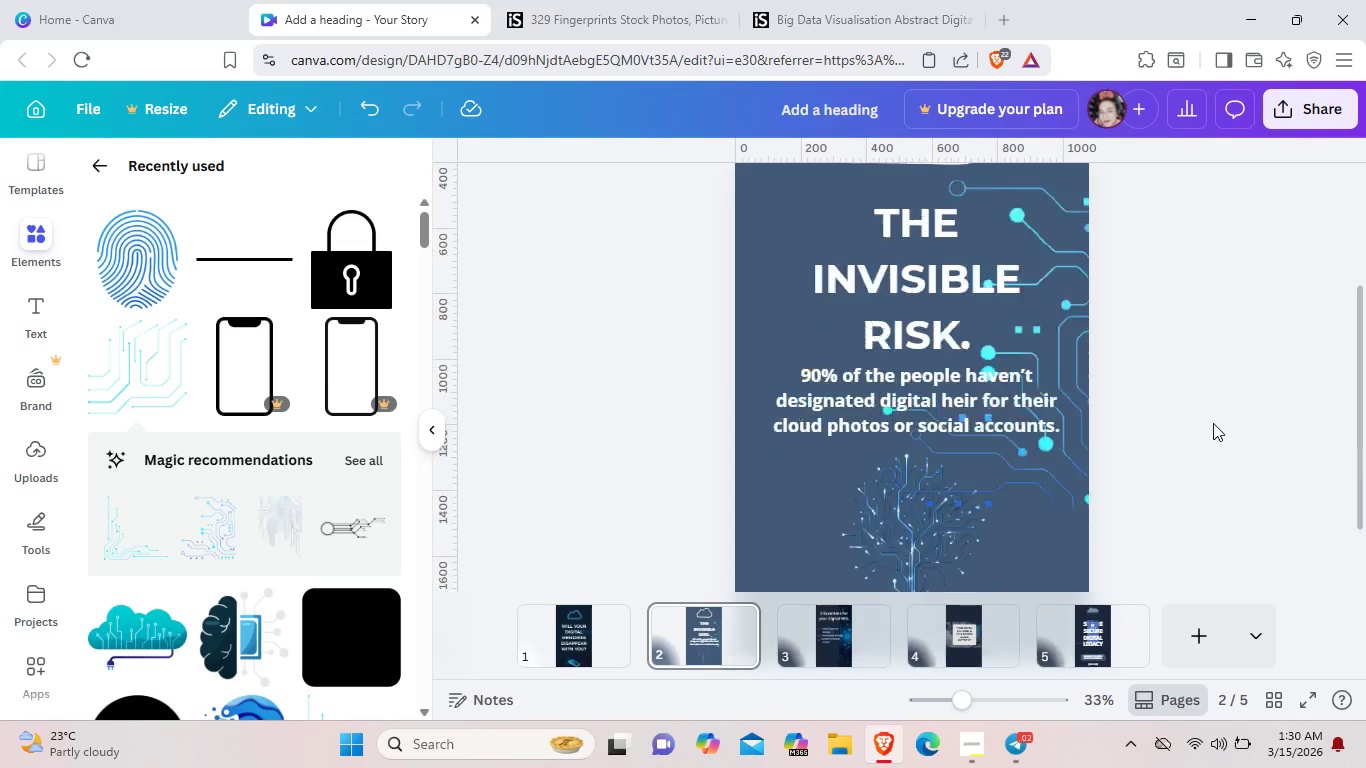 
scroll: coordinate [1213, 423], scroll_direction: down, amount: 2.0
 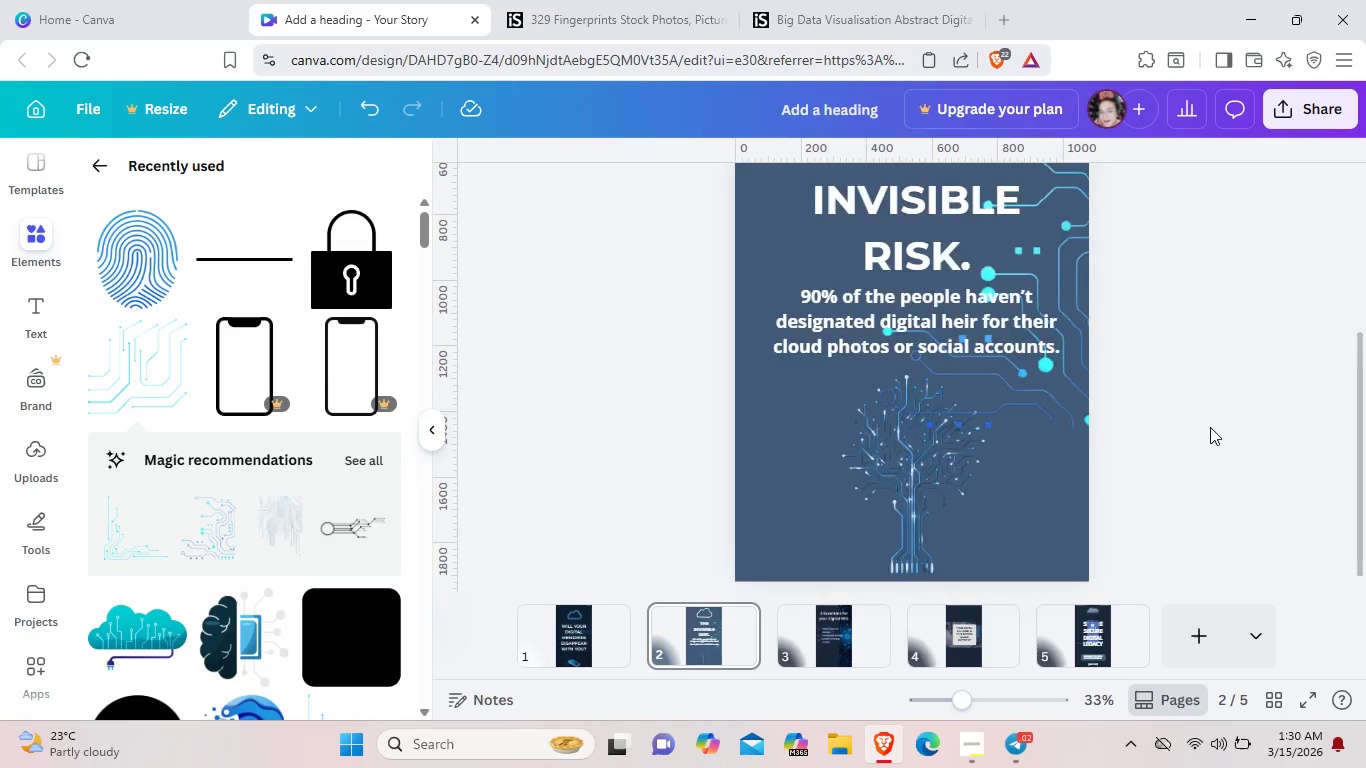 
scroll: coordinate [1210, 427], scroll_direction: up, amount: 2.0
 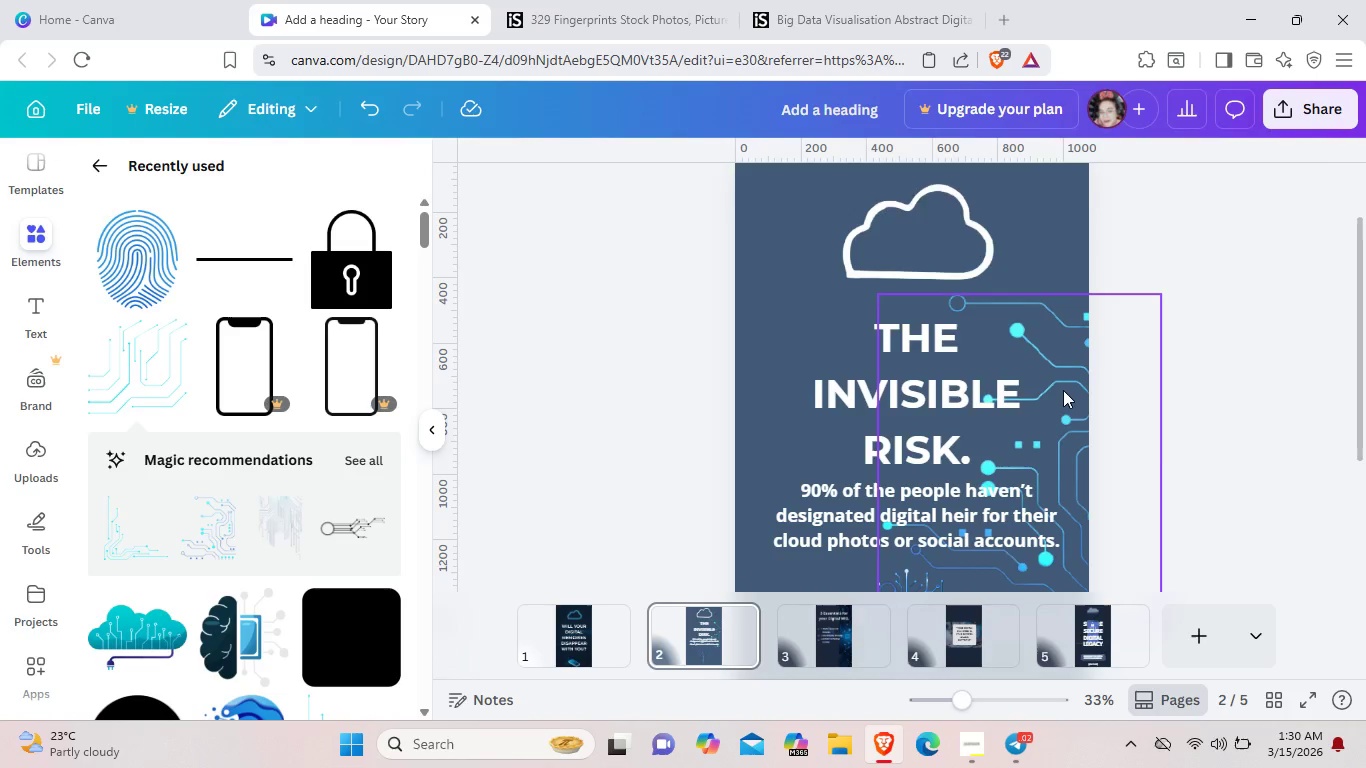 
left_click_drag(start_coordinate=[1063, 390], to_coordinate=[1065, 380])
 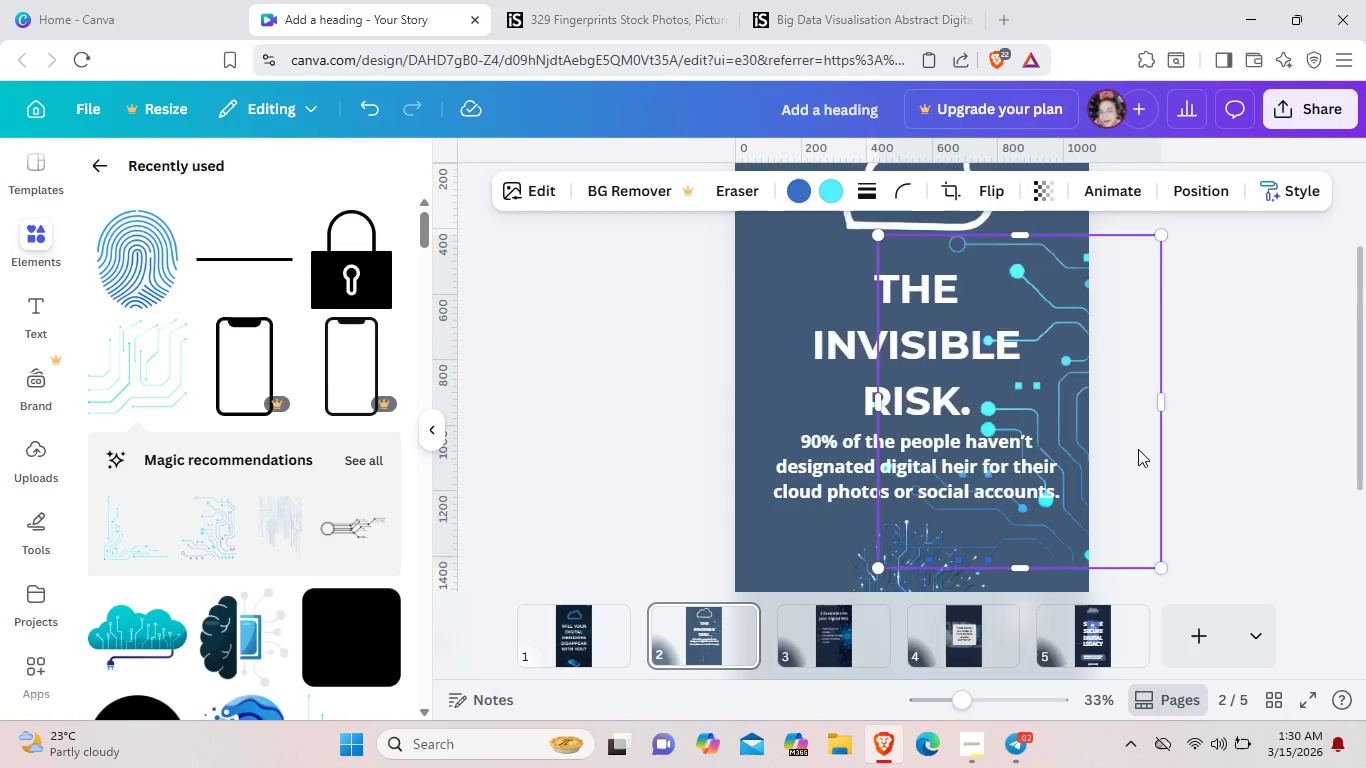 
scroll: coordinate [1138, 449], scroll_direction: down, amount: 2.0
 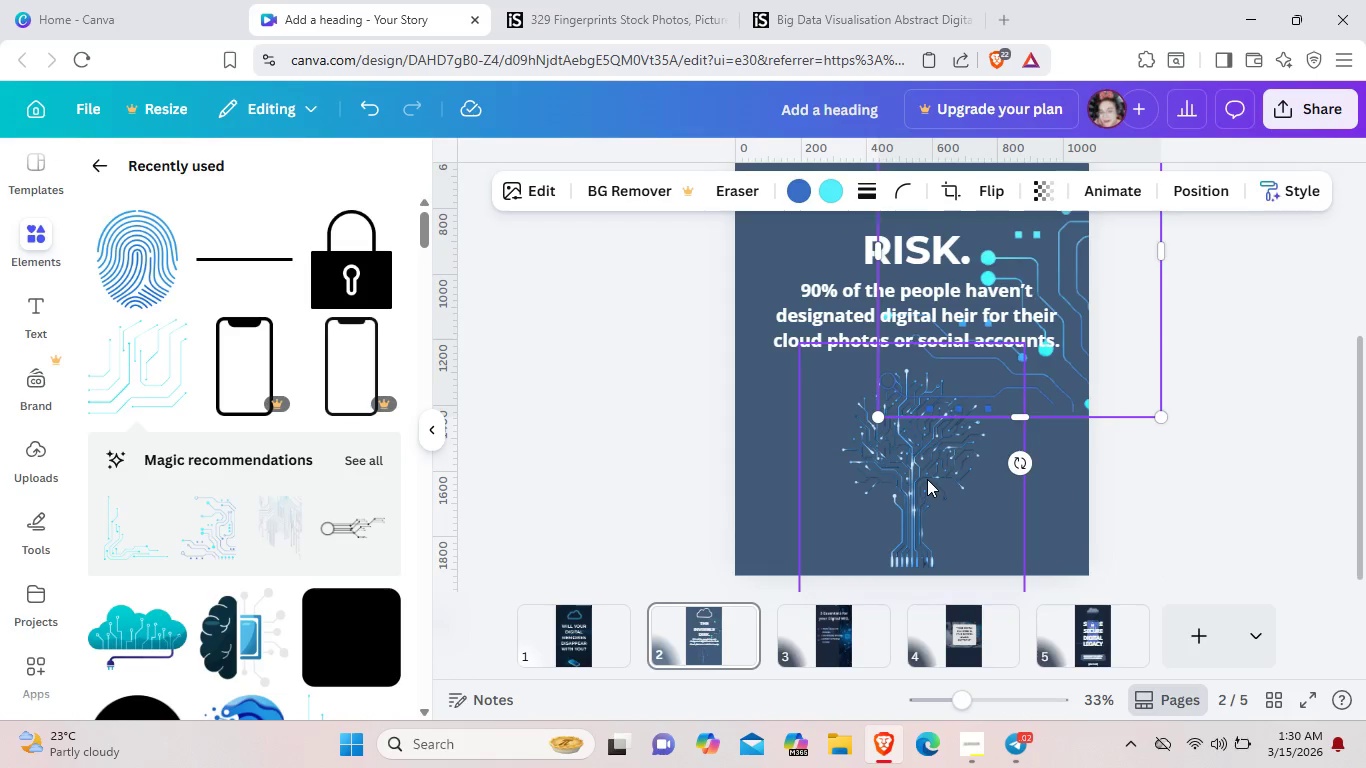 
left_click_drag(start_coordinate=[927, 479], to_coordinate=[915, 486])
 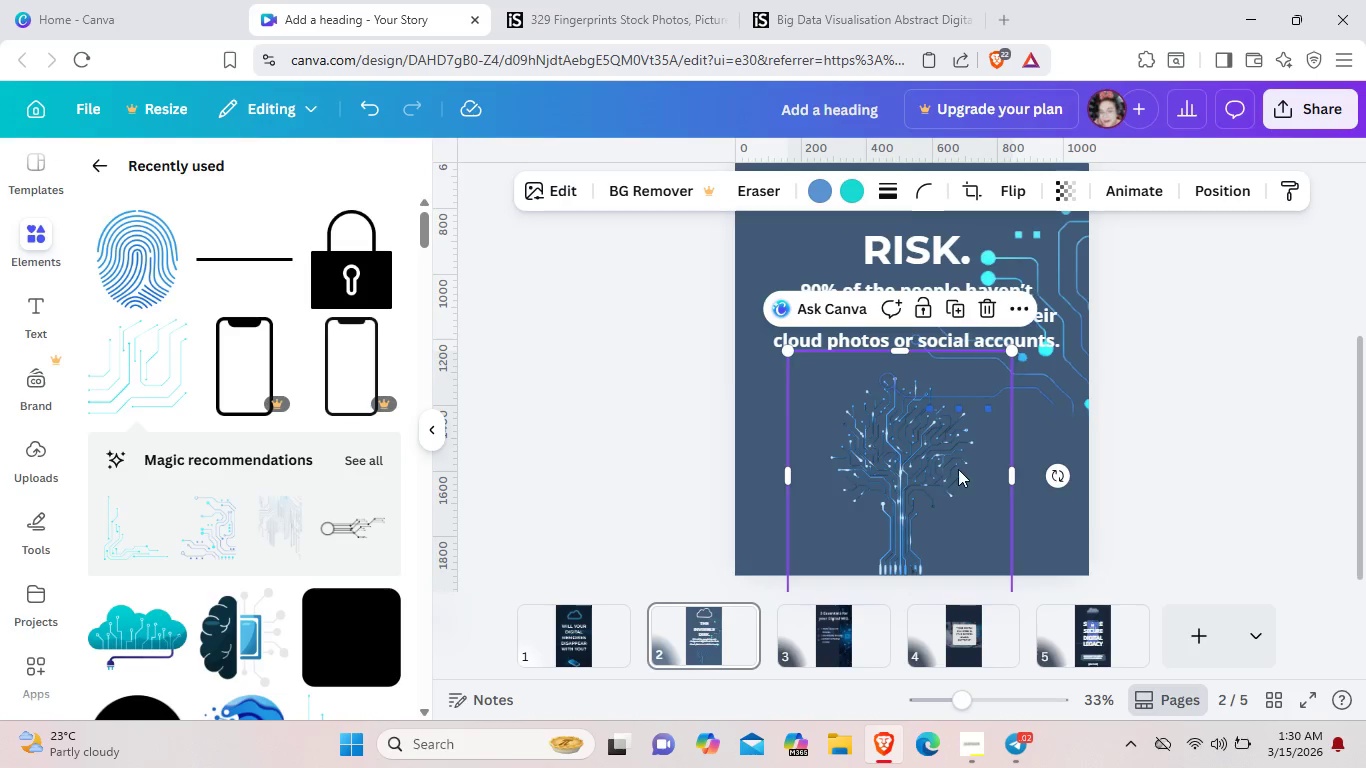 
left_click_drag(start_coordinate=[907, 480], to_coordinate=[926, 474])
 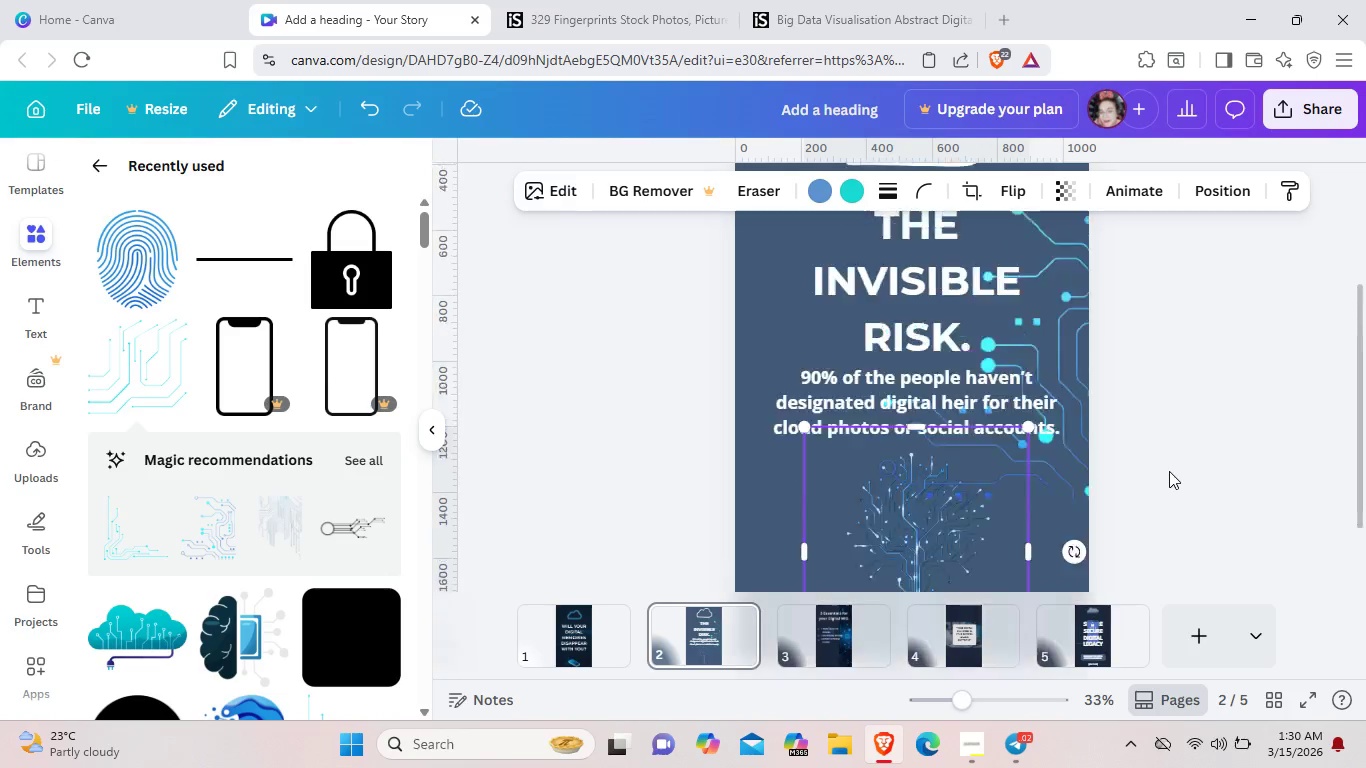 
scroll: coordinate [1169, 471], scroll_direction: up, amount: 3.0
 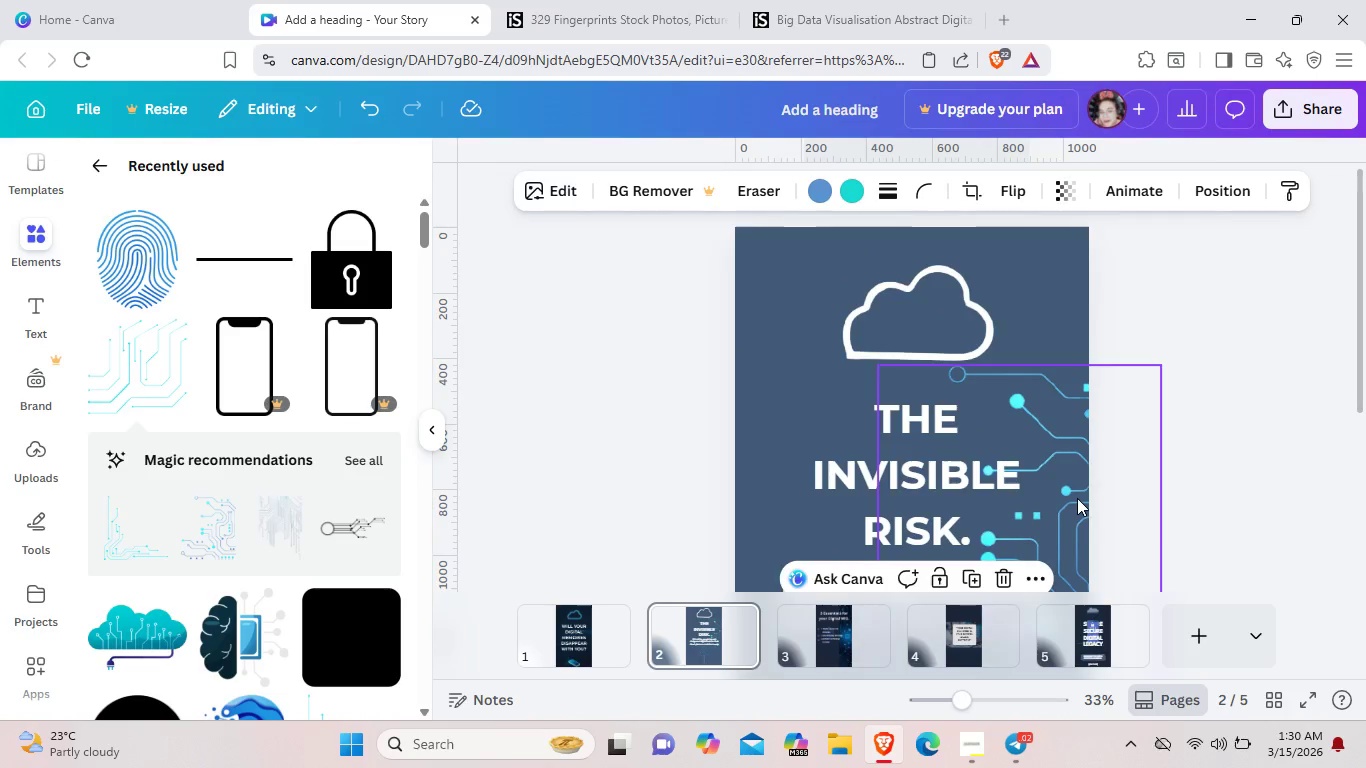 
left_click_drag(start_coordinate=[1077, 498], to_coordinate=[1076, 470])
 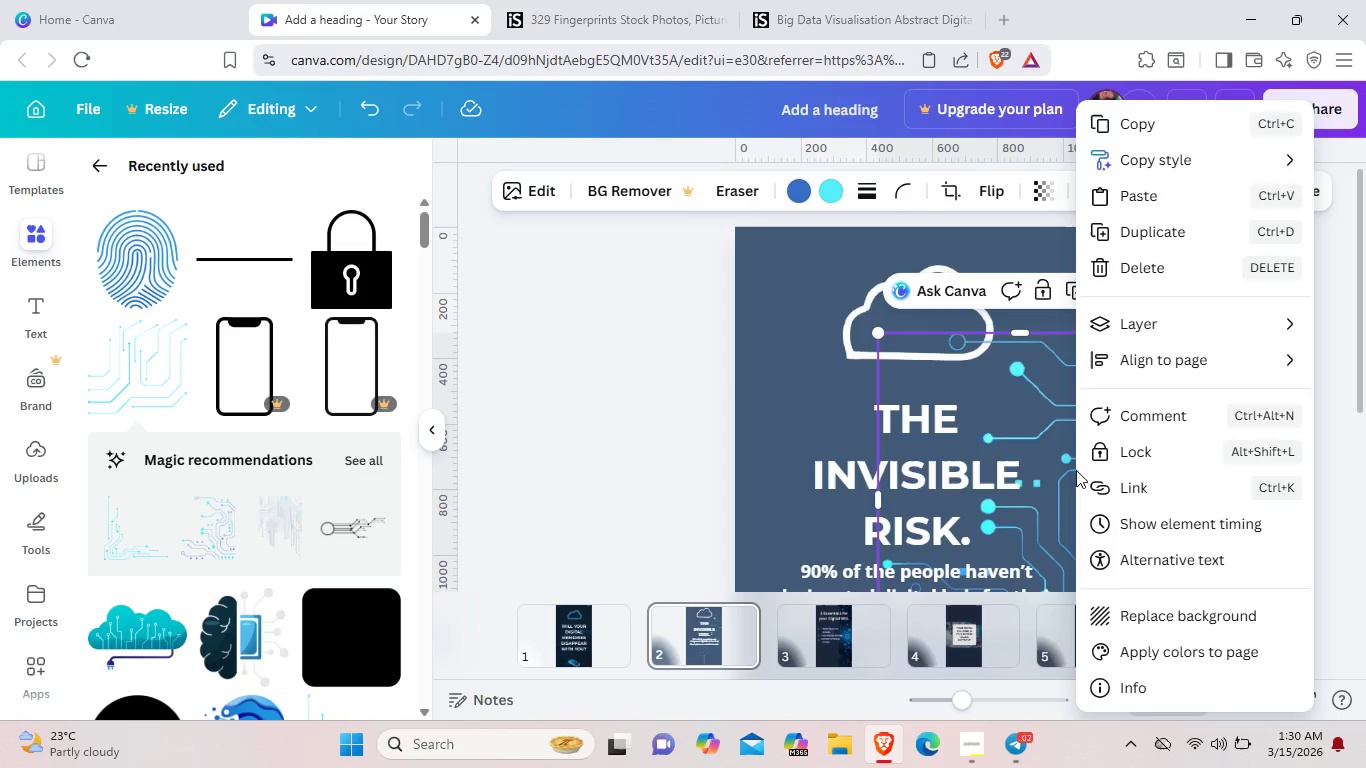 
right_click([1076, 470])
 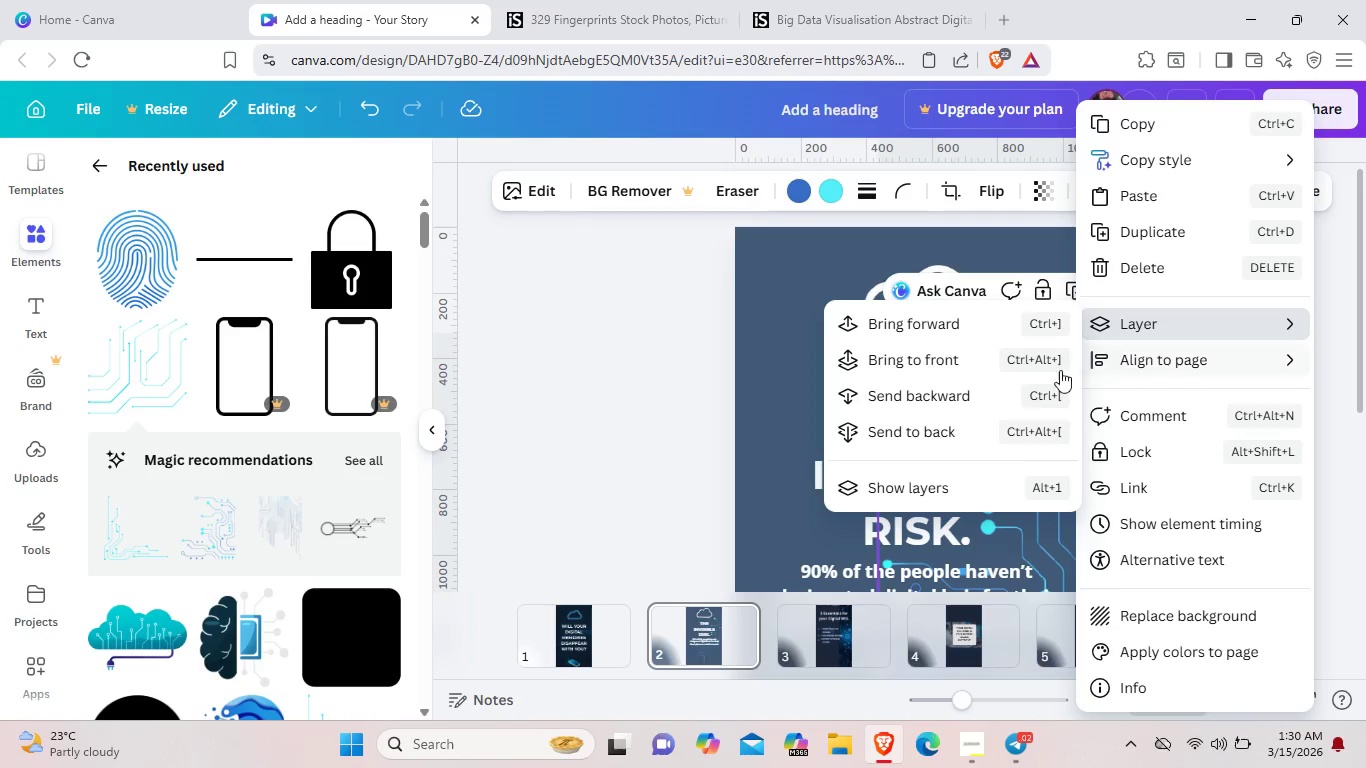 
left_click([1028, 393])
 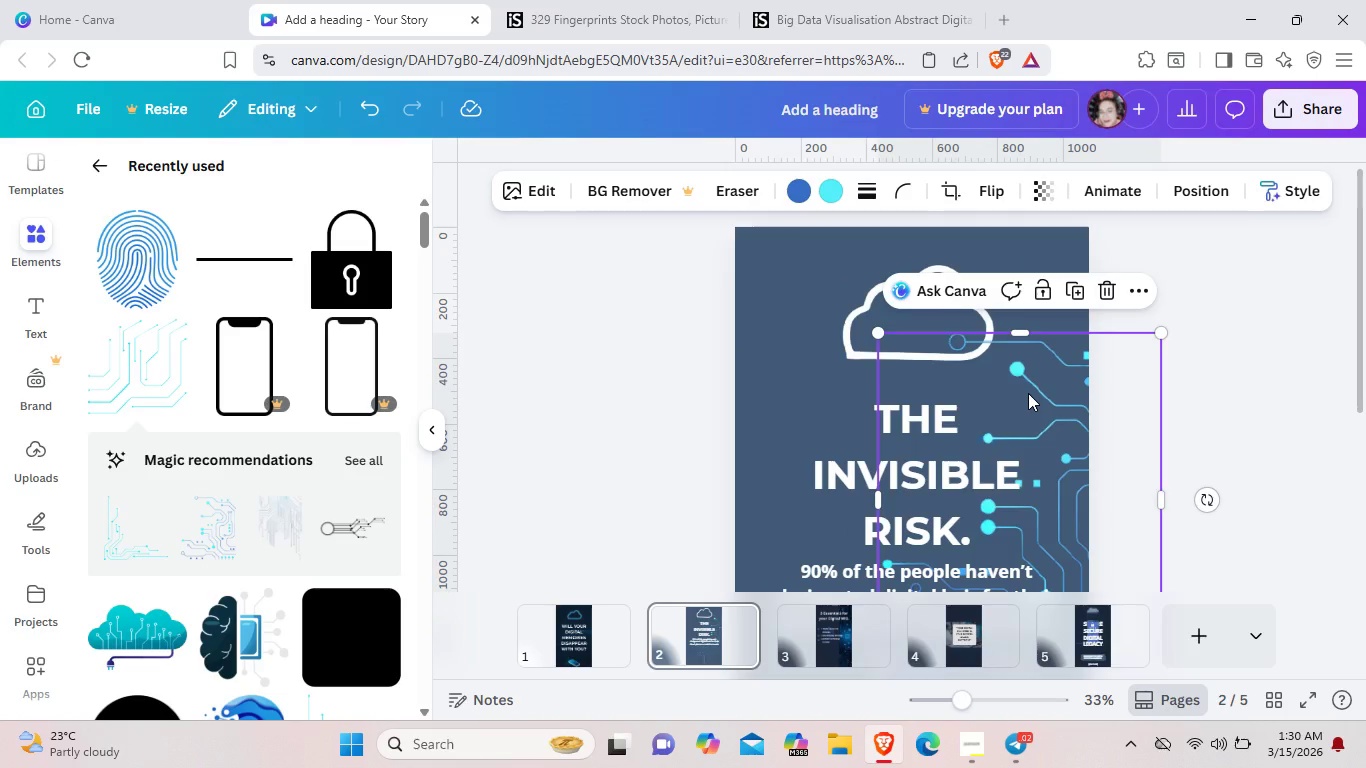 
right_click([1028, 393])
 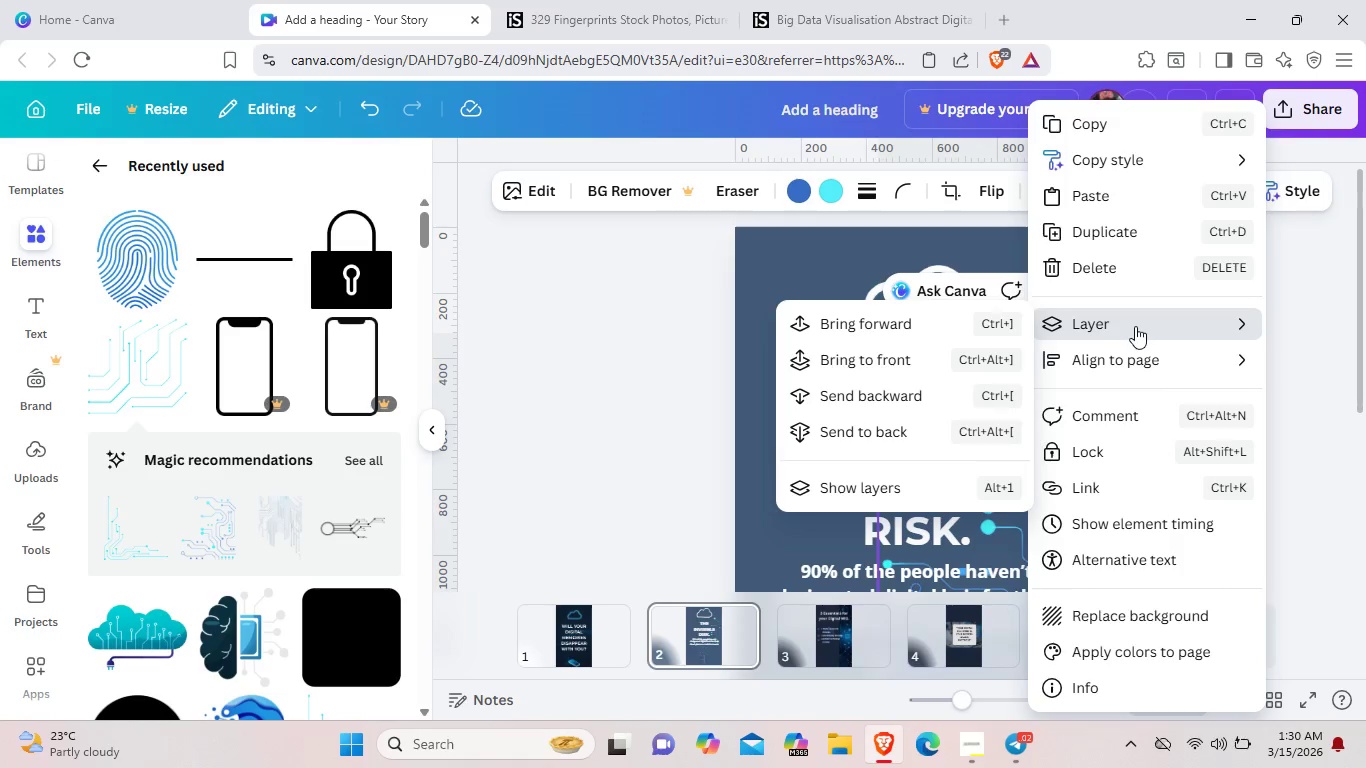 
left_click([944, 400])
 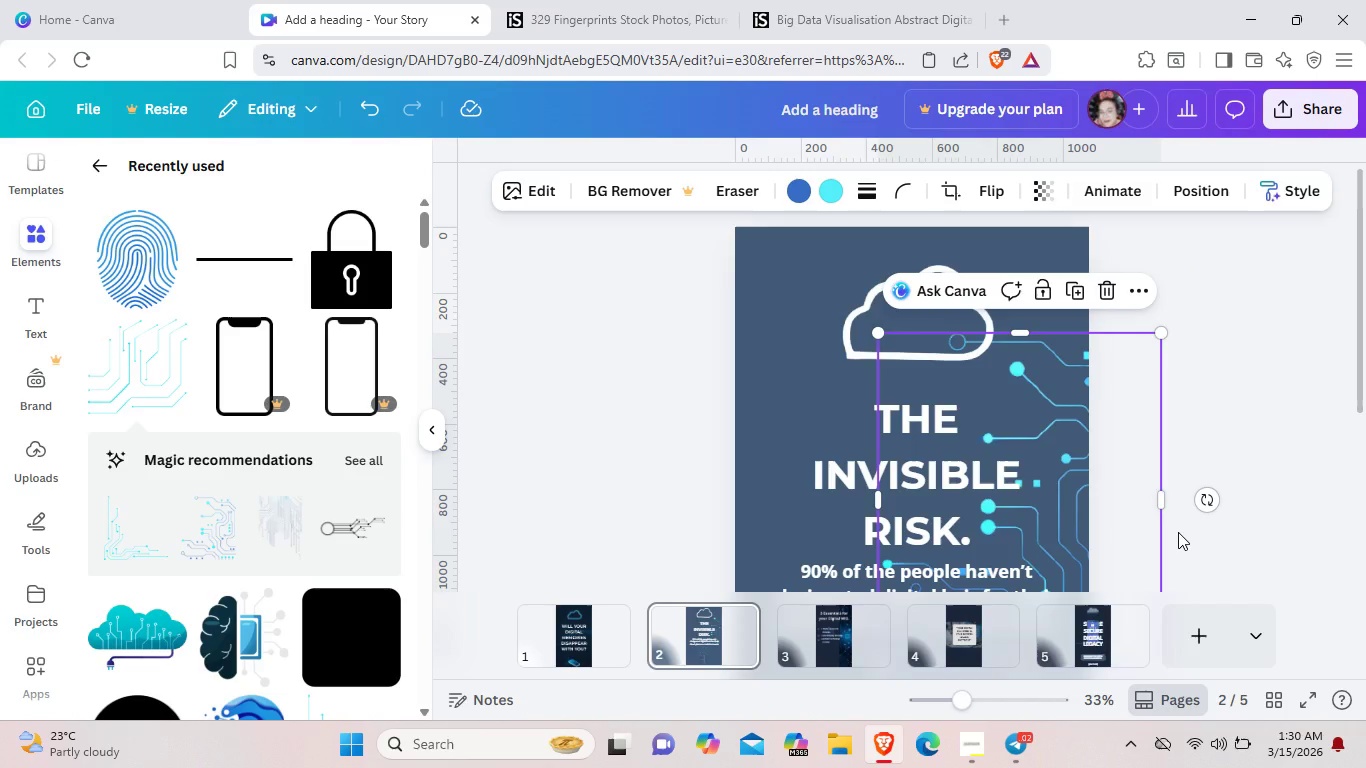 
left_click([1178, 532])
 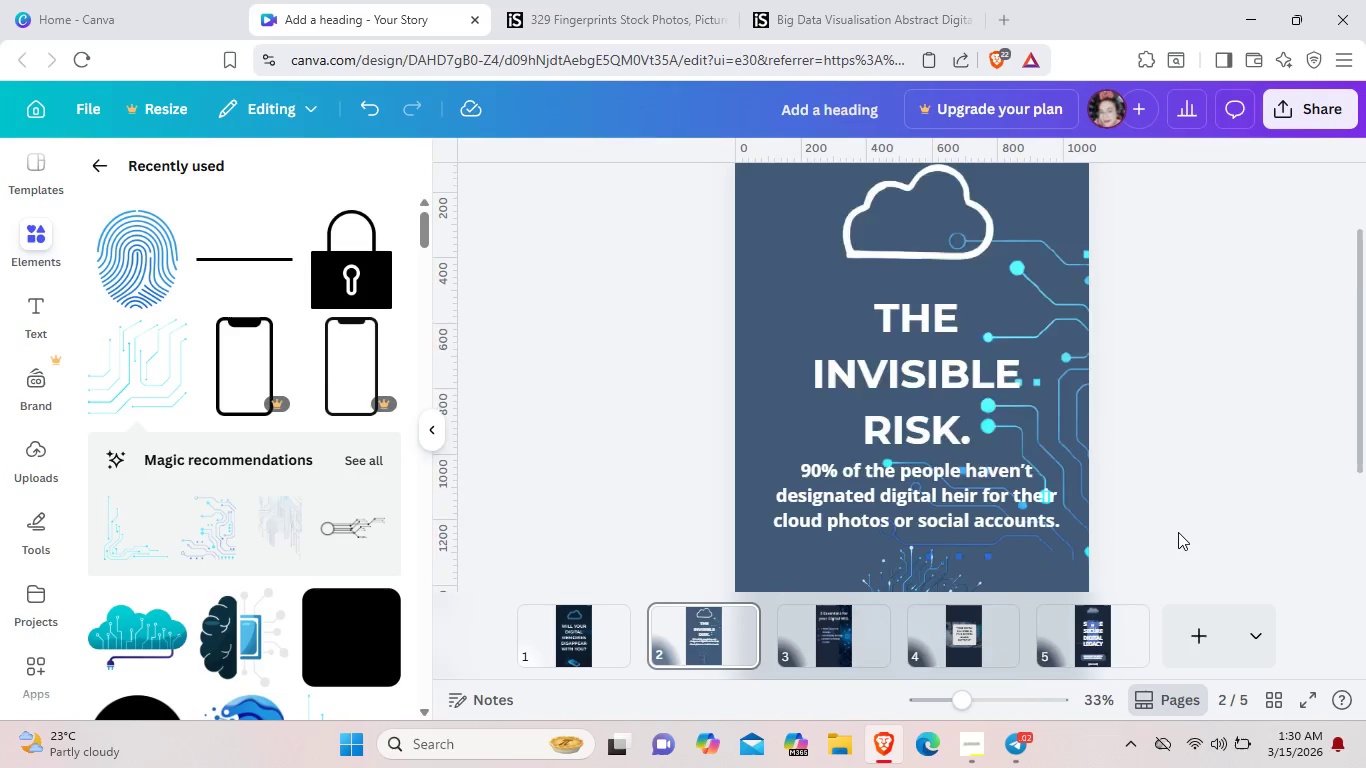 
scroll: coordinate [1178, 532], scroll_direction: down, amount: 2.0
 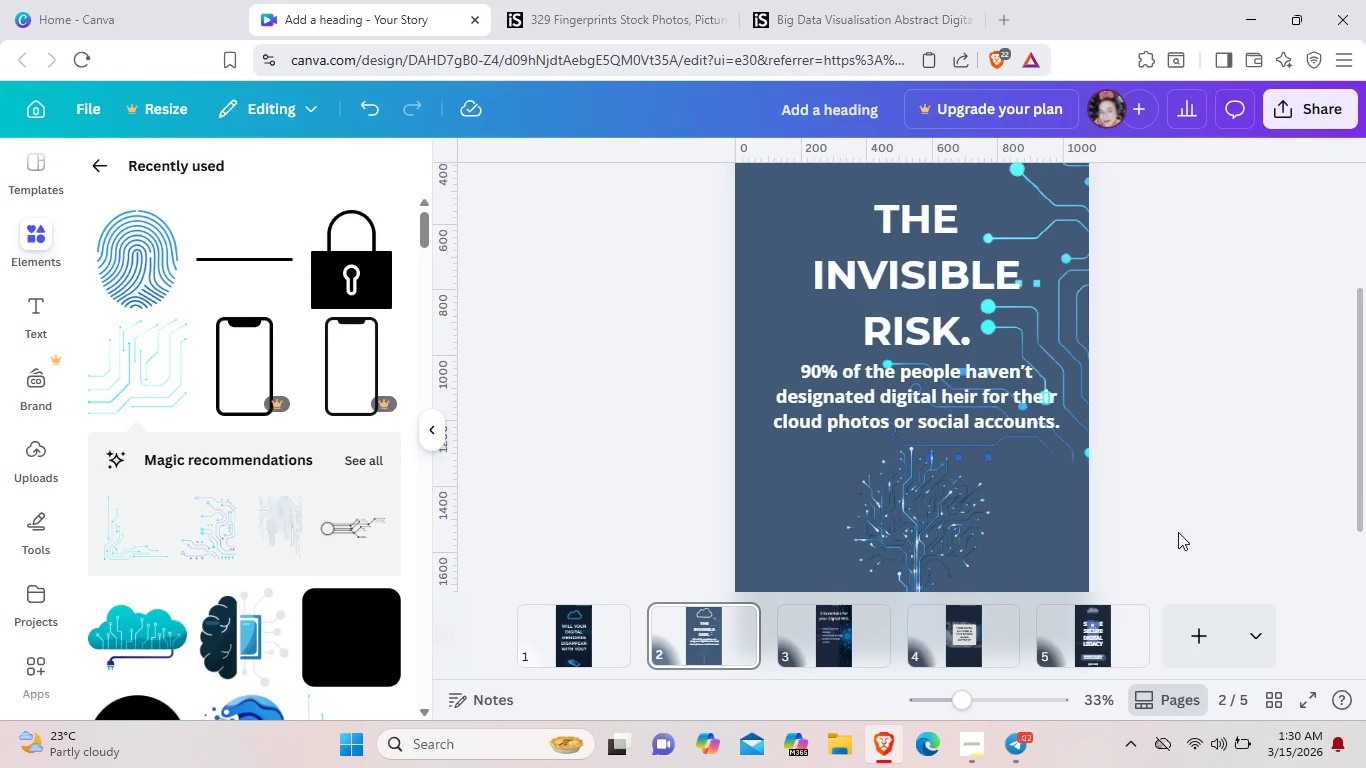 
scroll: coordinate [1178, 532], scroll_direction: up, amount: 2.0
 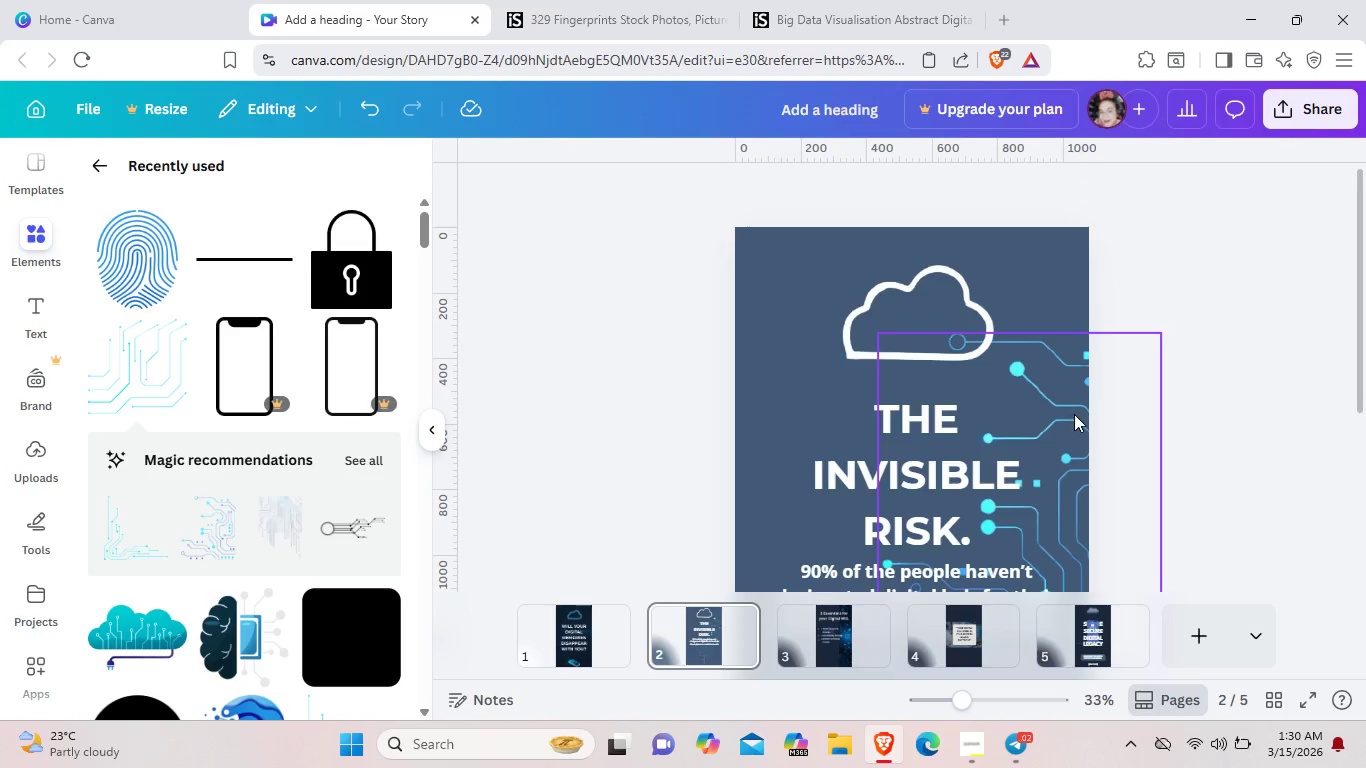 
left_click([1074, 414])
 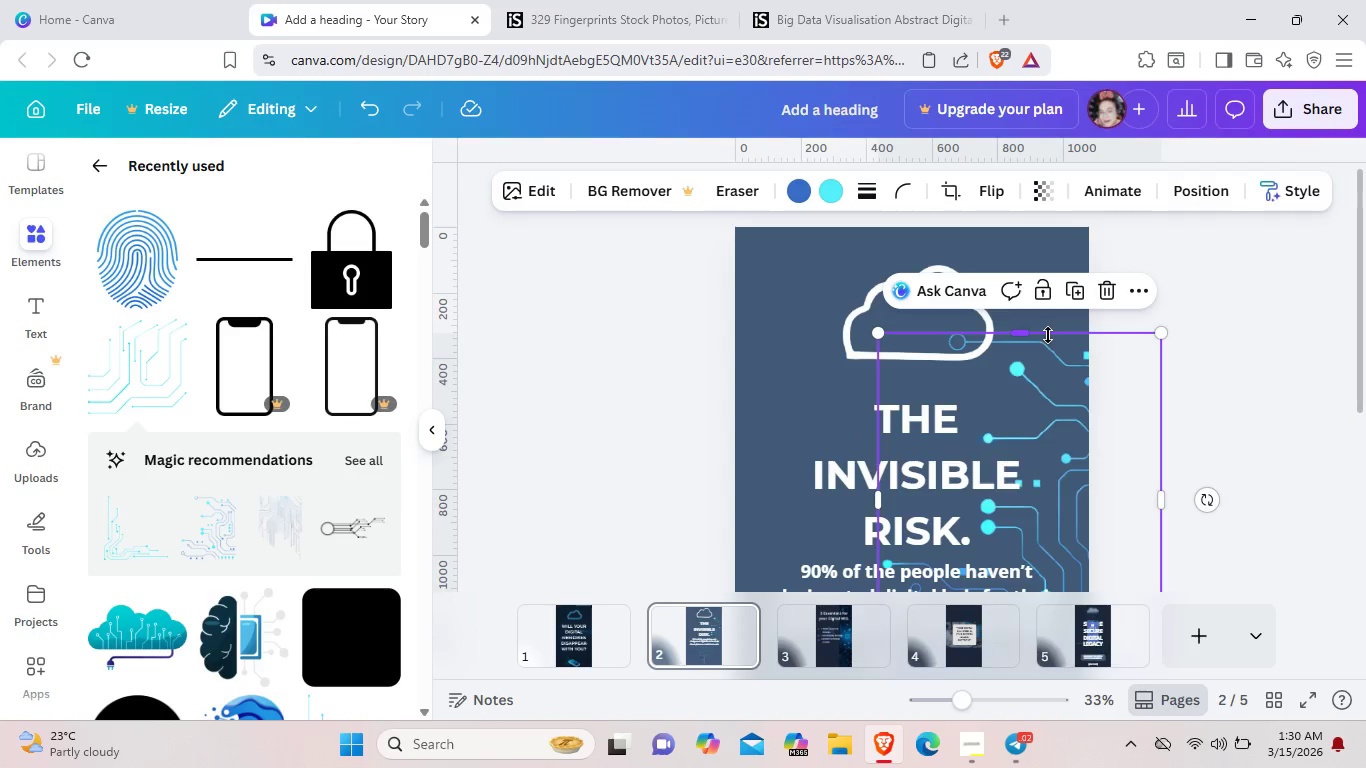 
left_click_drag(start_coordinate=[1048, 335], to_coordinate=[1048, 360])
 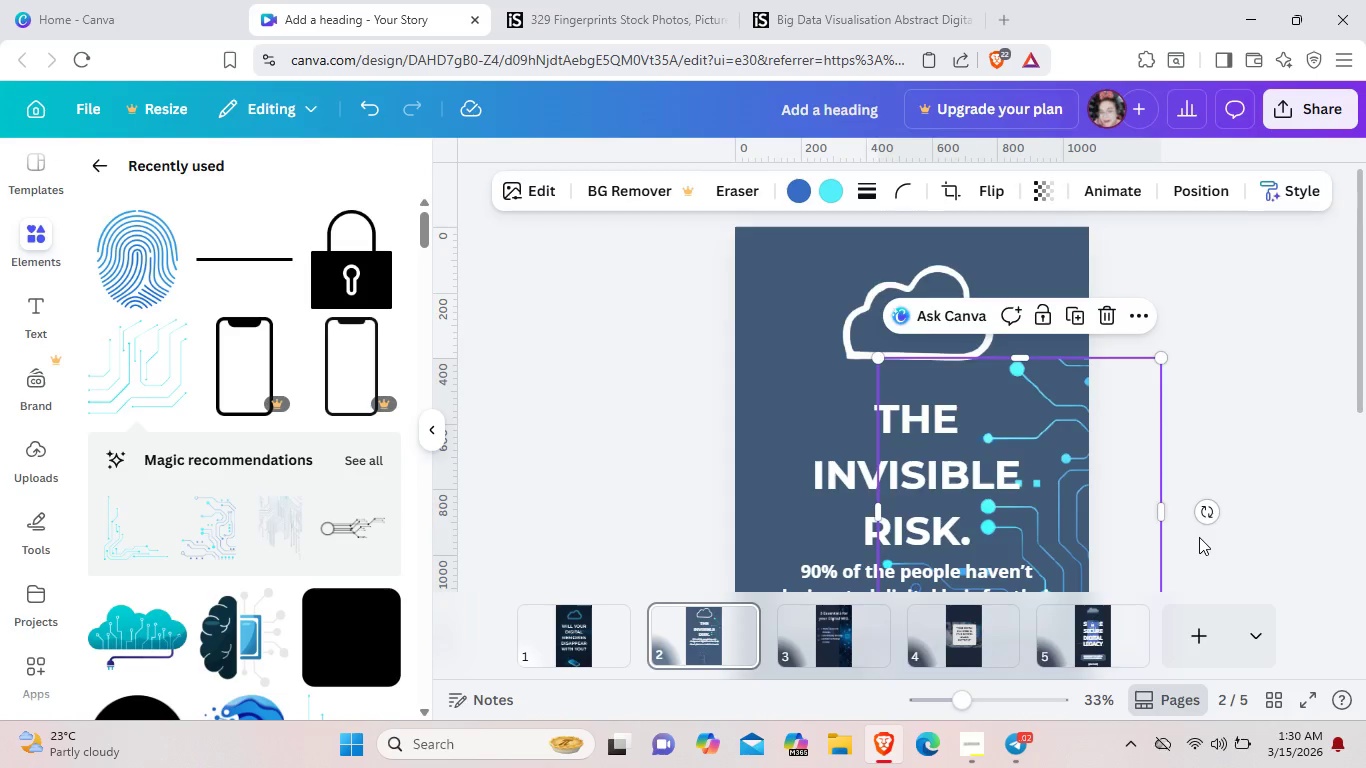 
left_click([1199, 537])
 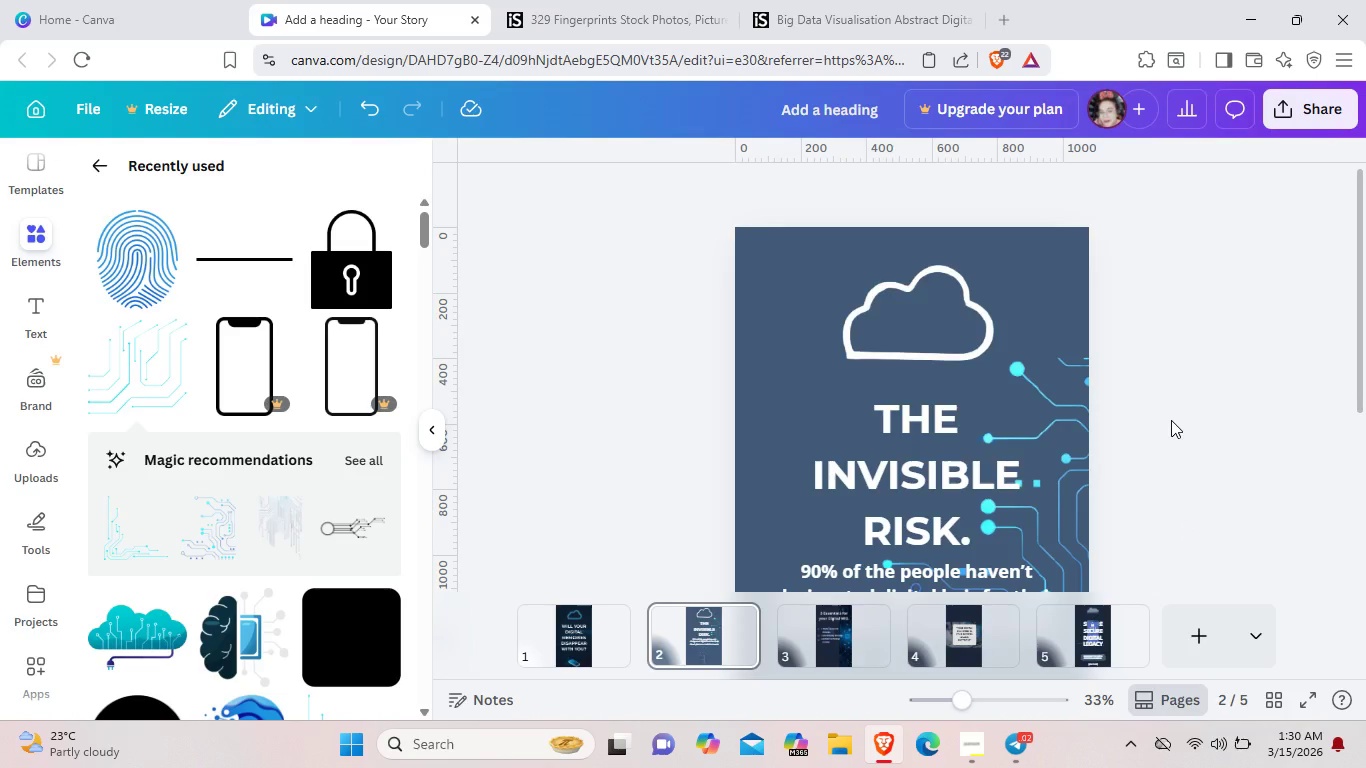 
scroll: coordinate [1171, 420], scroll_direction: down, amount: 2.0
 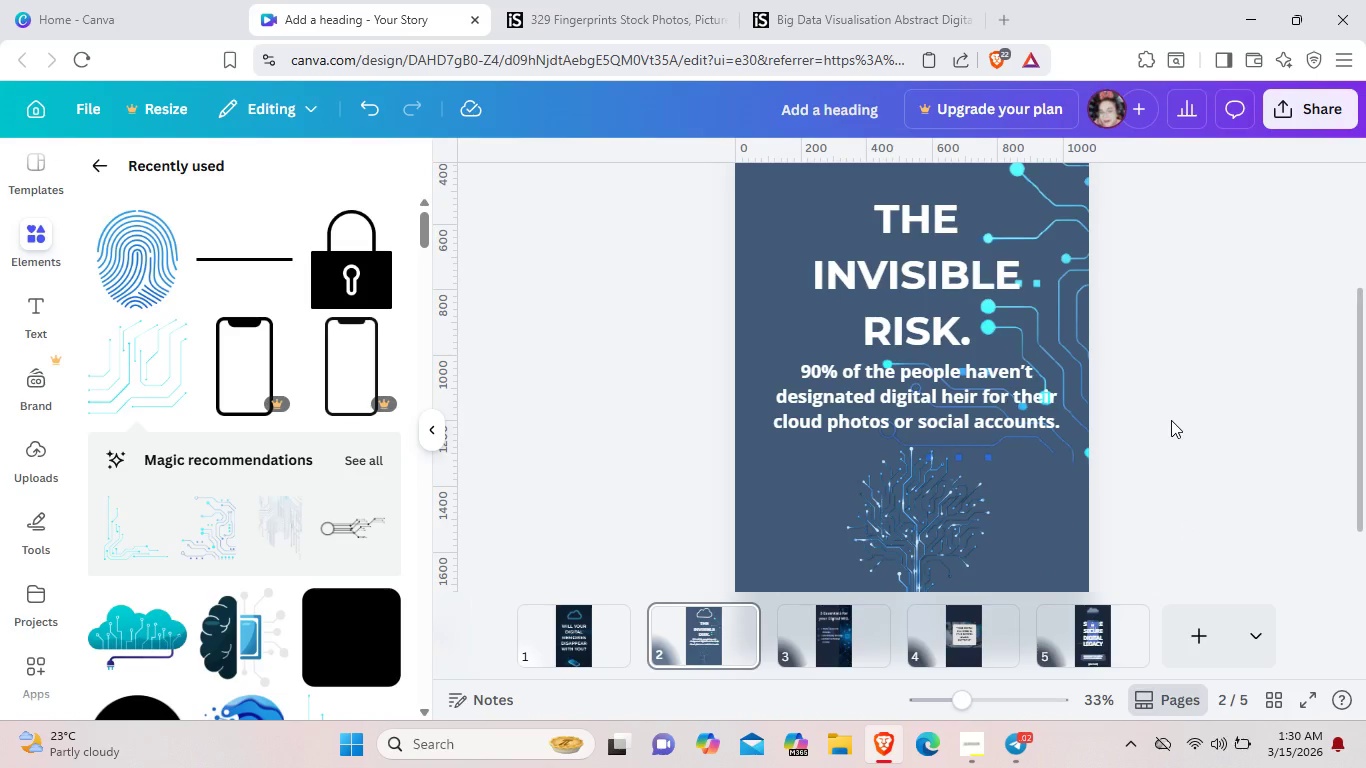 
scroll: coordinate [1171, 420], scroll_direction: up, amount: 2.0
 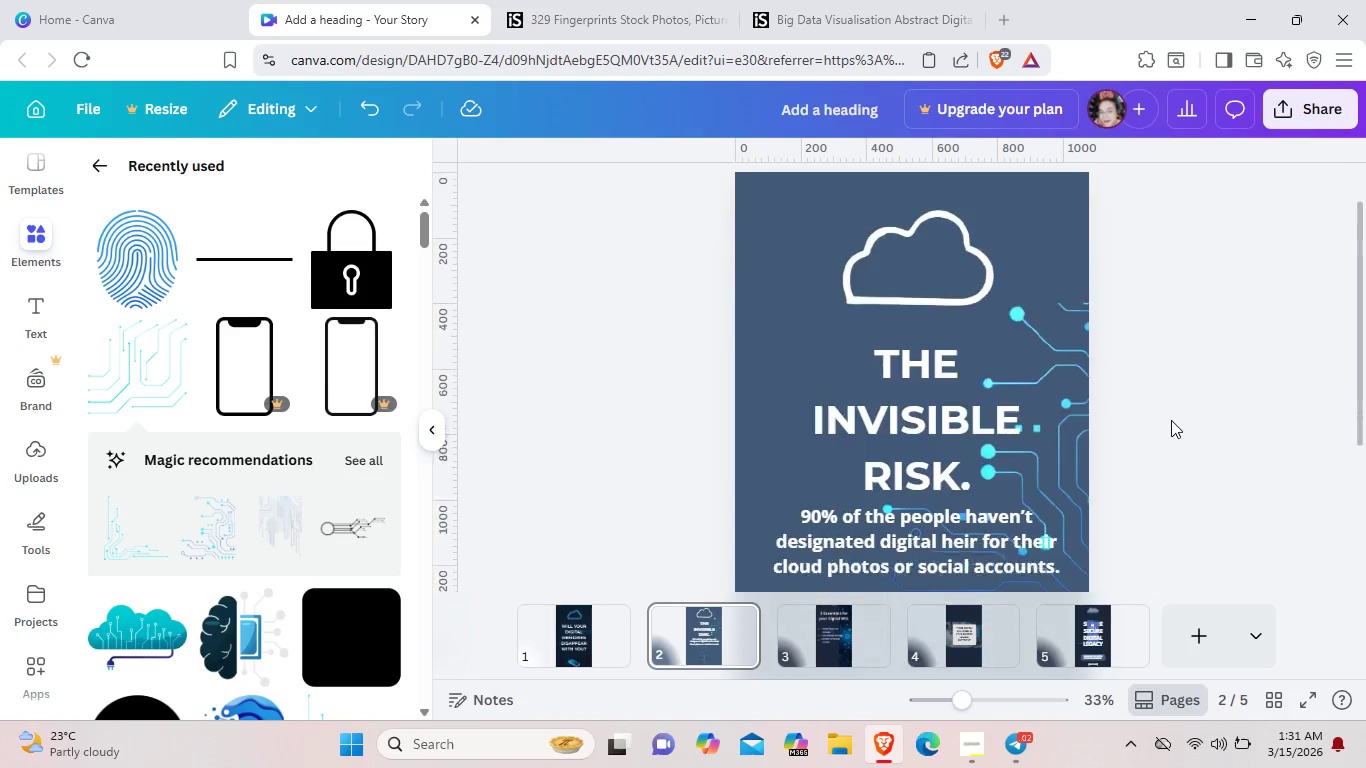 
scroll: coordinate [1171, 420], scroll_direction: down, amount: 2.0
 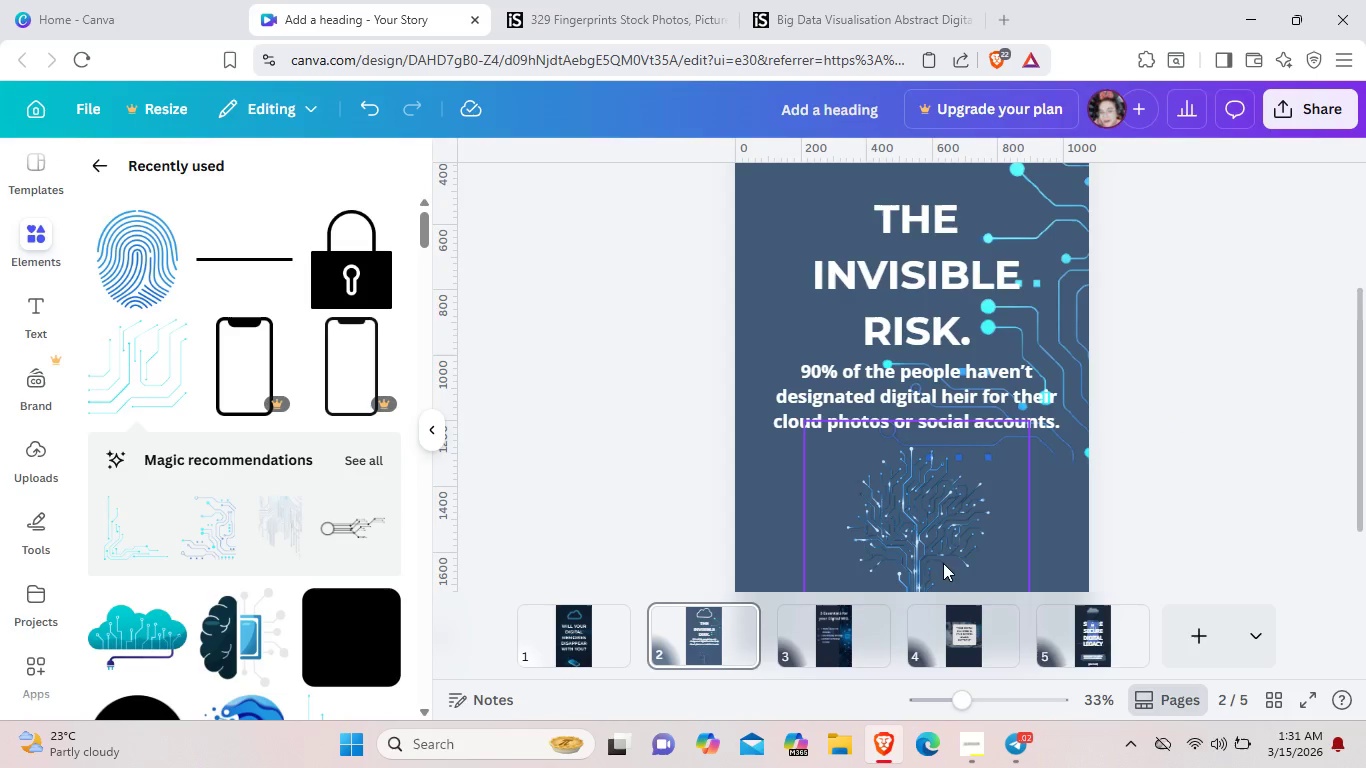 
left_click([812, 639])
 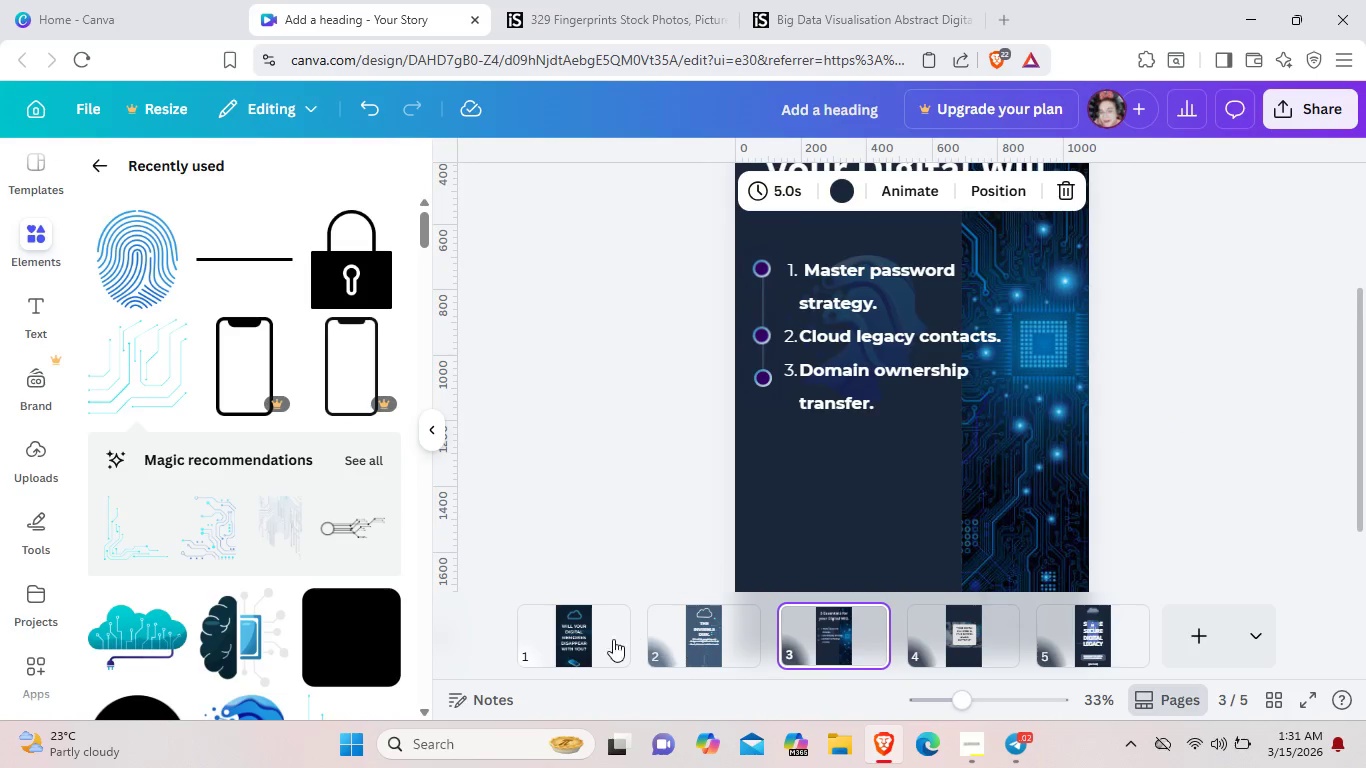 
left_click([595, 639])
 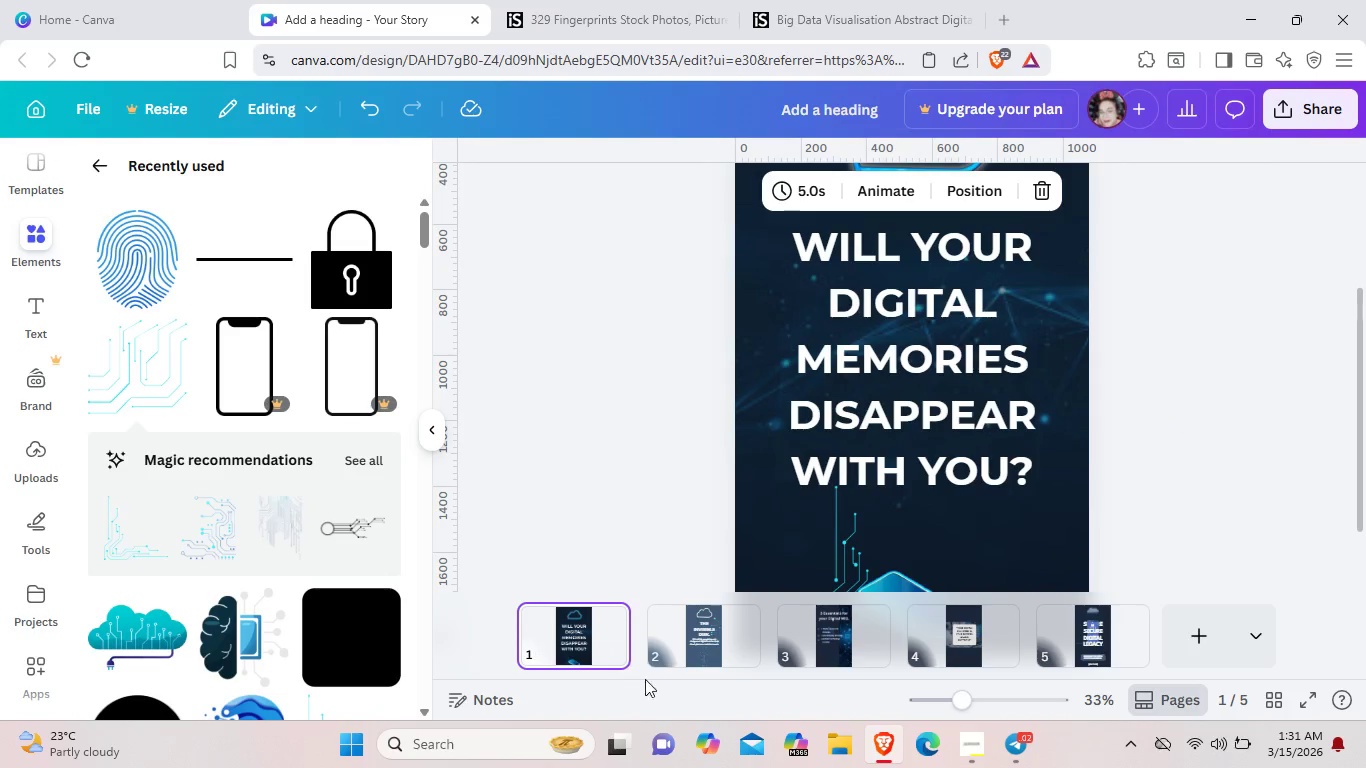 
left_click([923, 704])
 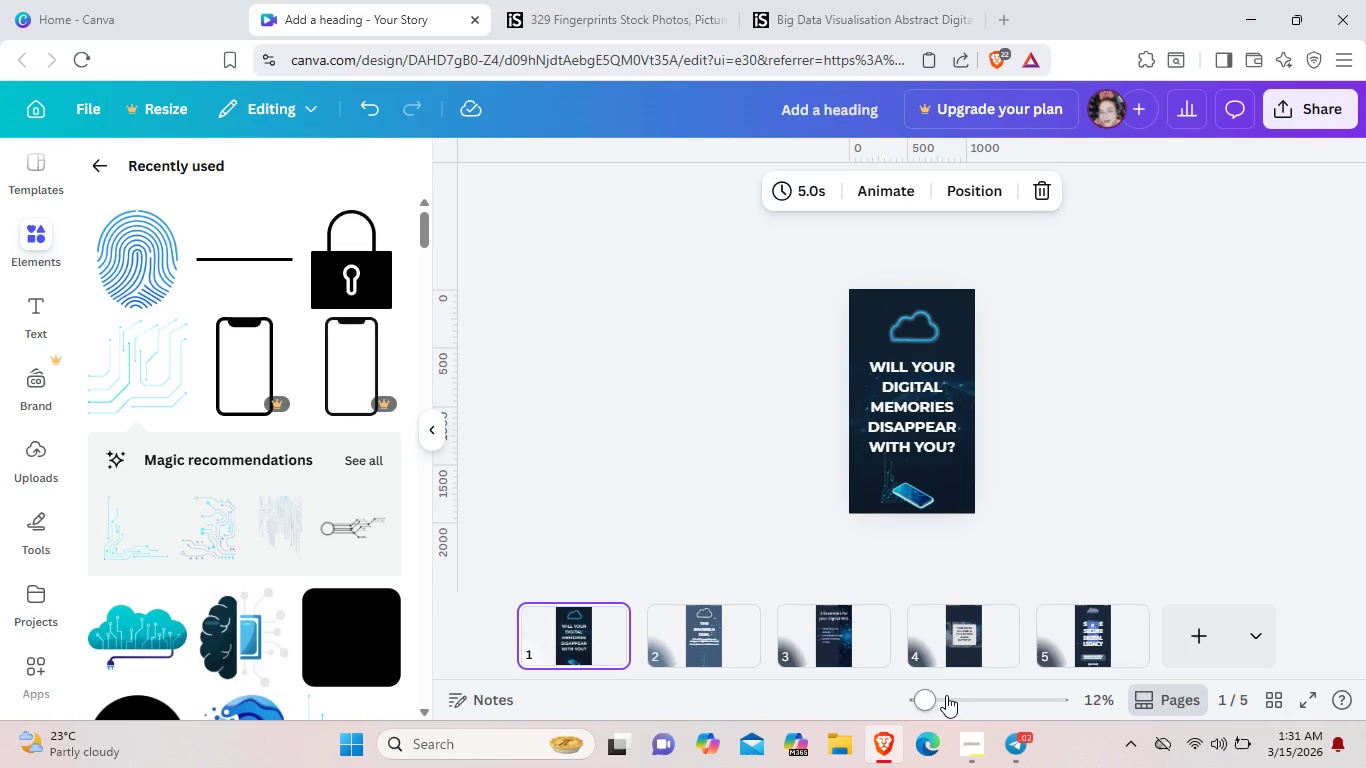 
left_click([946, 696])
 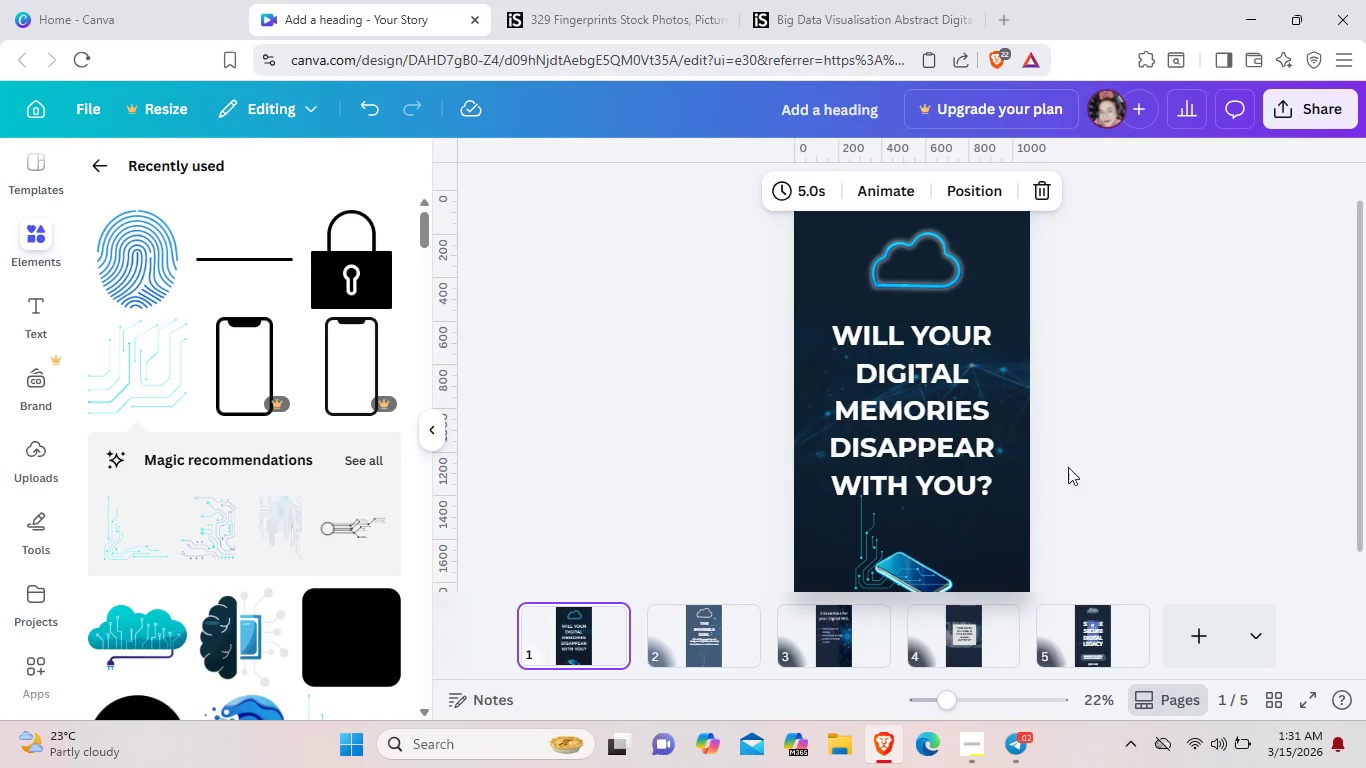 
scroll: coordinate [1068, 467], scroll_direction: down, amount: 1.0
 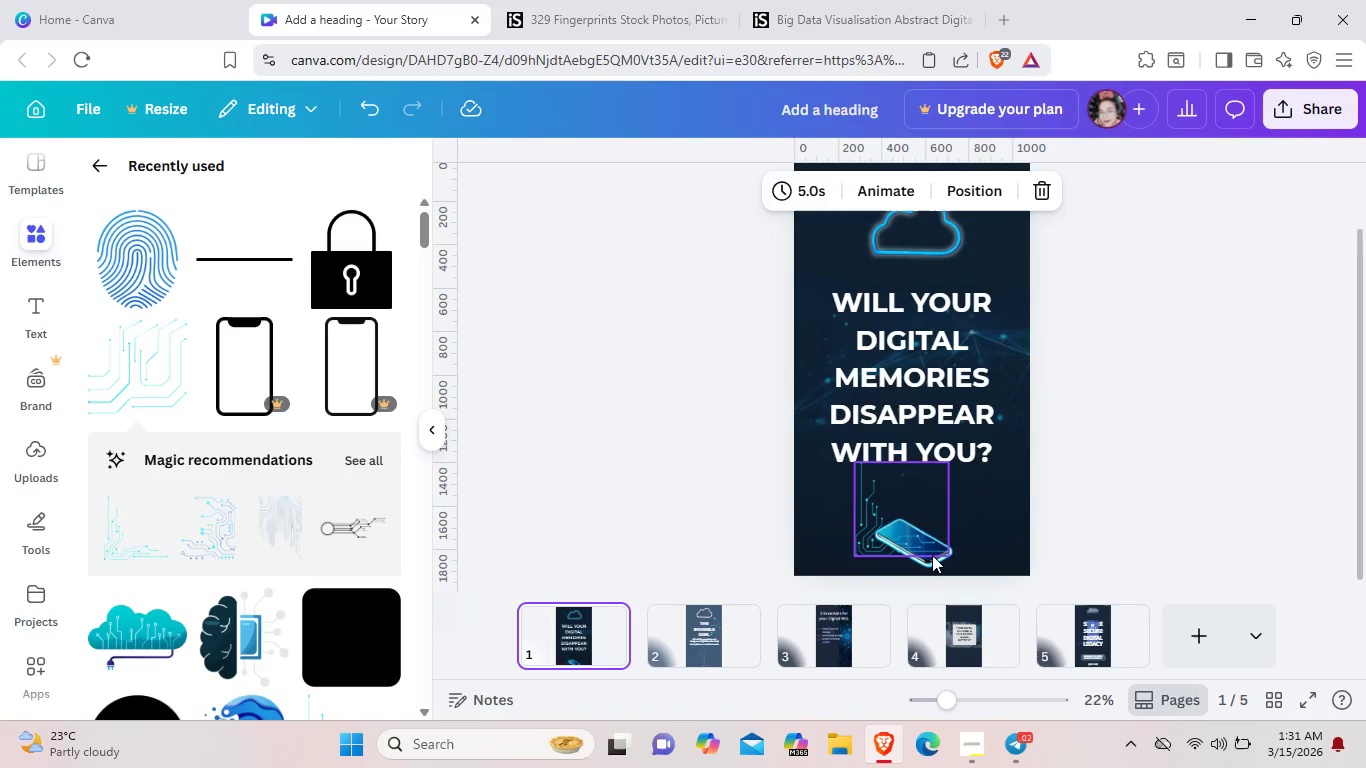 
left_click([932, 555])
 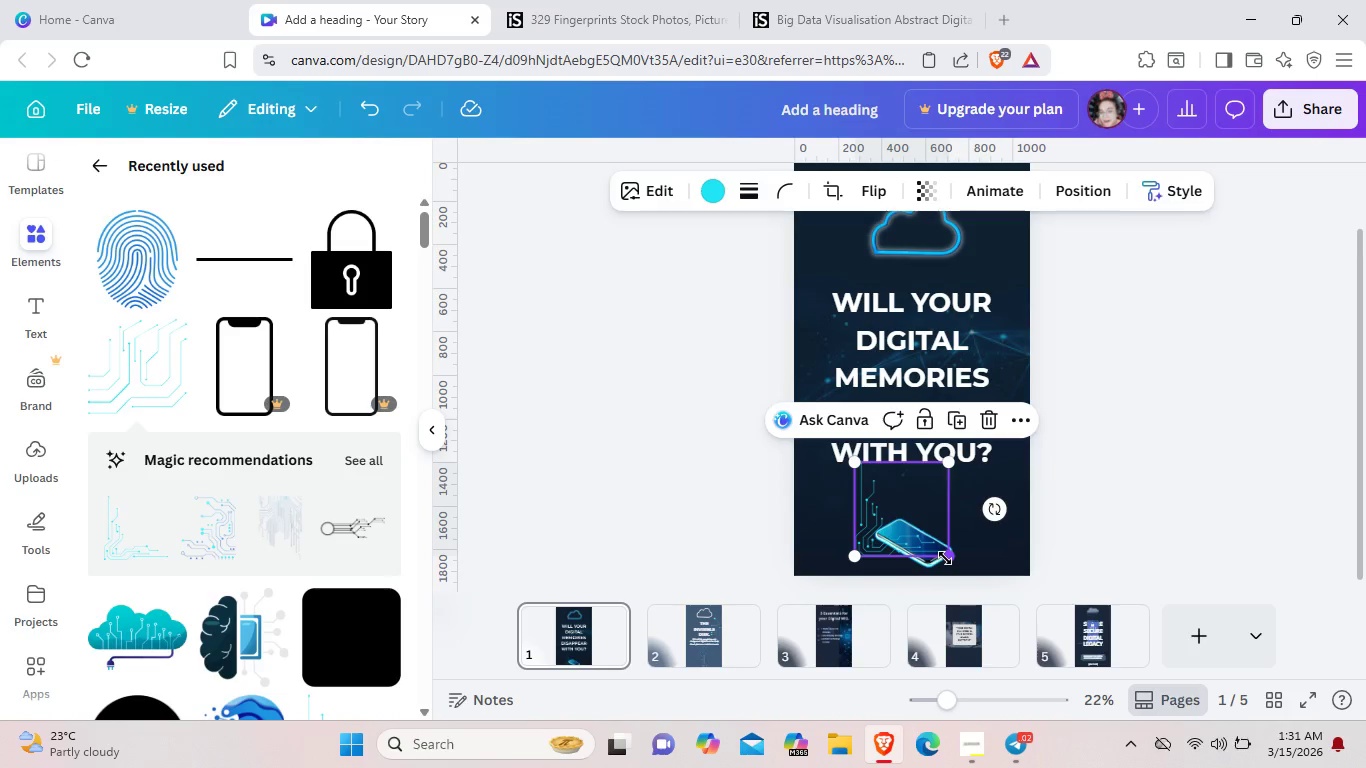 
left_click_drag(start_coordinate=[945, 558], to_coordinate=[936, 540])
 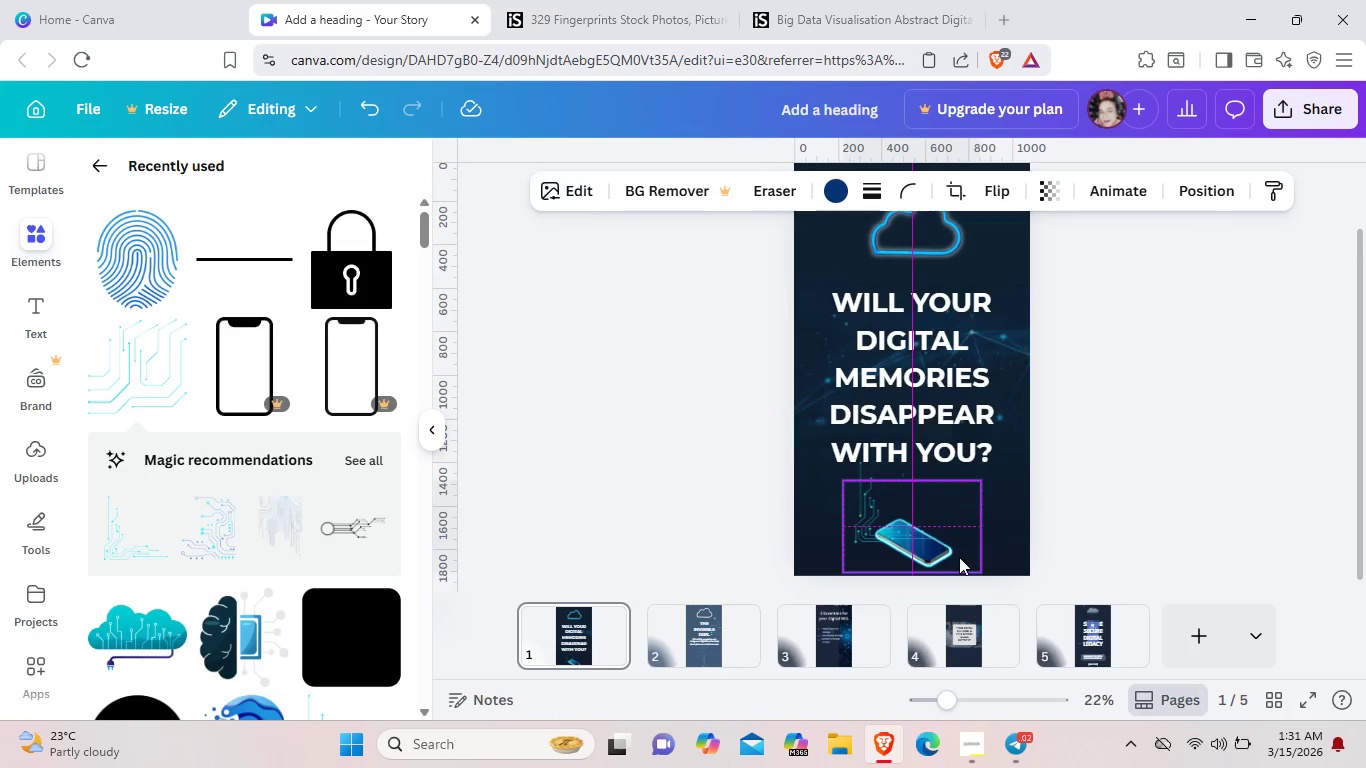 
left_click([989, 557])
 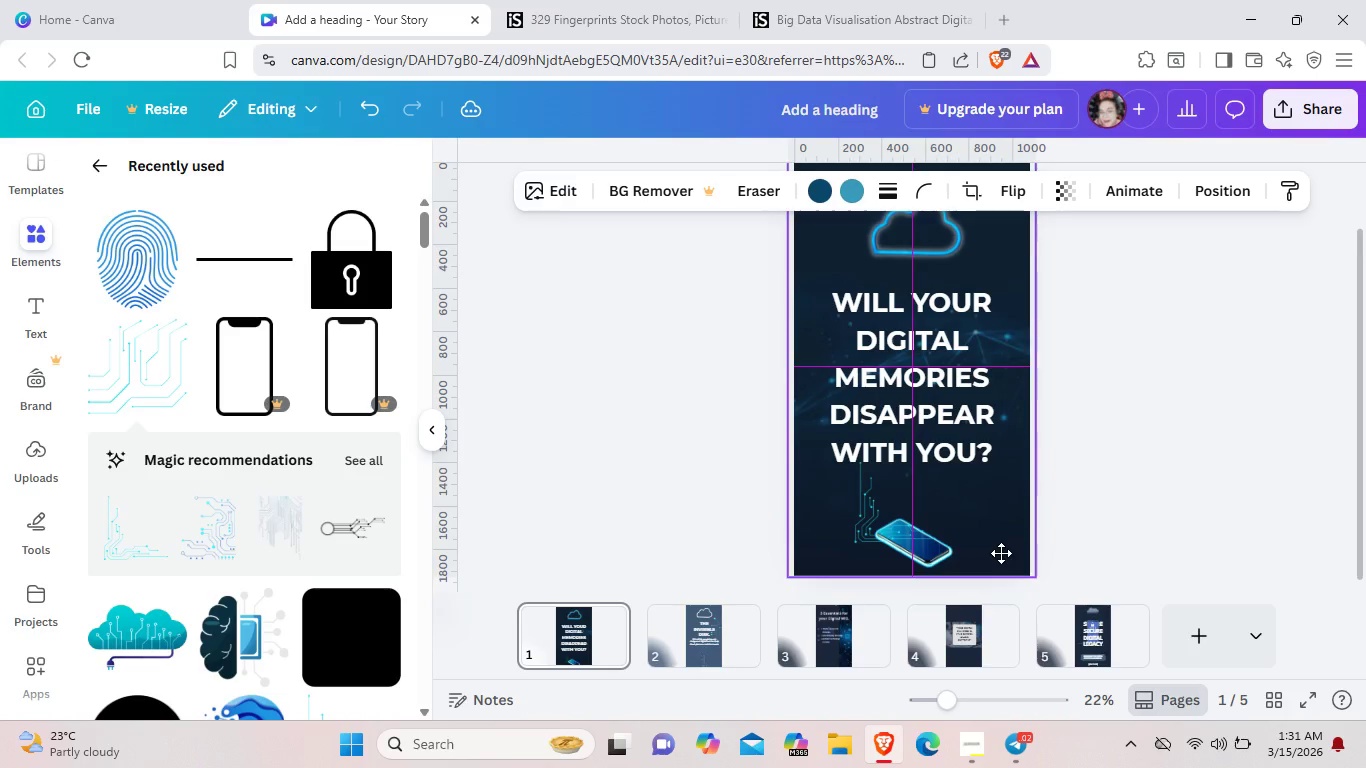 
left_click([1135, 543])
 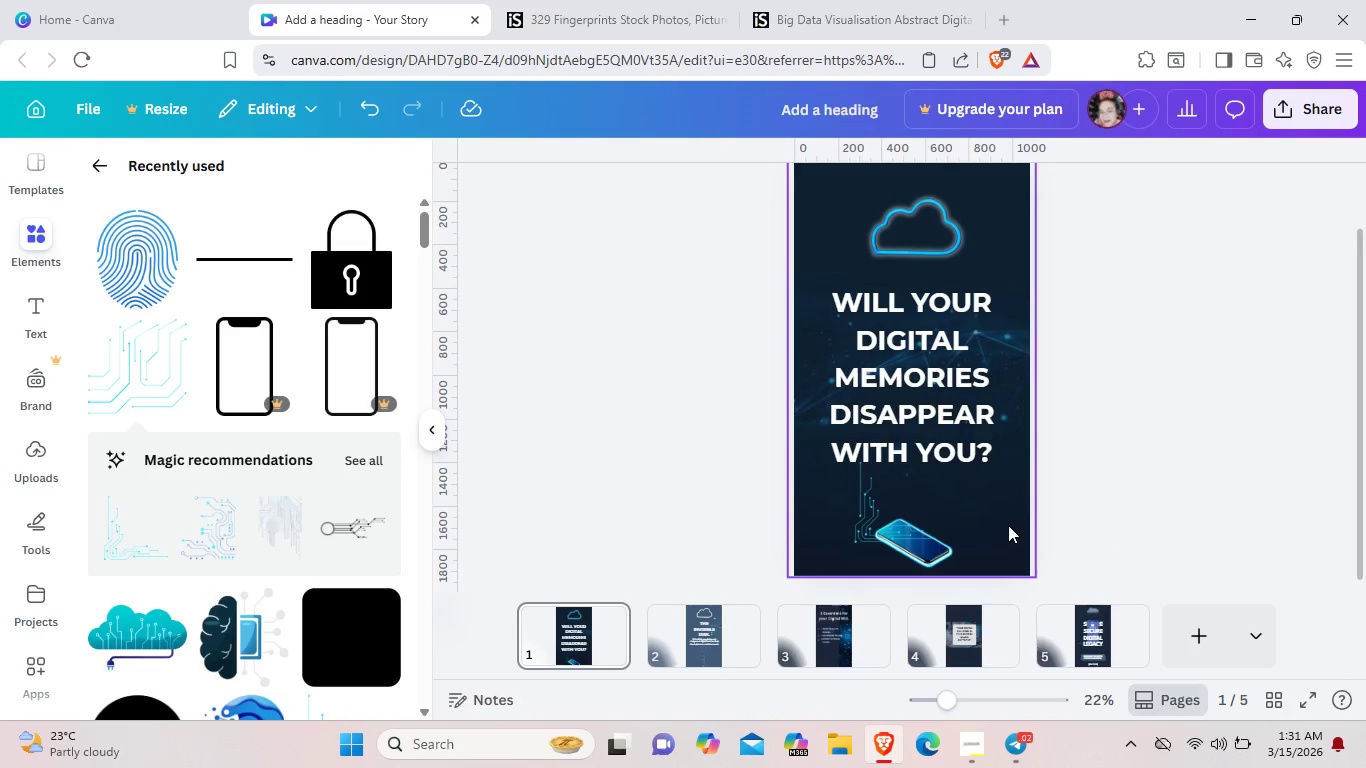 
left_click([1008, 525])
 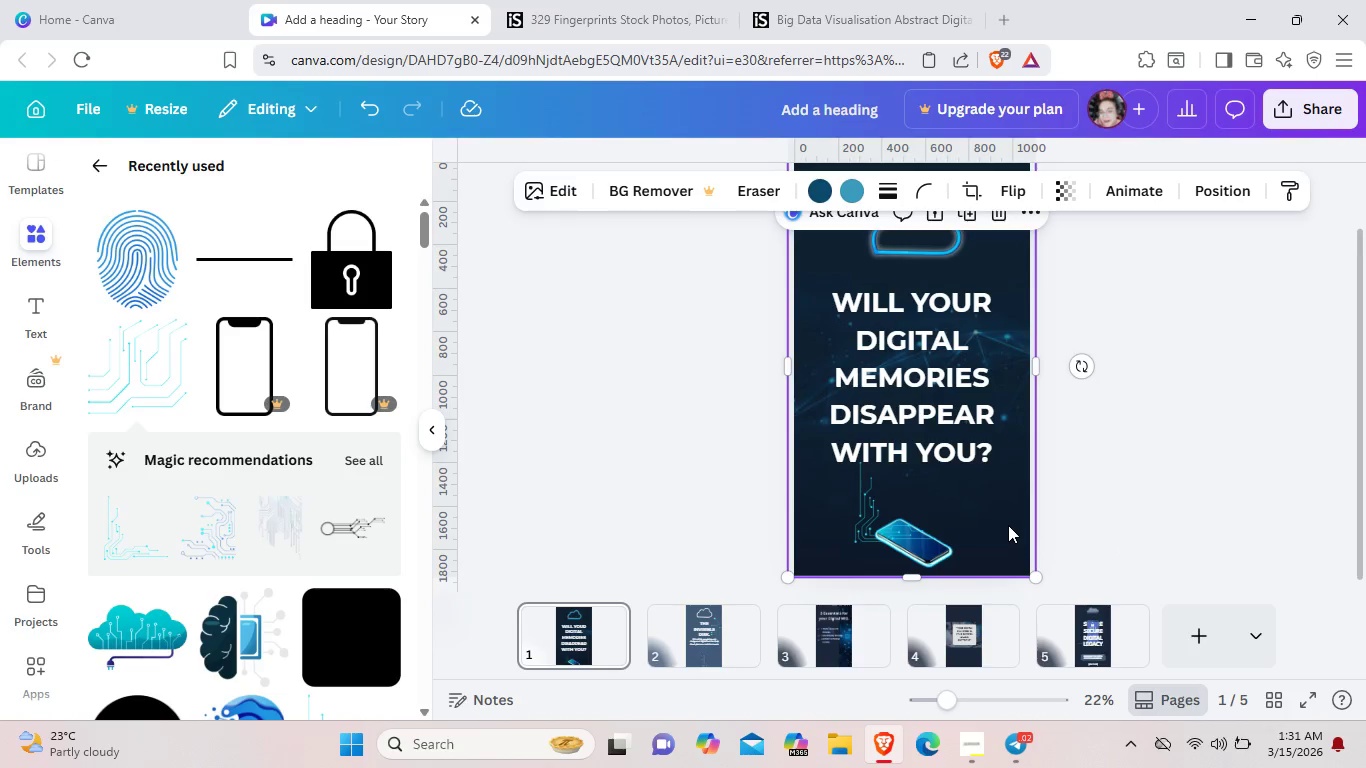 
right_click([1008, 525])
 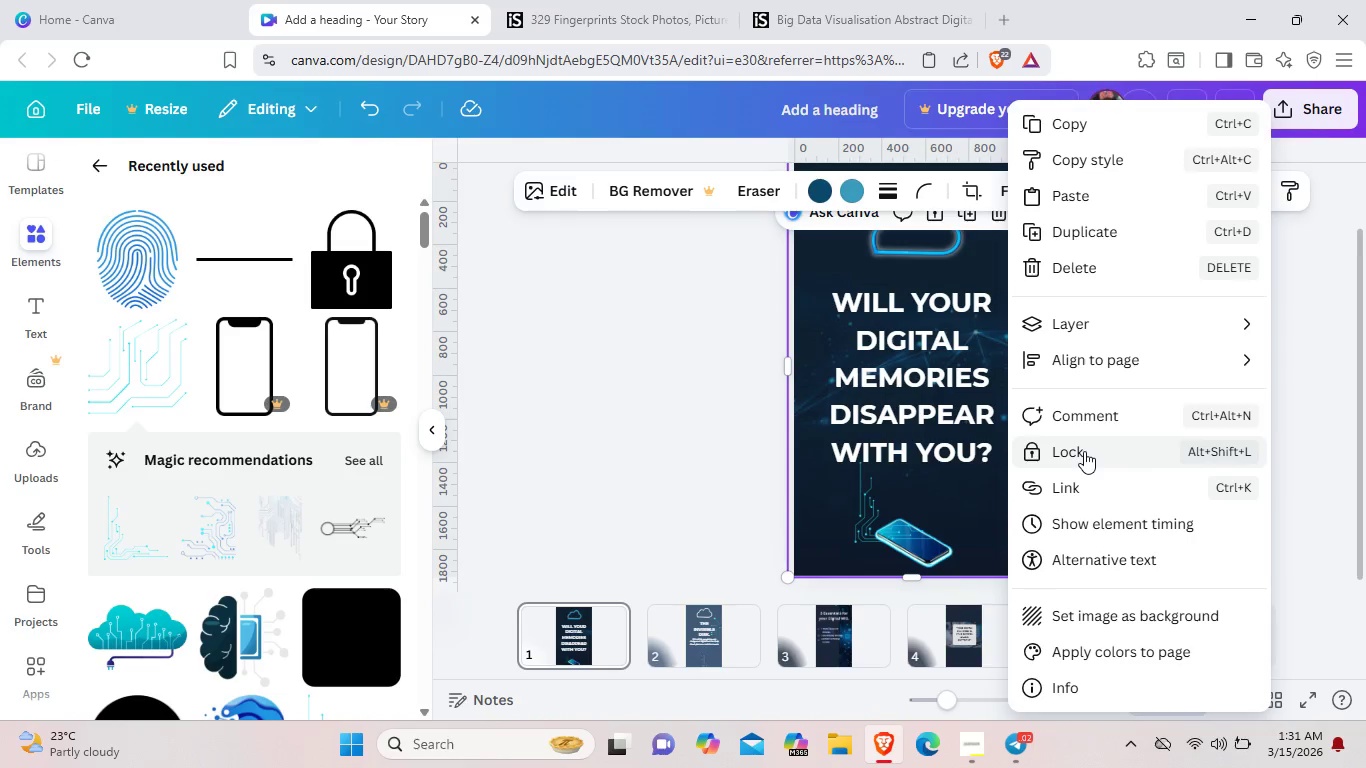 
left_click([1084, 451])
 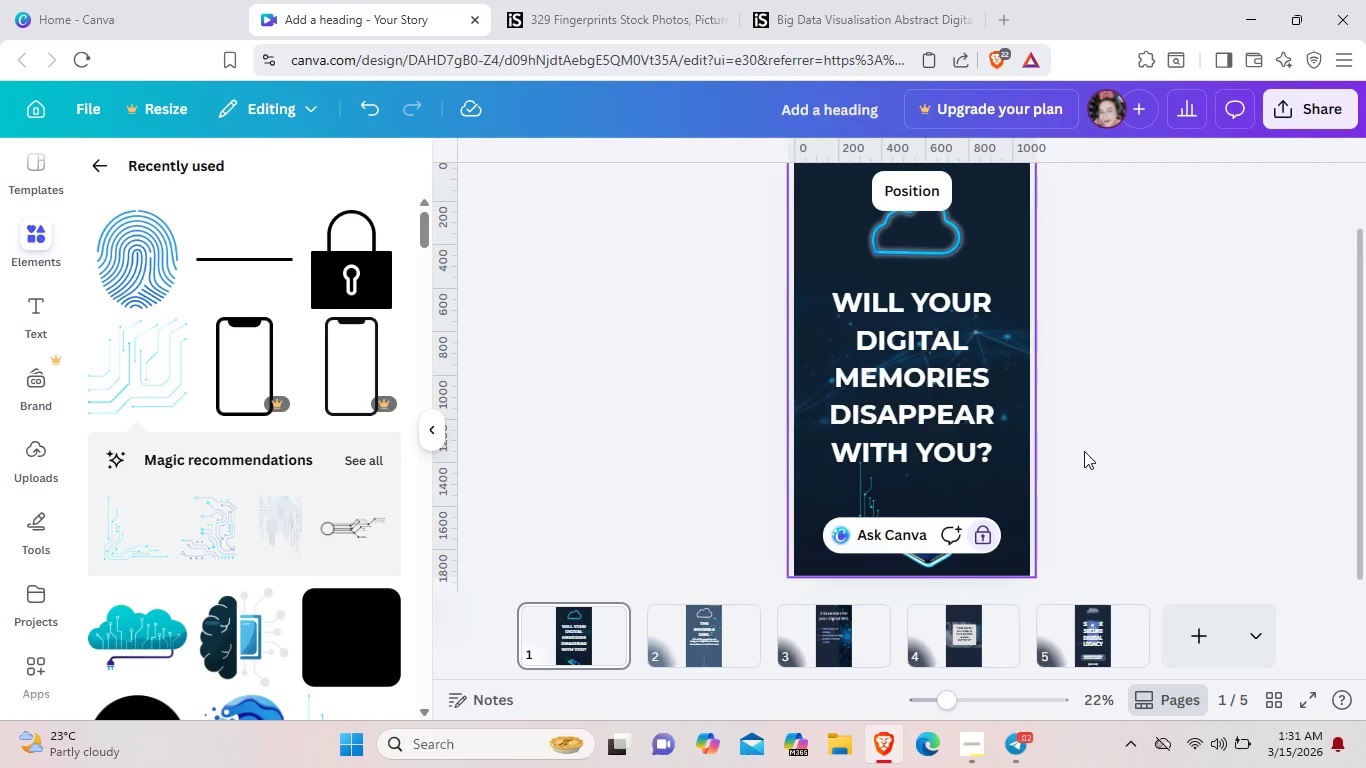 
left_click([1084, 451])
 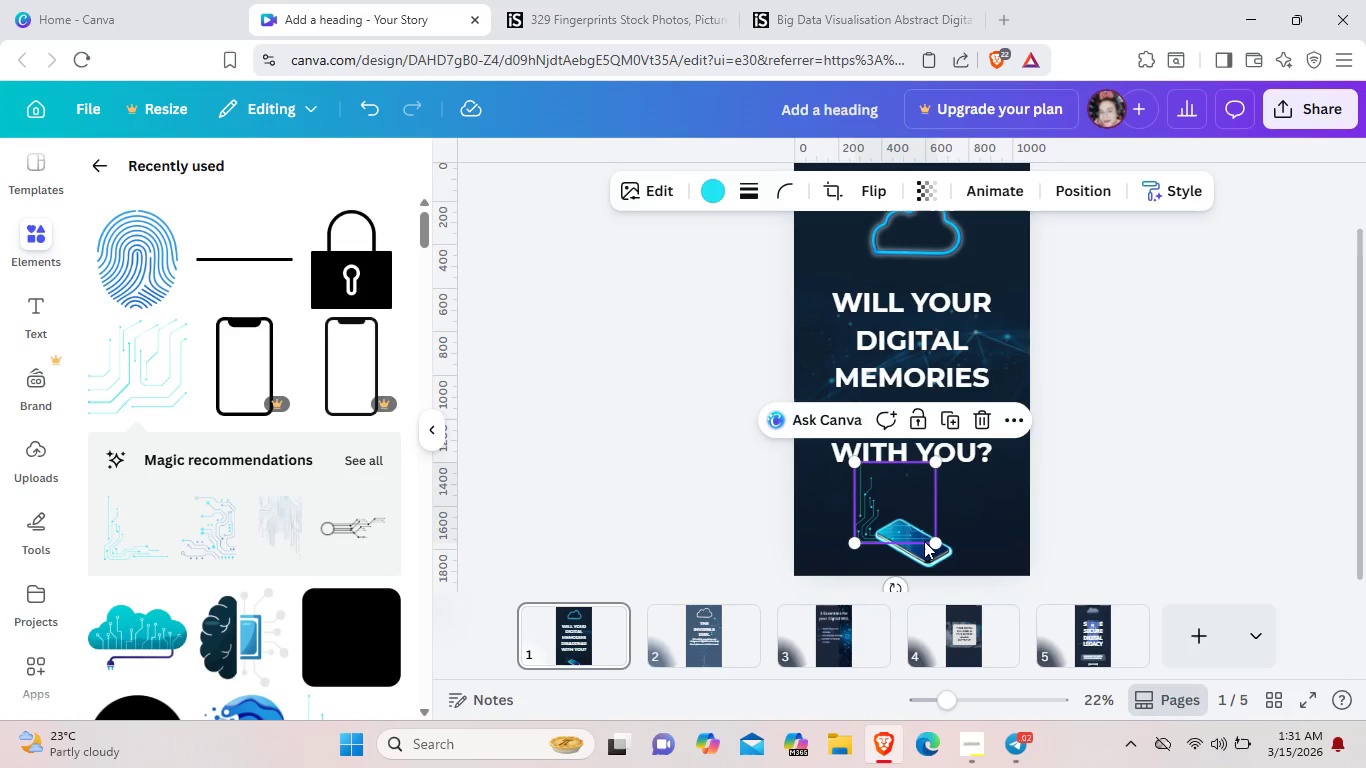 
left_click([924, 541])
 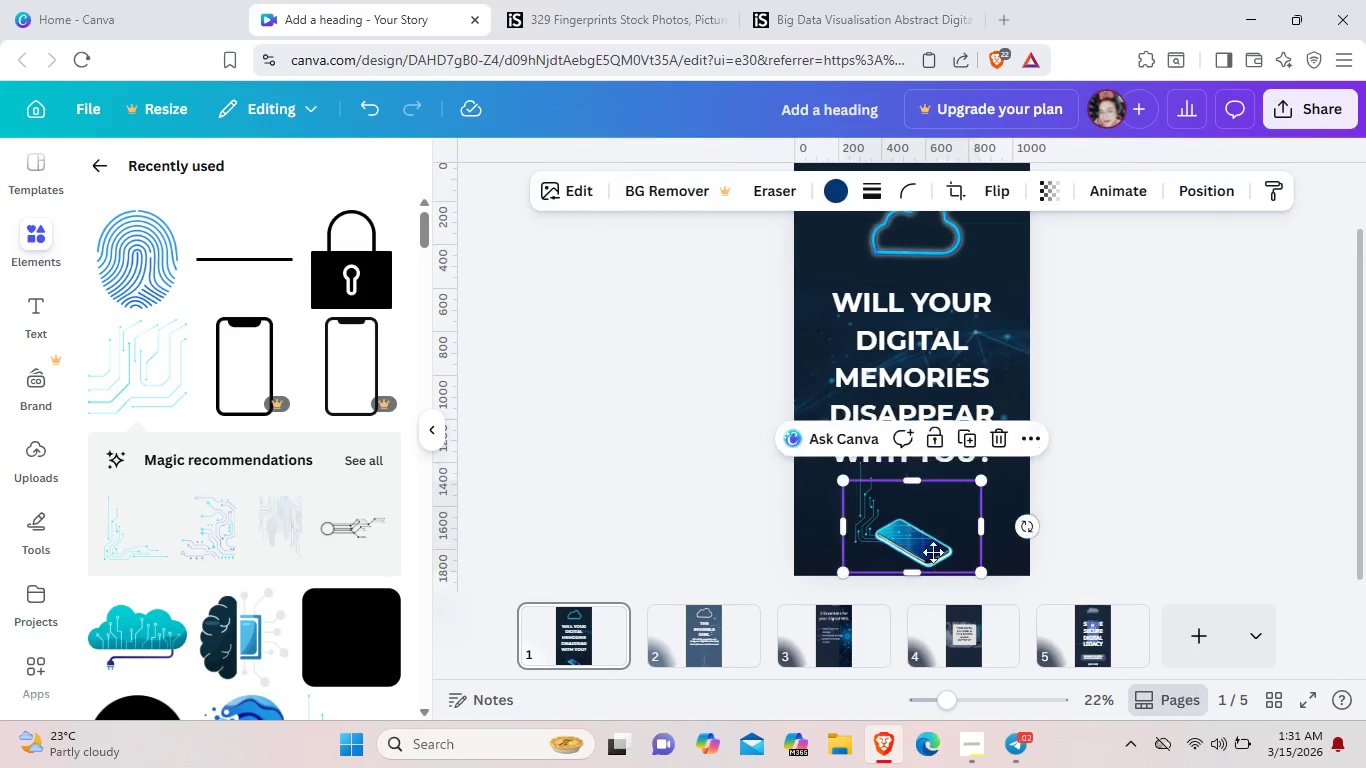 
left_click_drag(start_coordinate=[932, 559], to_coordinate=[934, 542])
 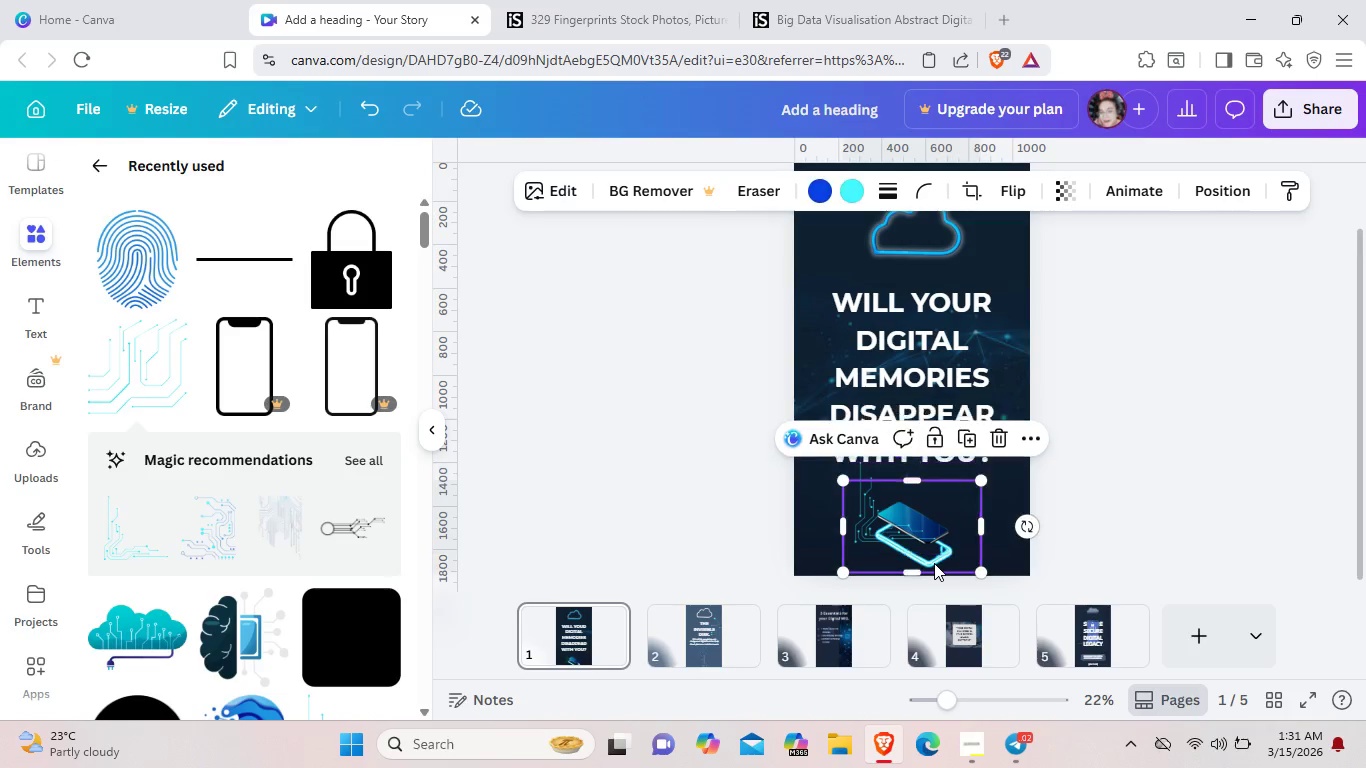 
left_click([934, 563])
 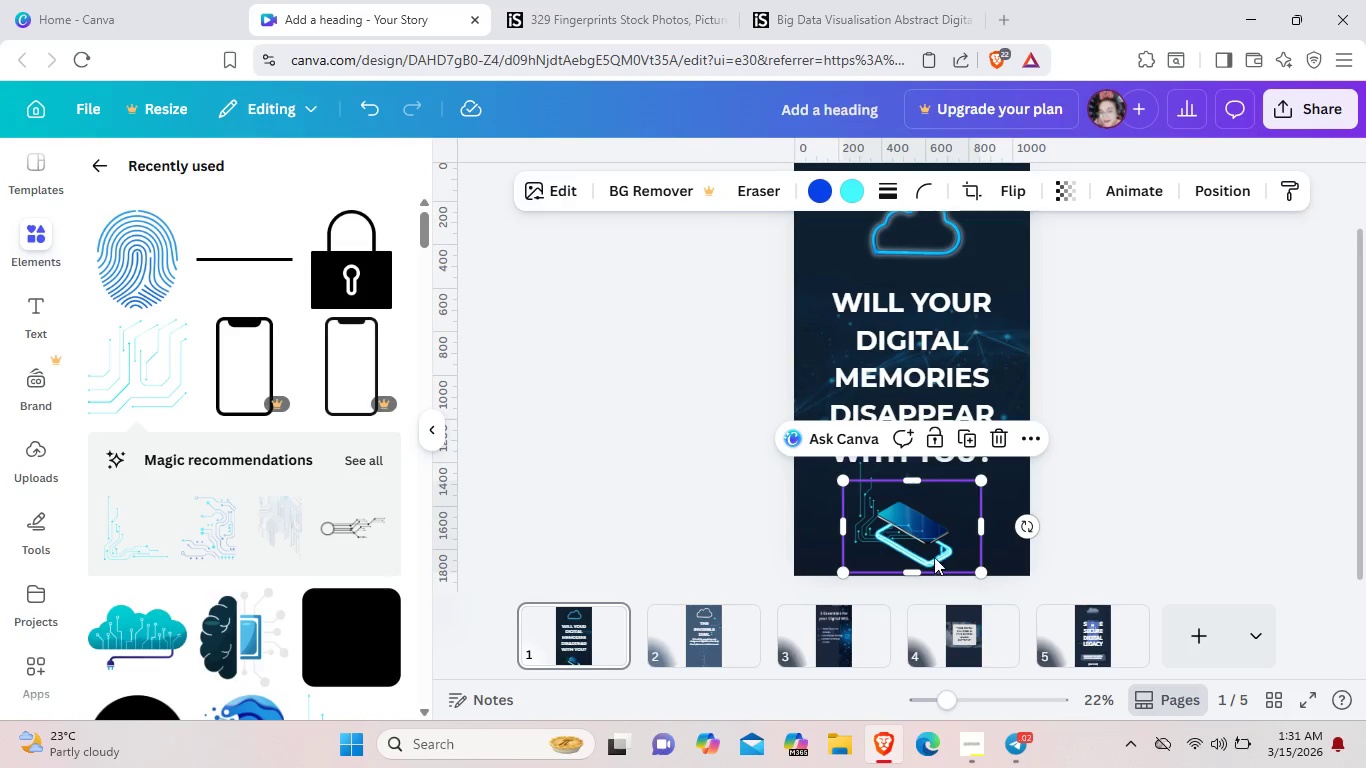 
left_click_drag(start_coordinate=[934, 563], to_coordinate=[934, 546])
 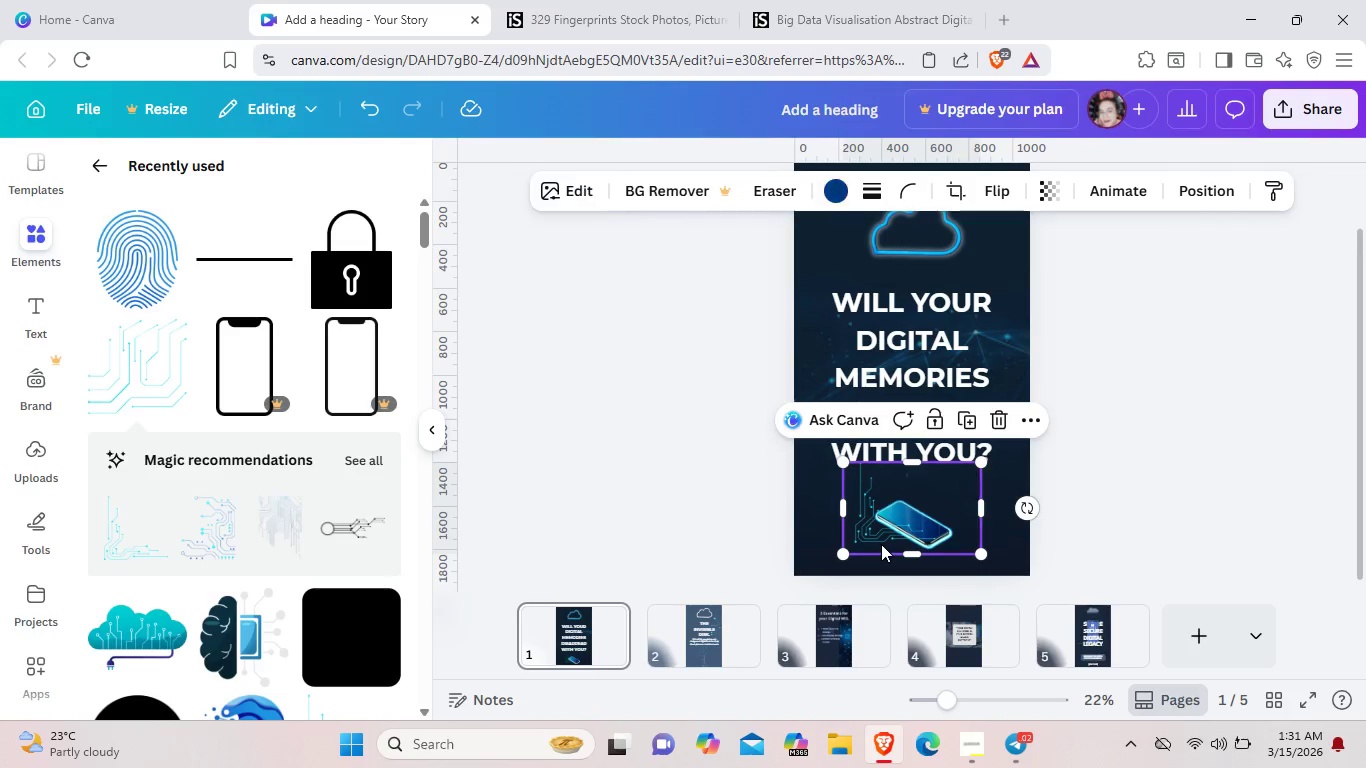 
left_click([881, 544])
 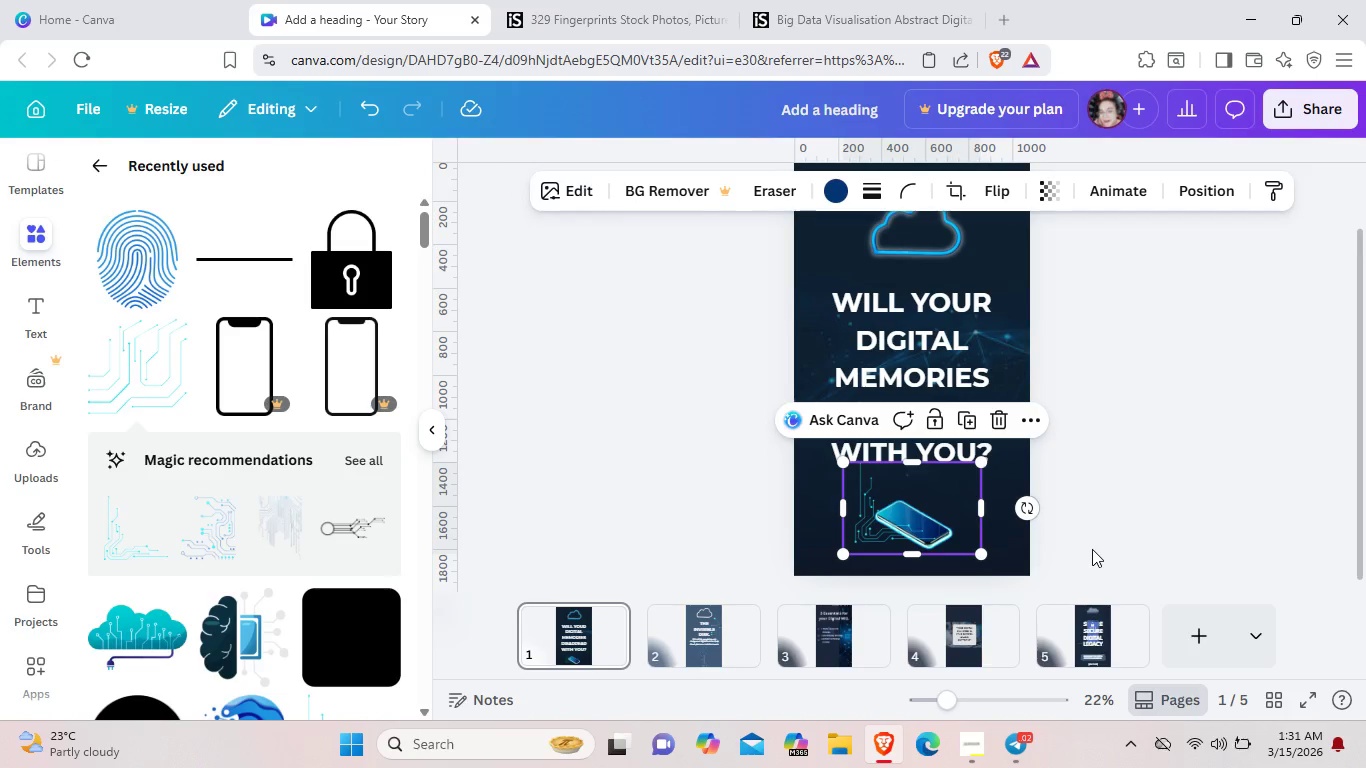 
left_click([1092, 549])
 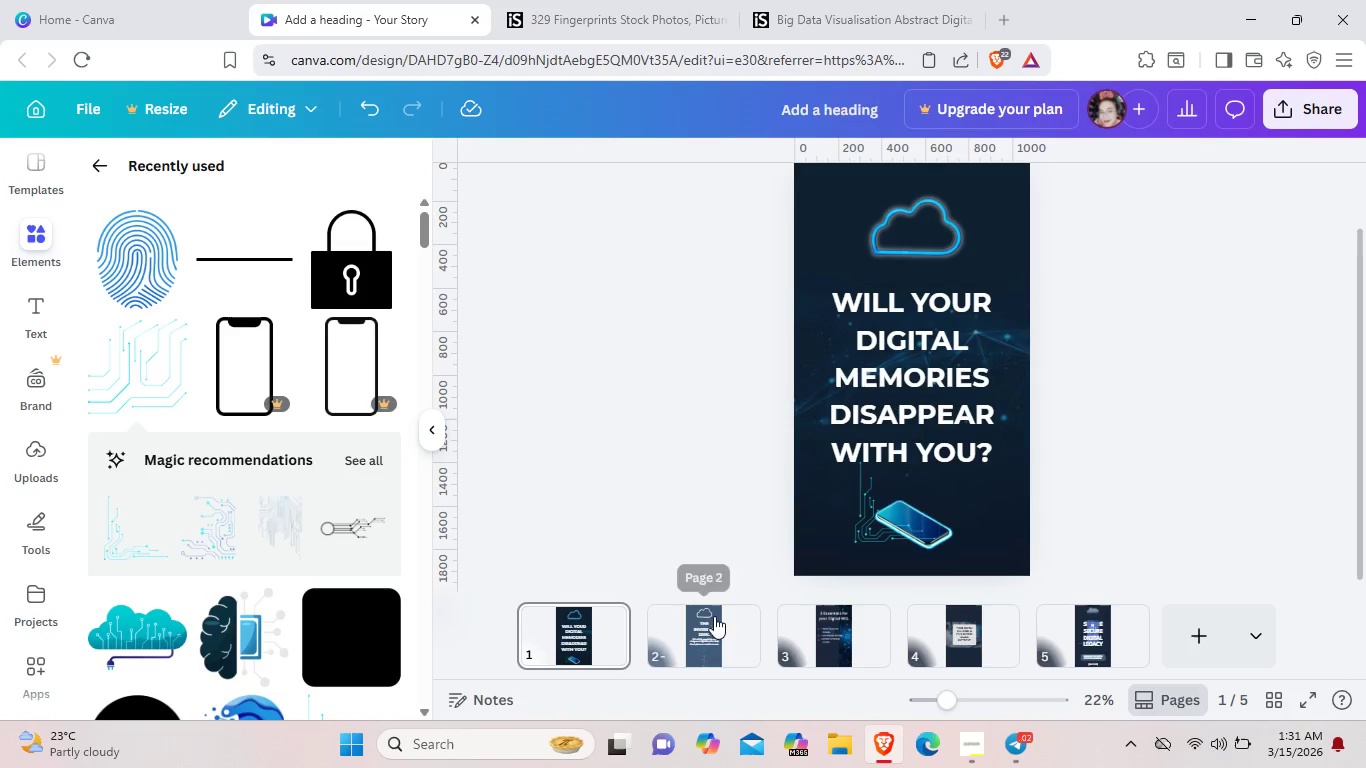 
left_click([725, 637])
 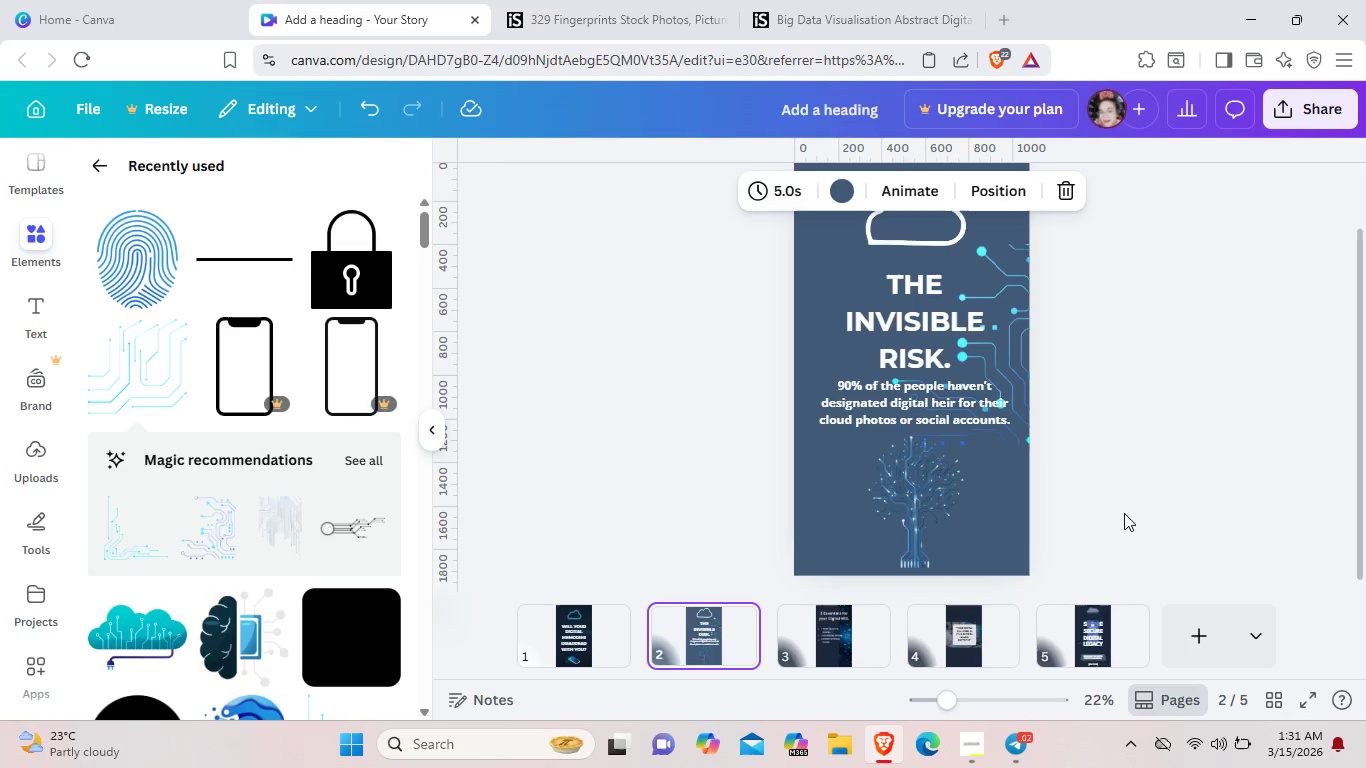 
scroll: coordinate [1125, 513], scroll_direction: up, amount: 1.0
 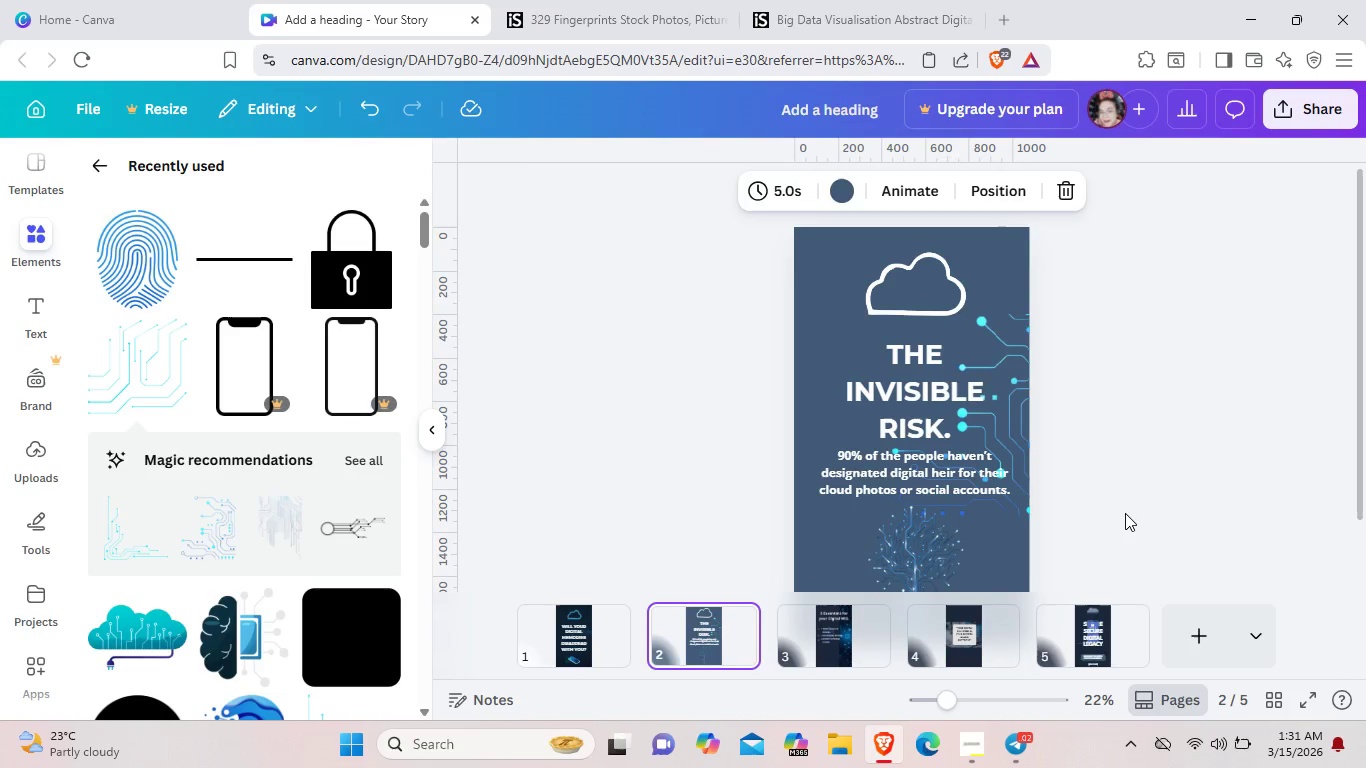 
scroll: coordinate [1125, 513], scroll_direction: down, amount: 1.0
 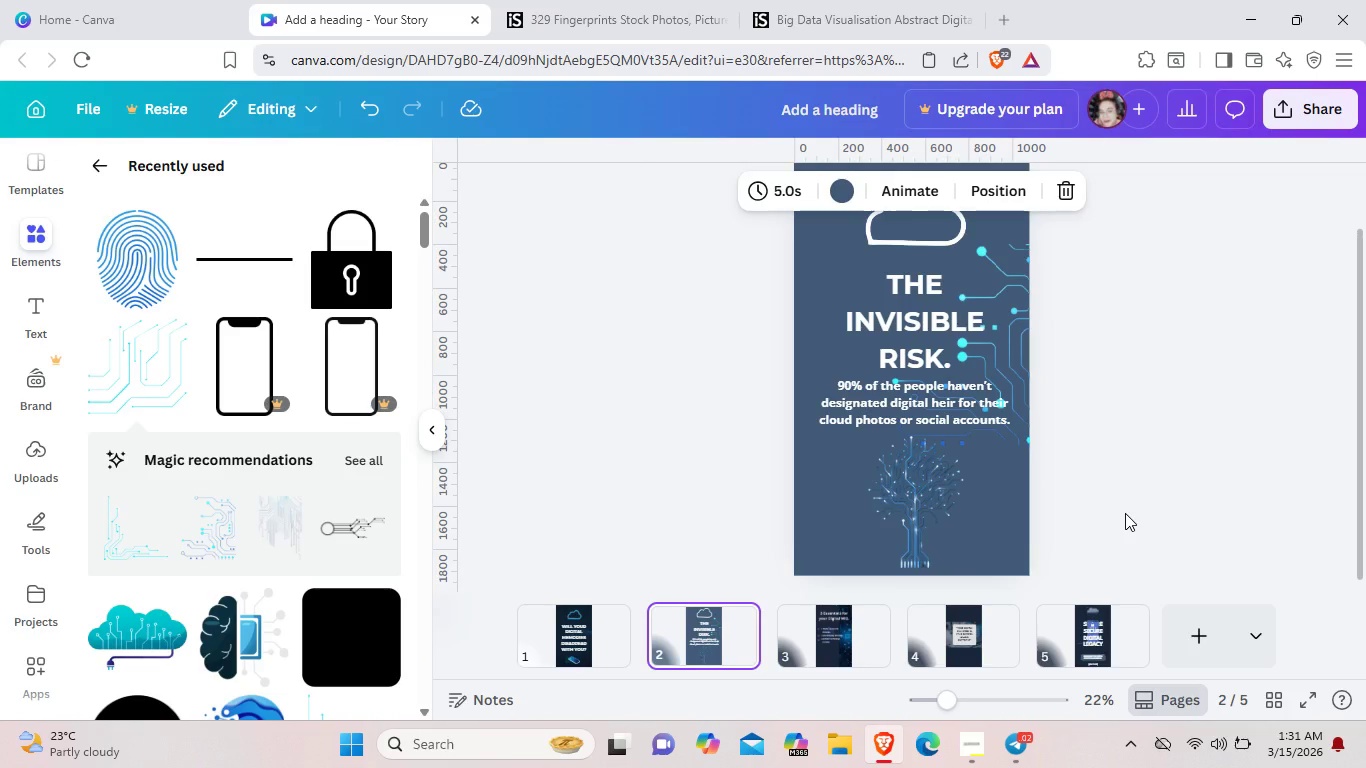 
scroll: coordinate [1125, 513], scroll_direction: up, amount: 1.0
 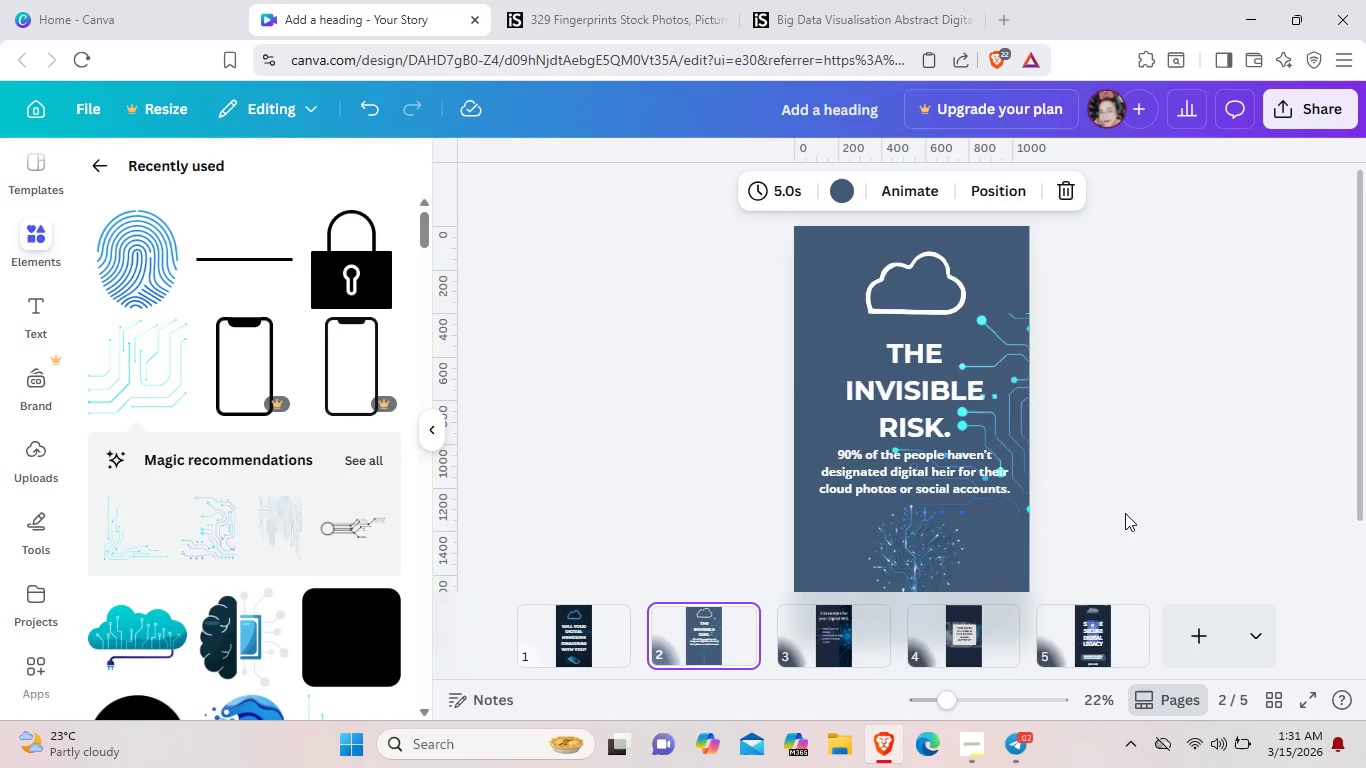 
scroll: coordinate [1125, 513], scroll_direction: down, amount: 1.0
 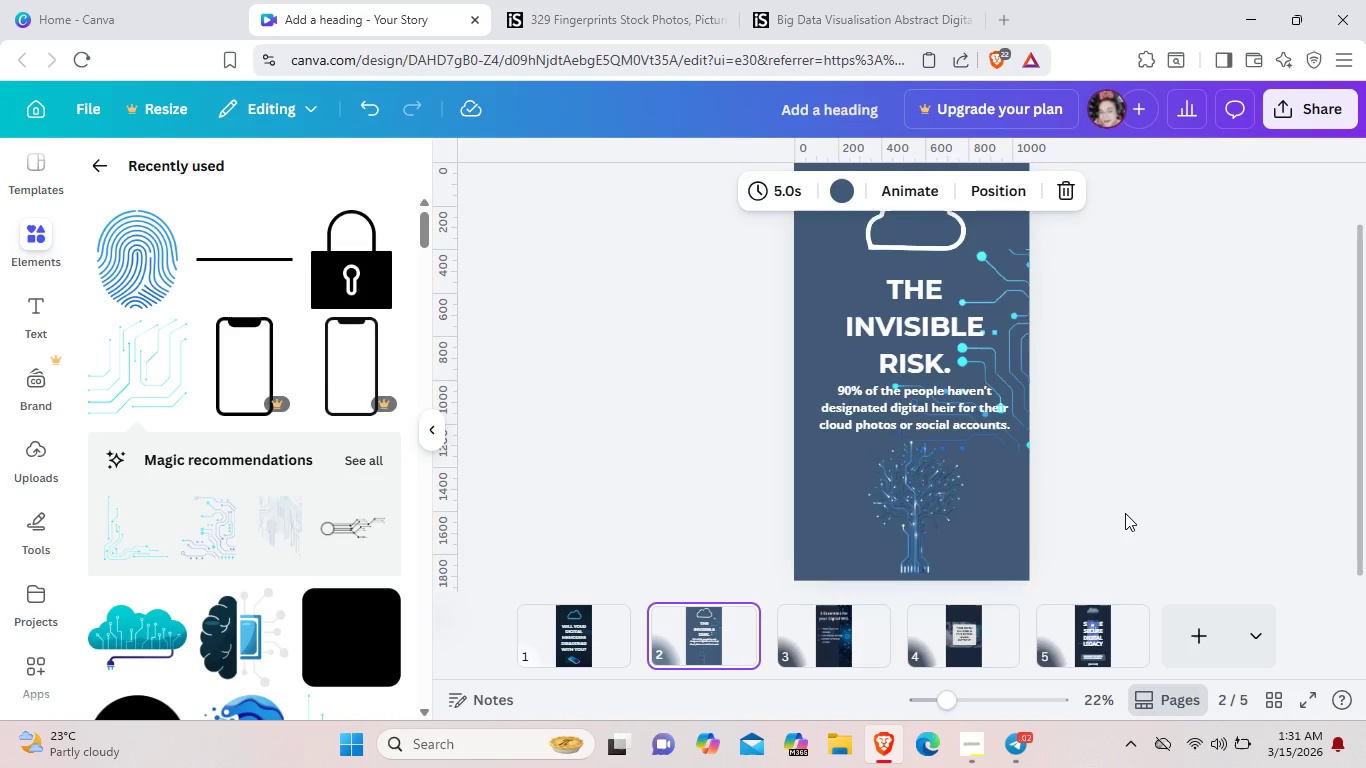 
scroll: coordinate [1125, 513], scroll_direction: up, amount: 1.0
 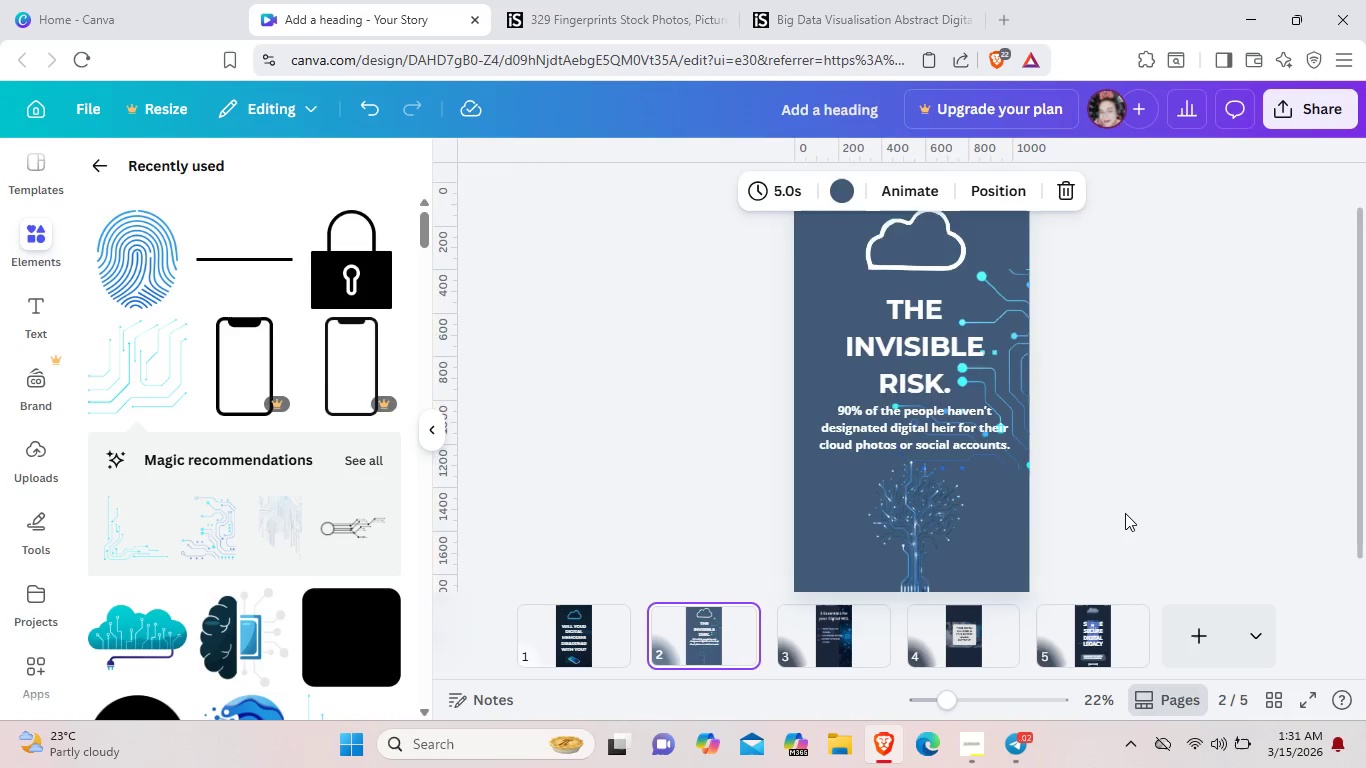 
scroll: coordinate [1125, 513], scroll_direction: down, amount: 1.0
 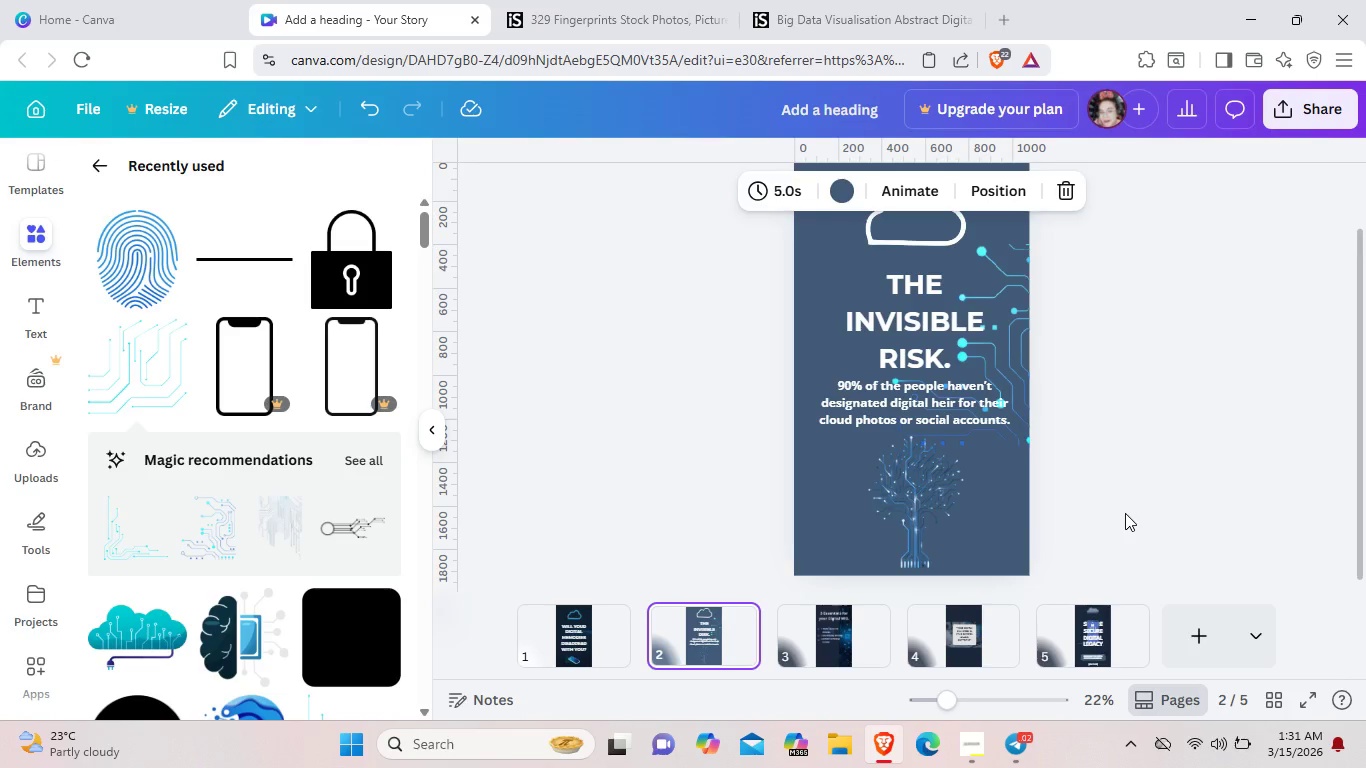 
left_click([1024, 372])
 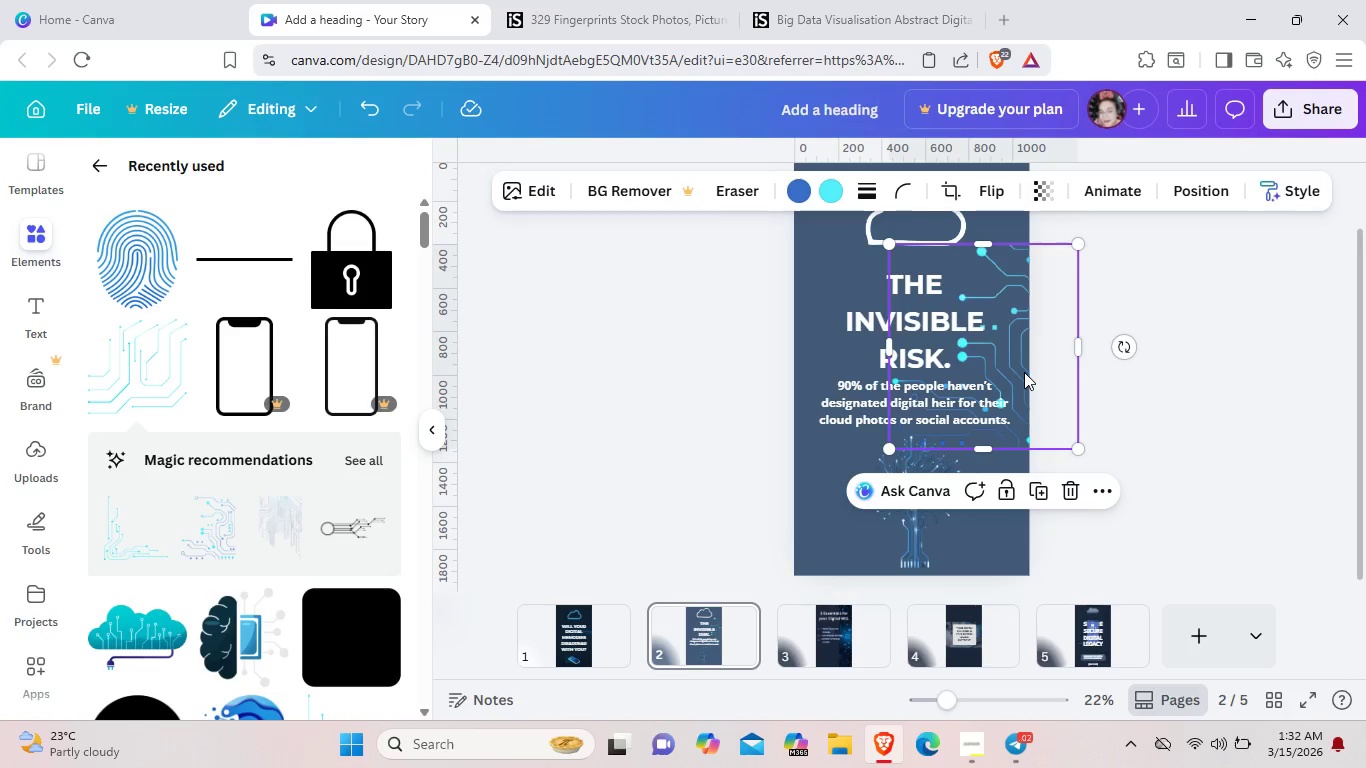 
key(Backspace)
 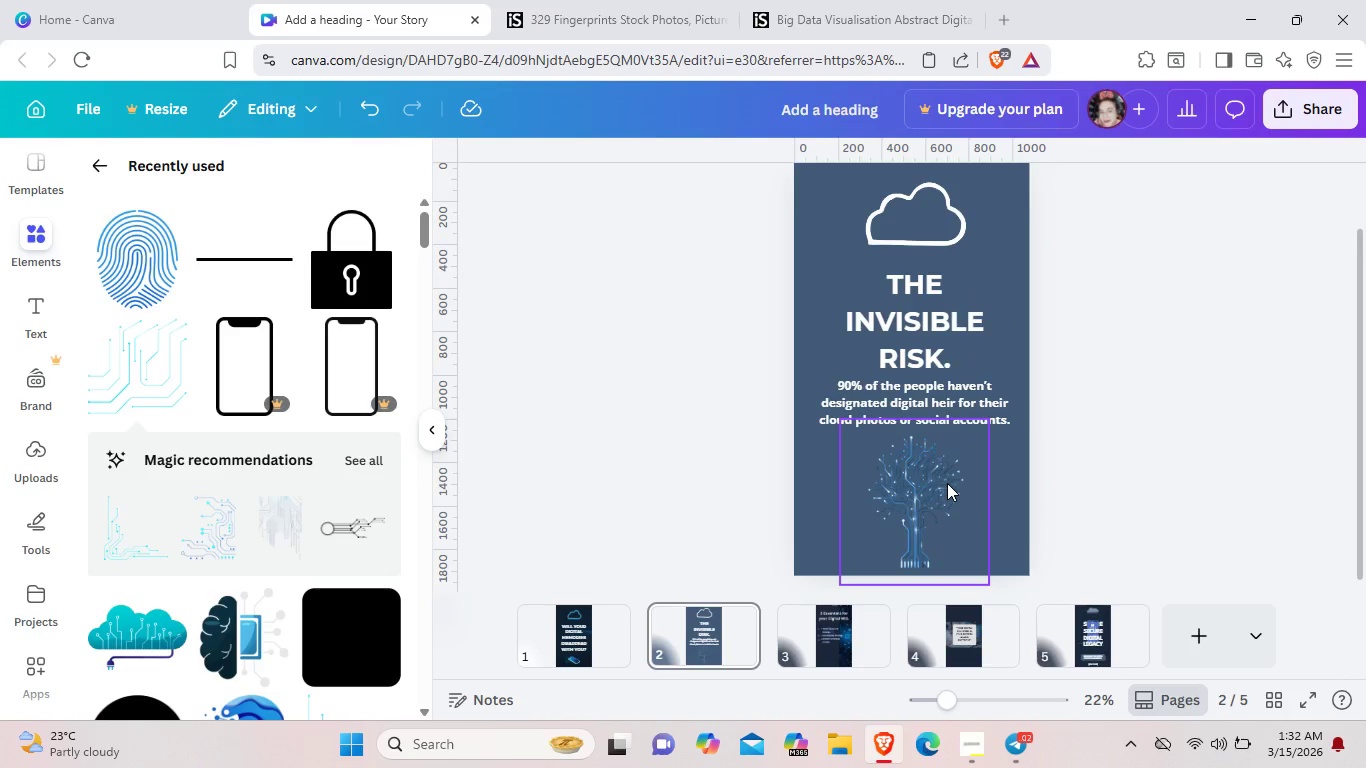 
left_click([947, 483])
 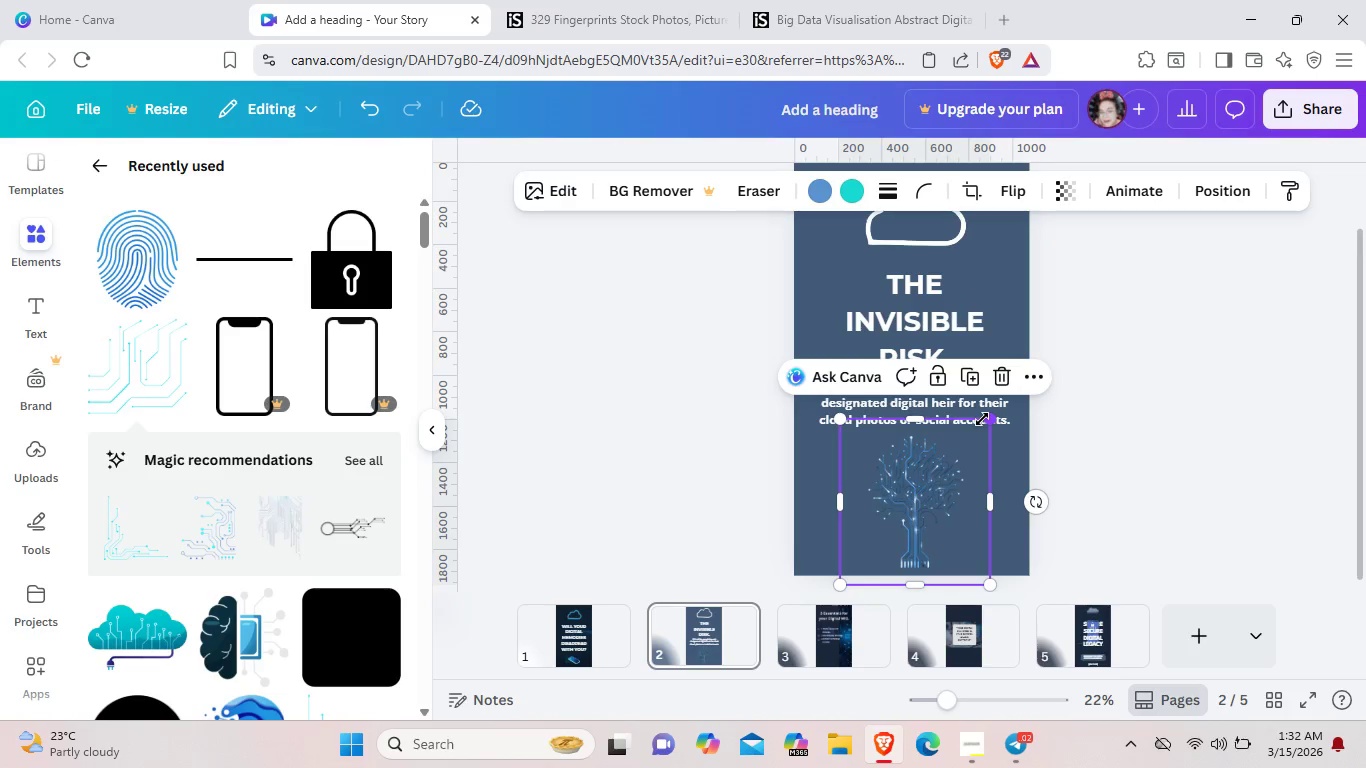 
left_click_drag(start_coordinate=[982, 419], to_coordinate=[1029, 130])
 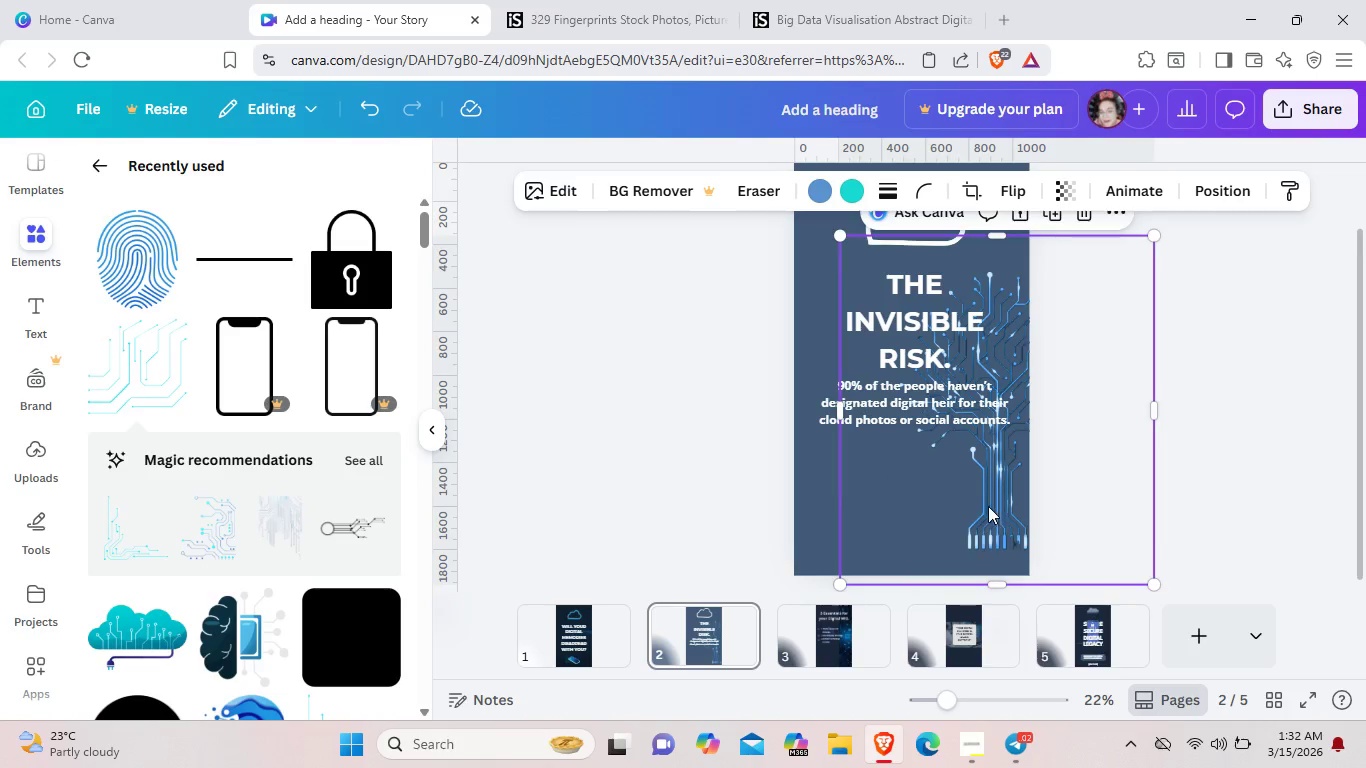 
left_click_drag(start_coordinate=[995, 505], to_coordinate=[921, 495])
 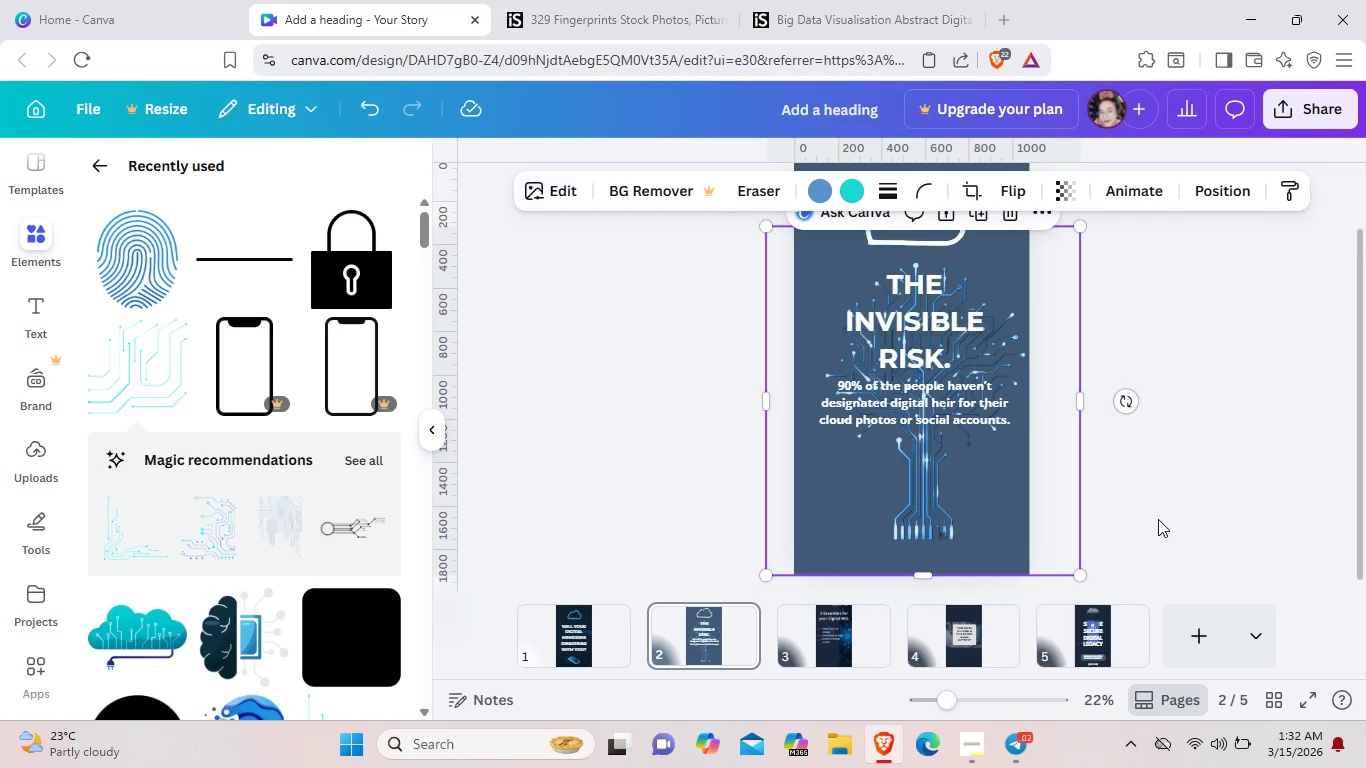 
left_click([1158, 519])
 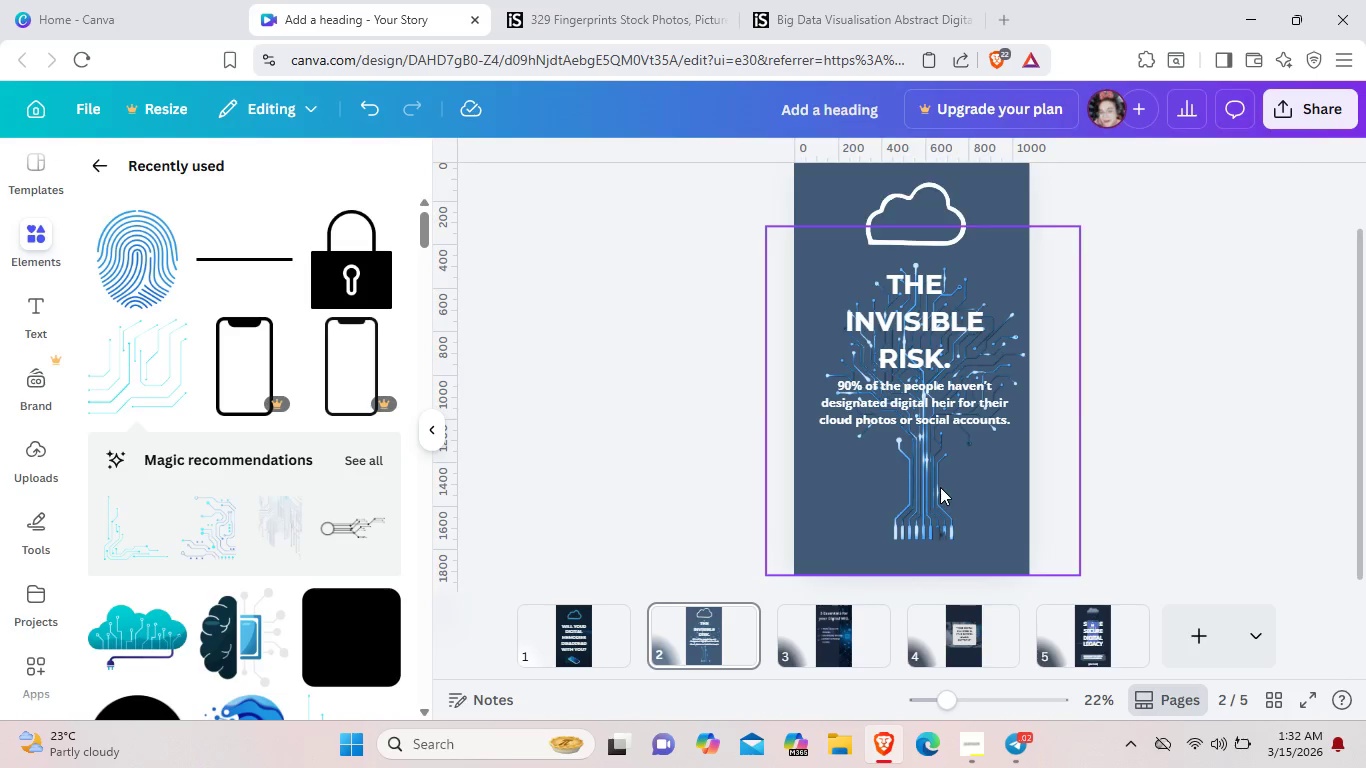 
right_click([940, 487])
 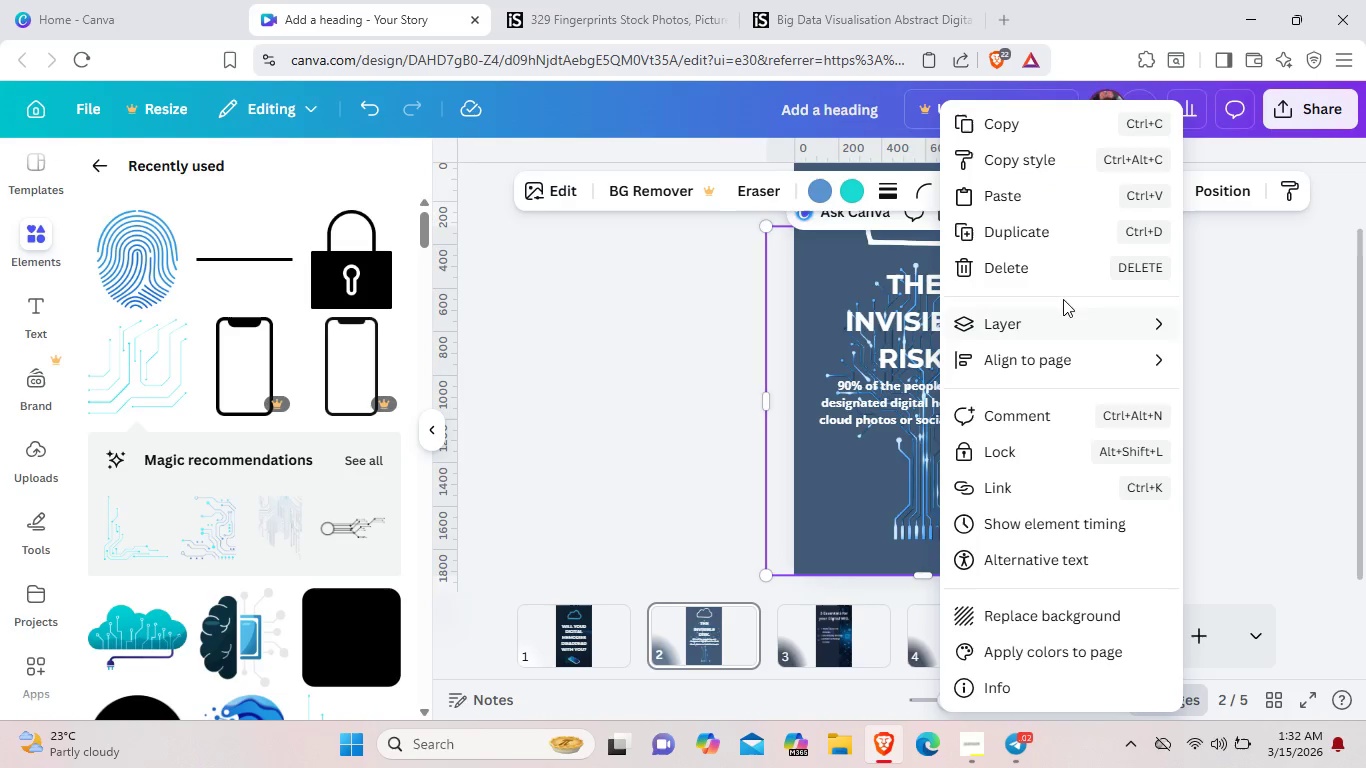 
mouse_move([1038, 319])
 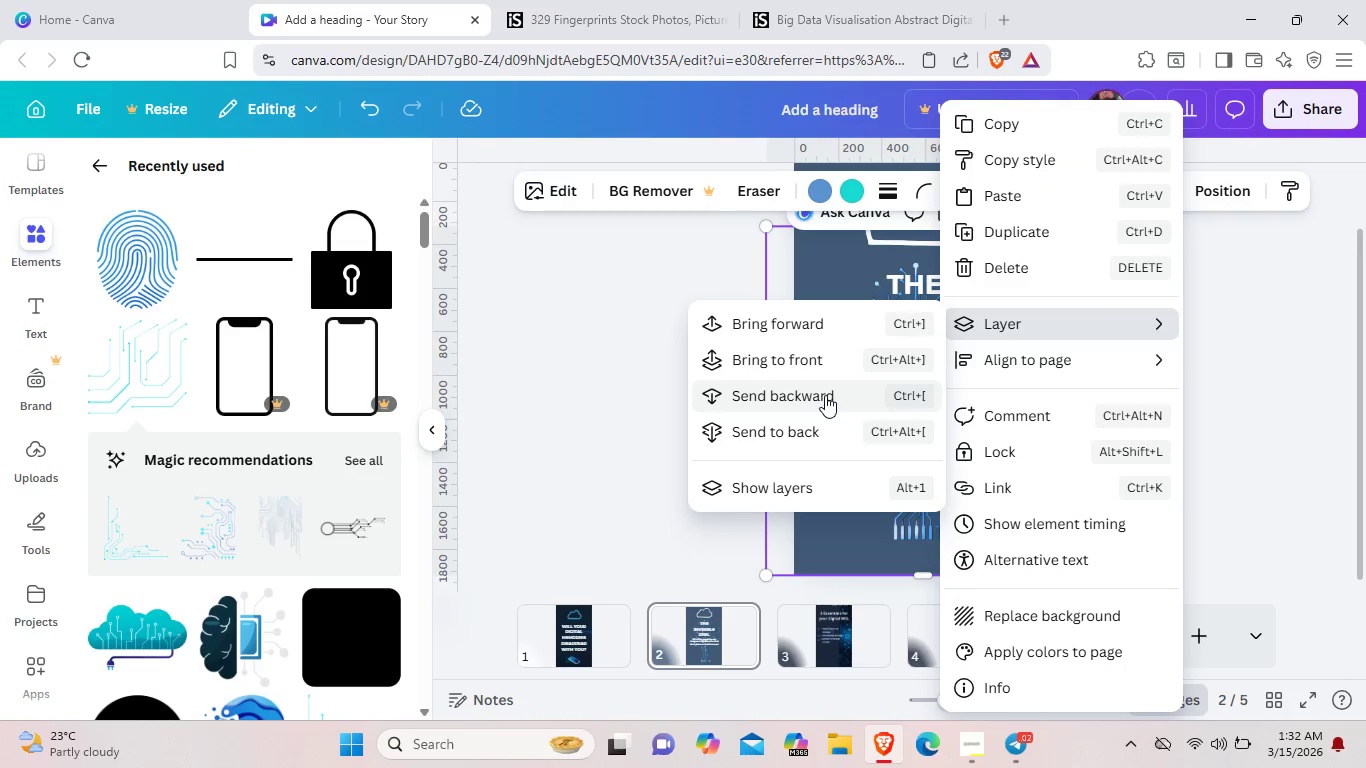 
left_click([825, 395])
 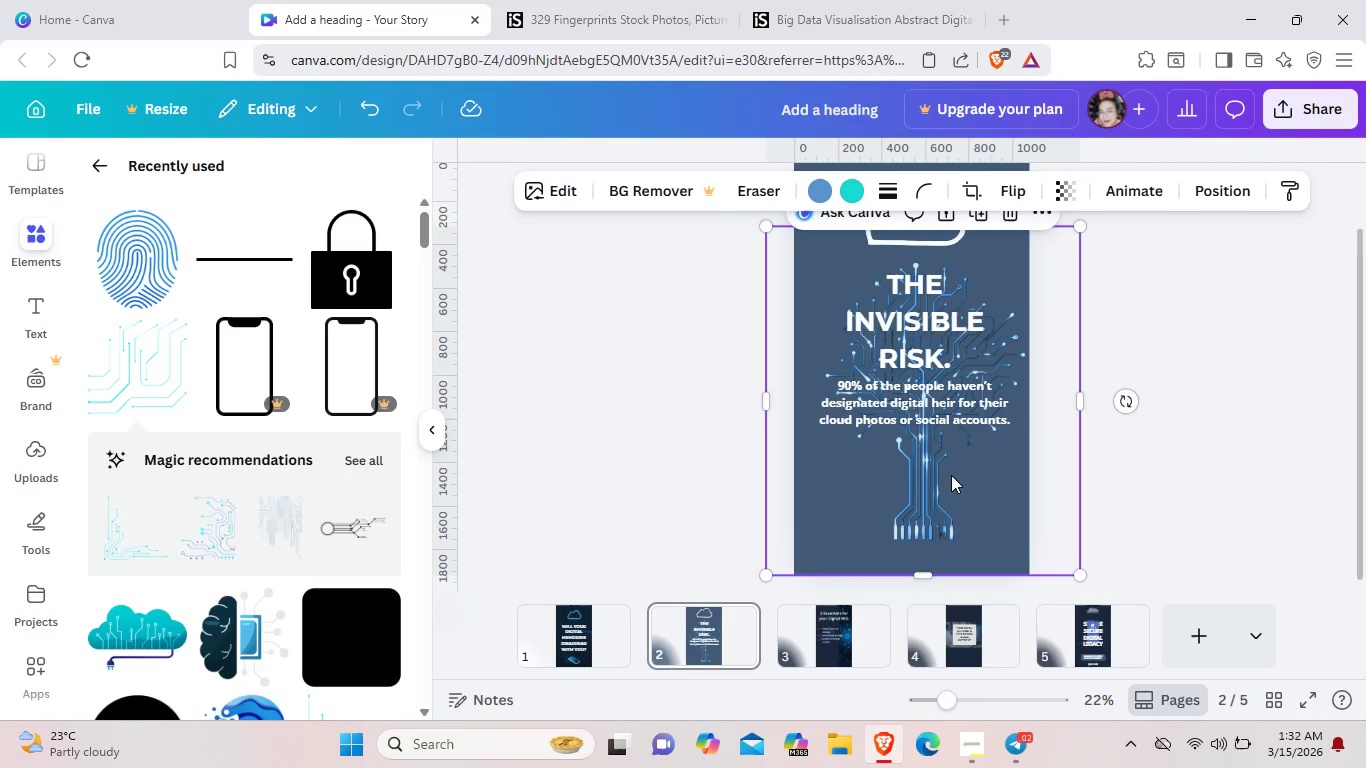 
right_click([951, 475])
 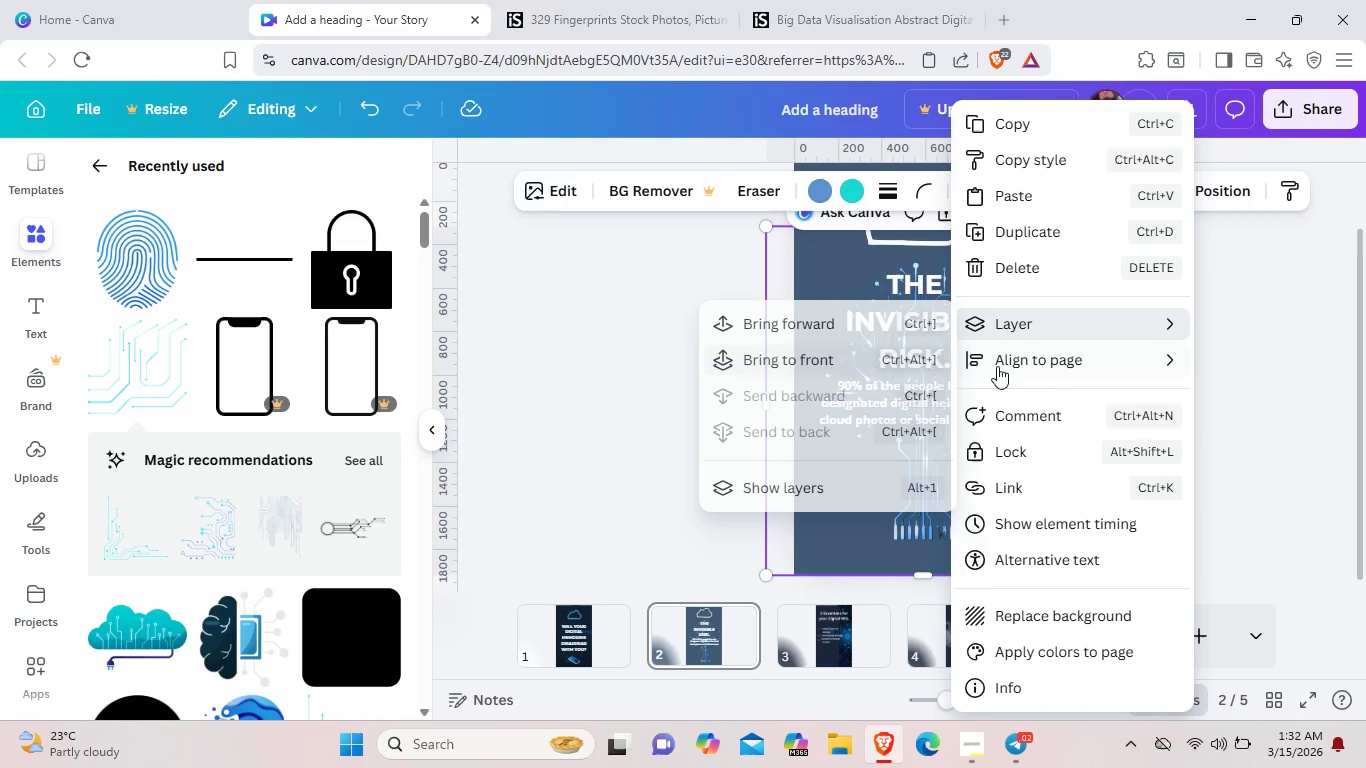 
left_click([1294, 438])
 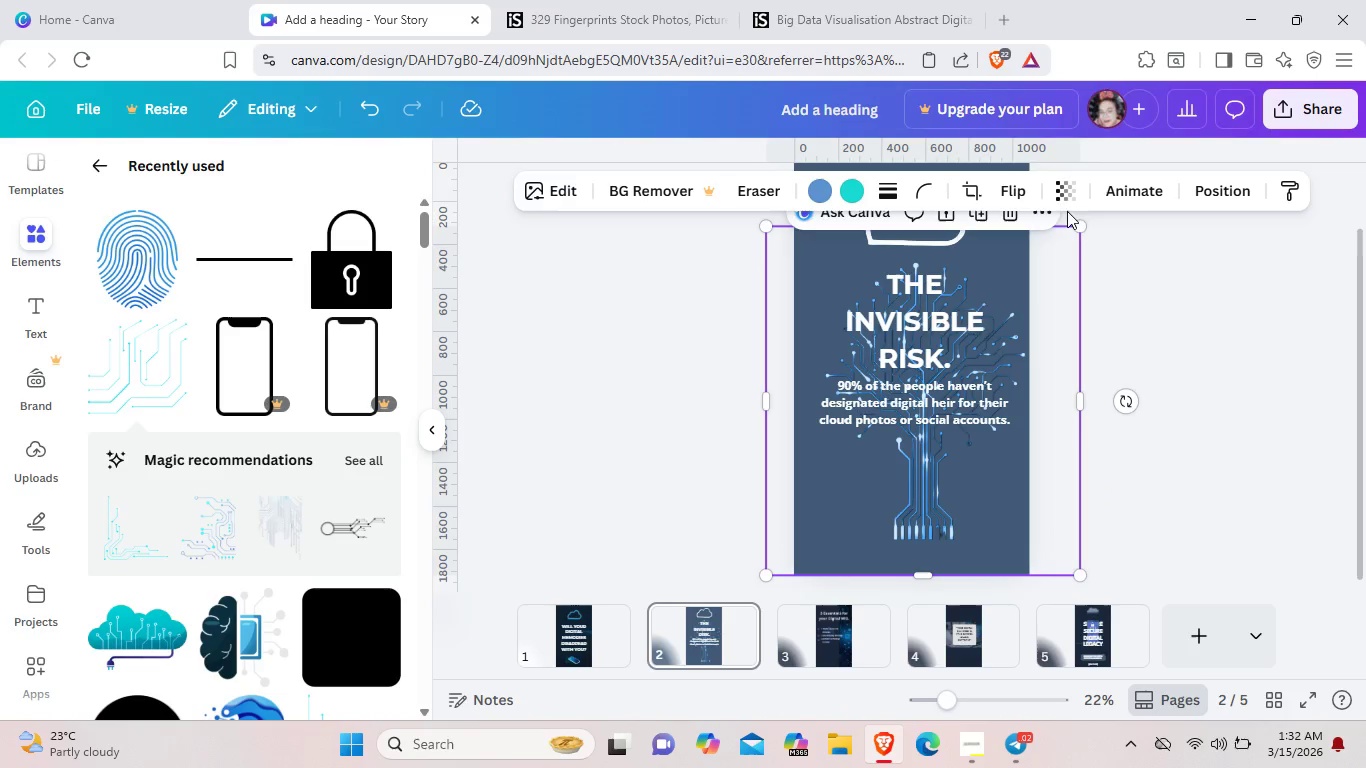 
left_click([1067, 203])
 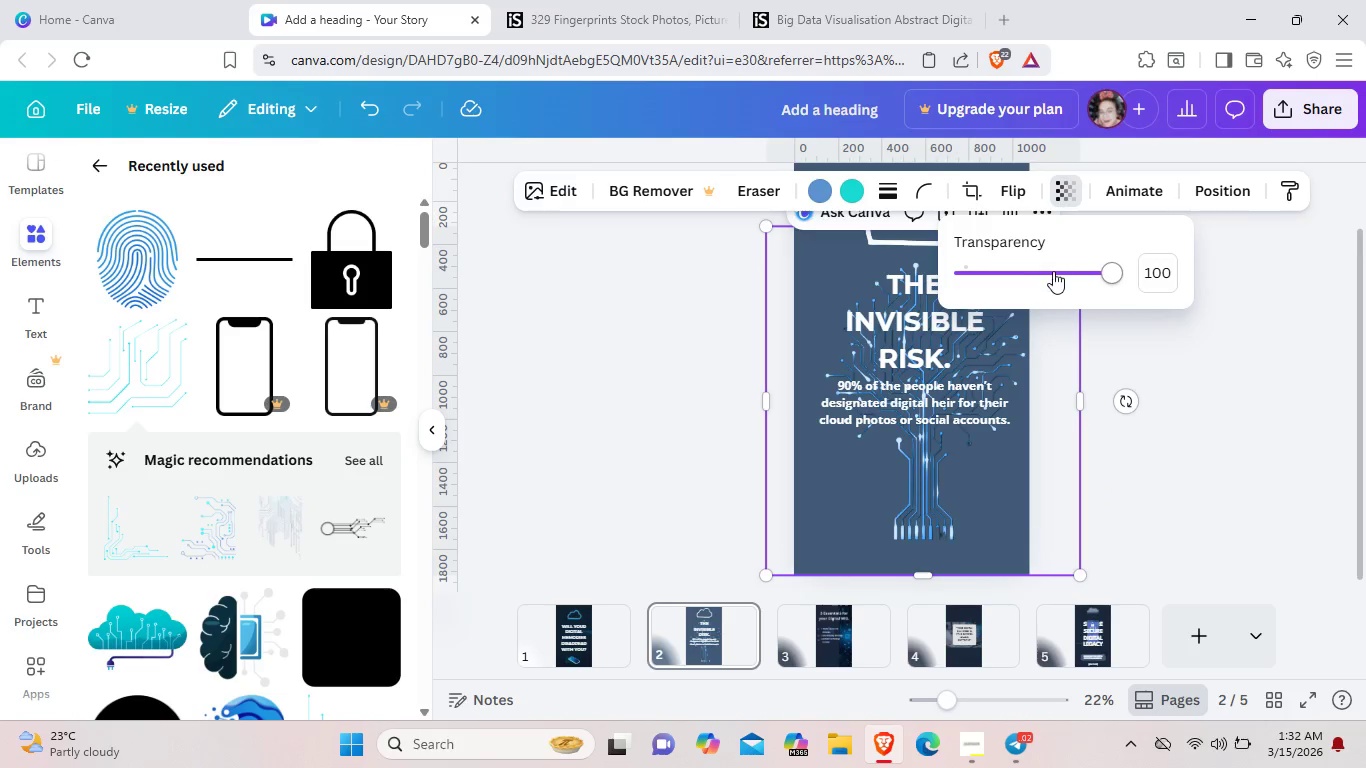 
left_click([1053, 271])
 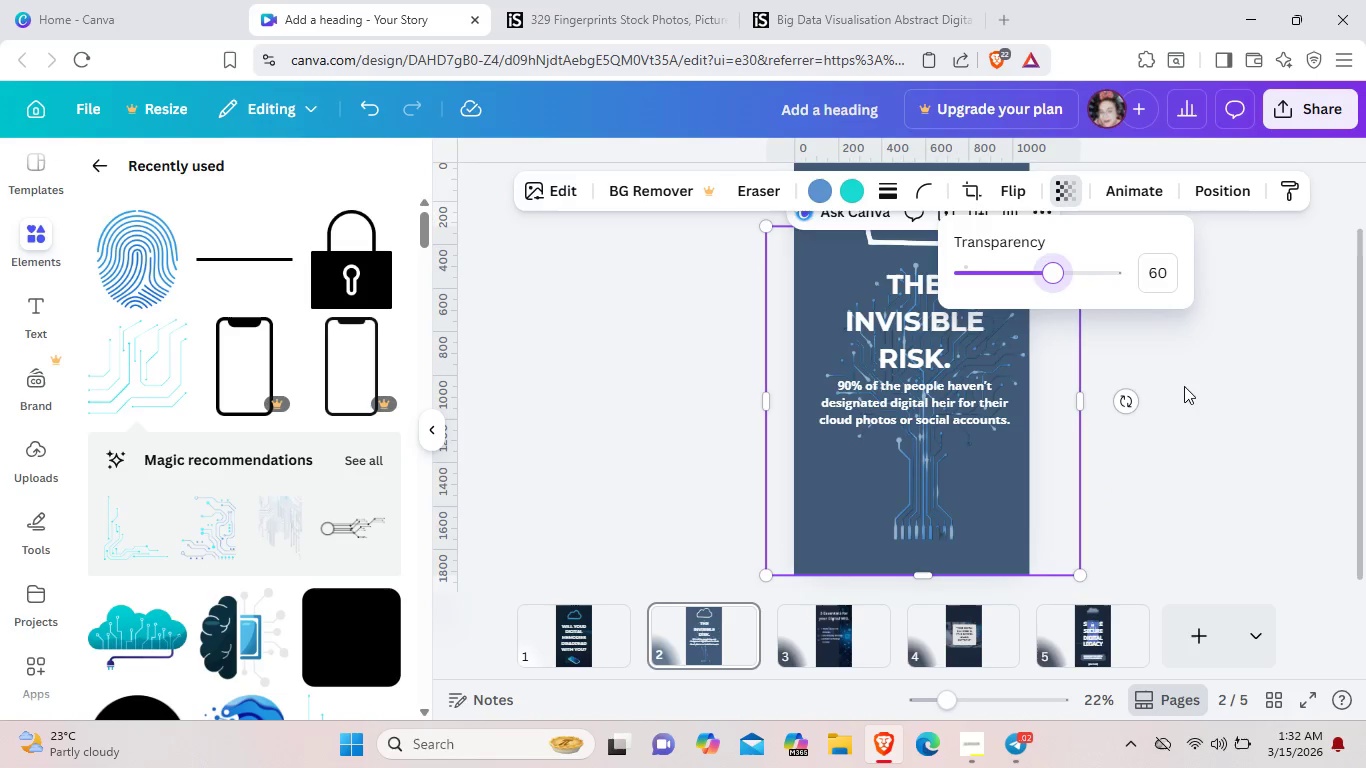 
left_click([1206, 388])
 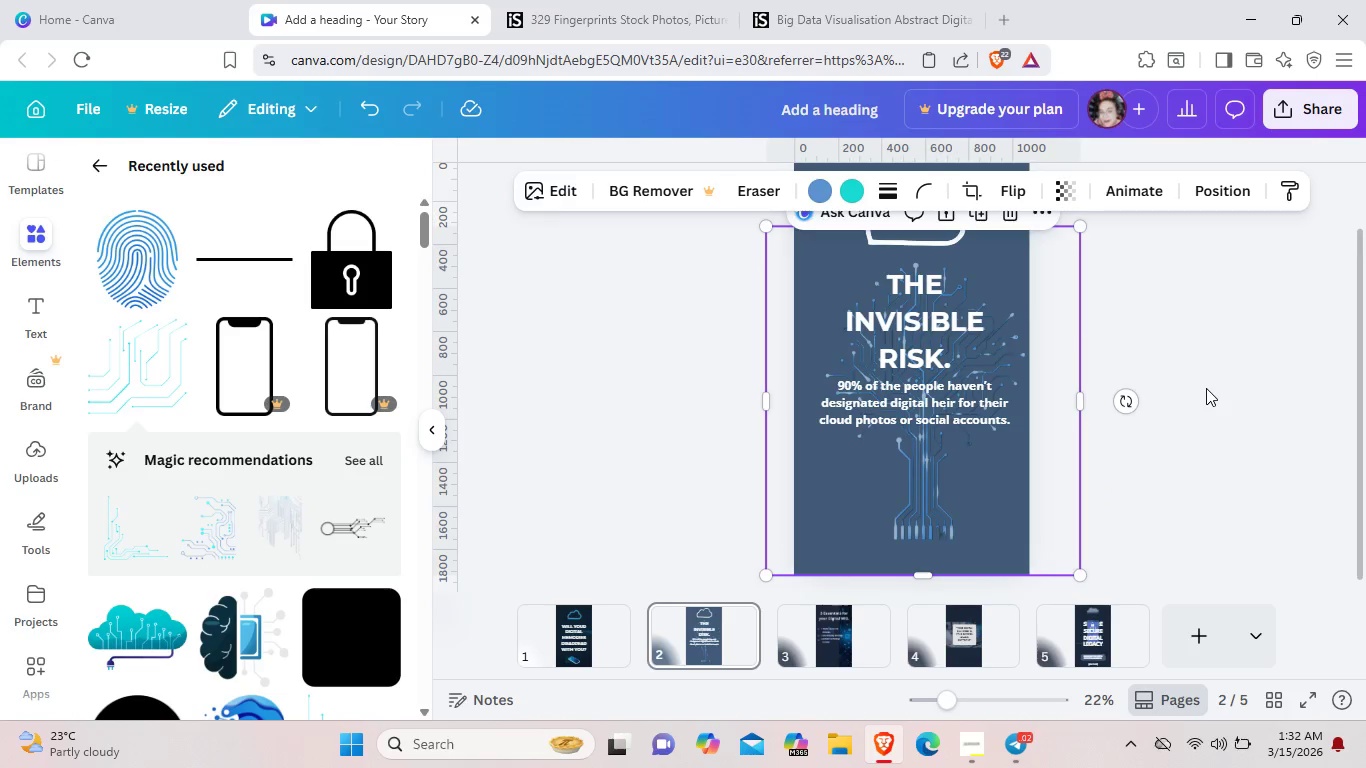 
left_click([1206, 388])
 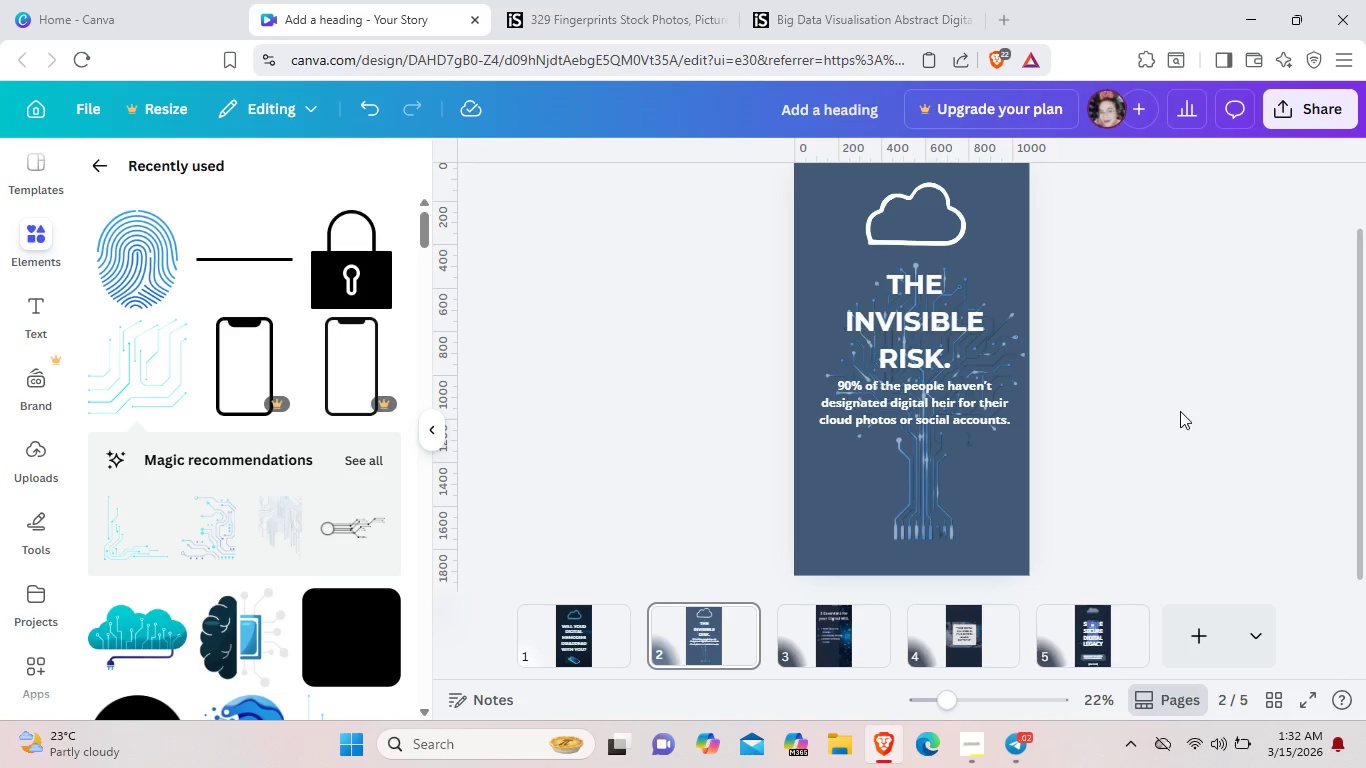 
wait(6.08)
 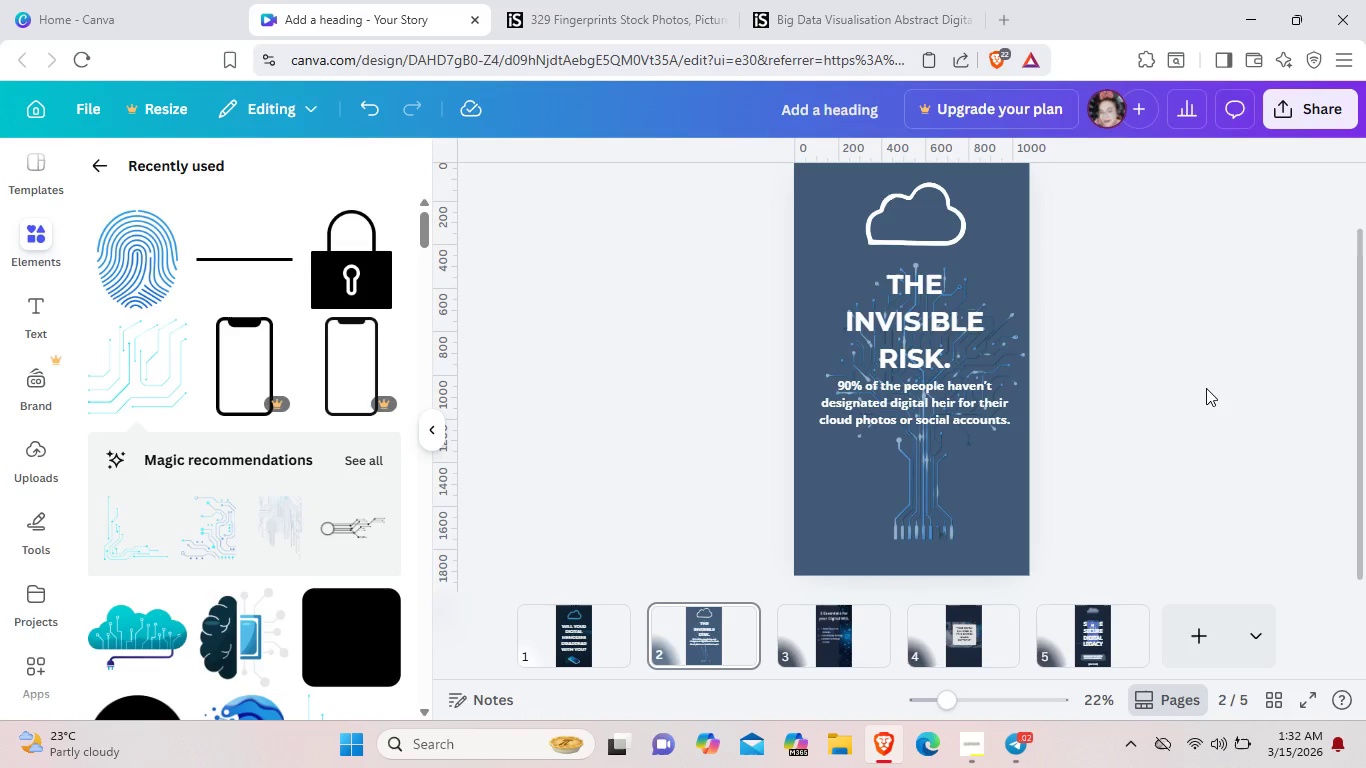 
left_click([862, 624])
 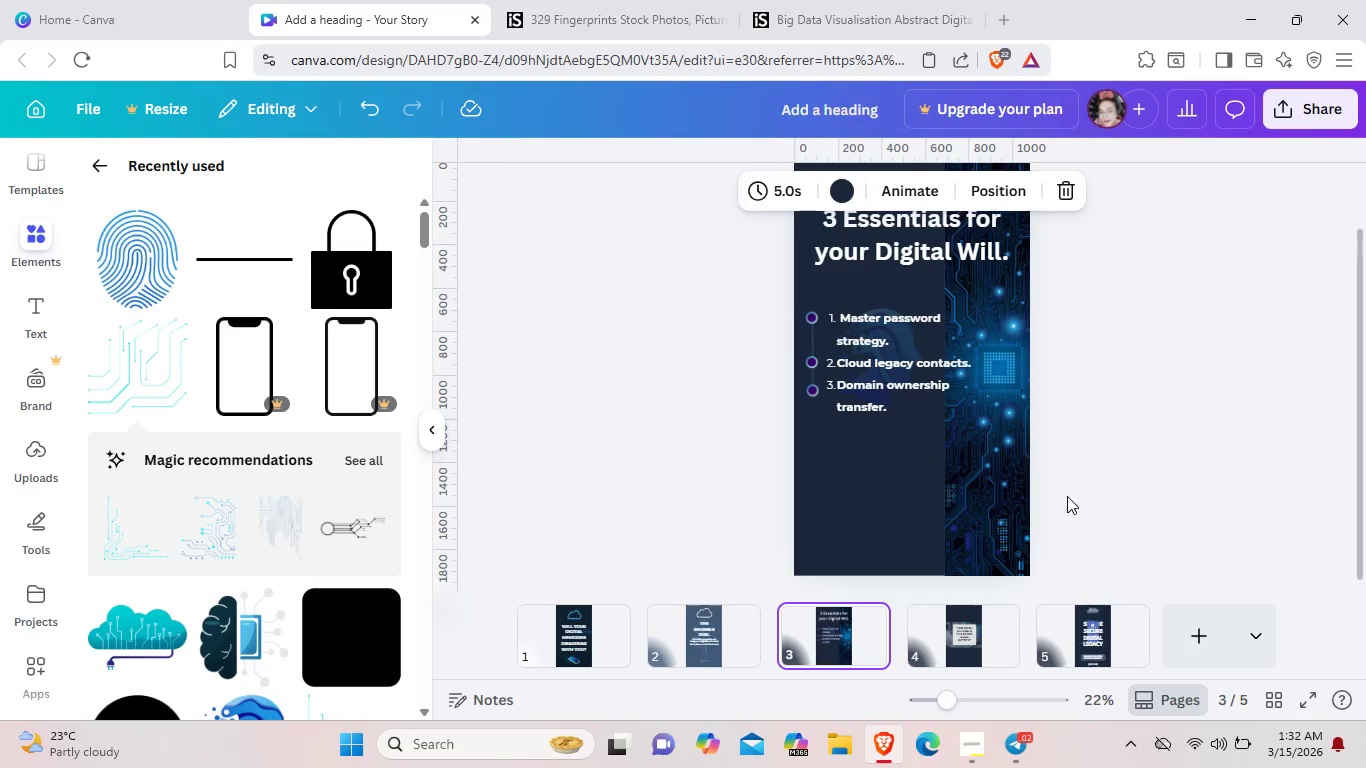 
scroll: coordinate [1067, 498], scroll_direction: up, amount: 1.0
 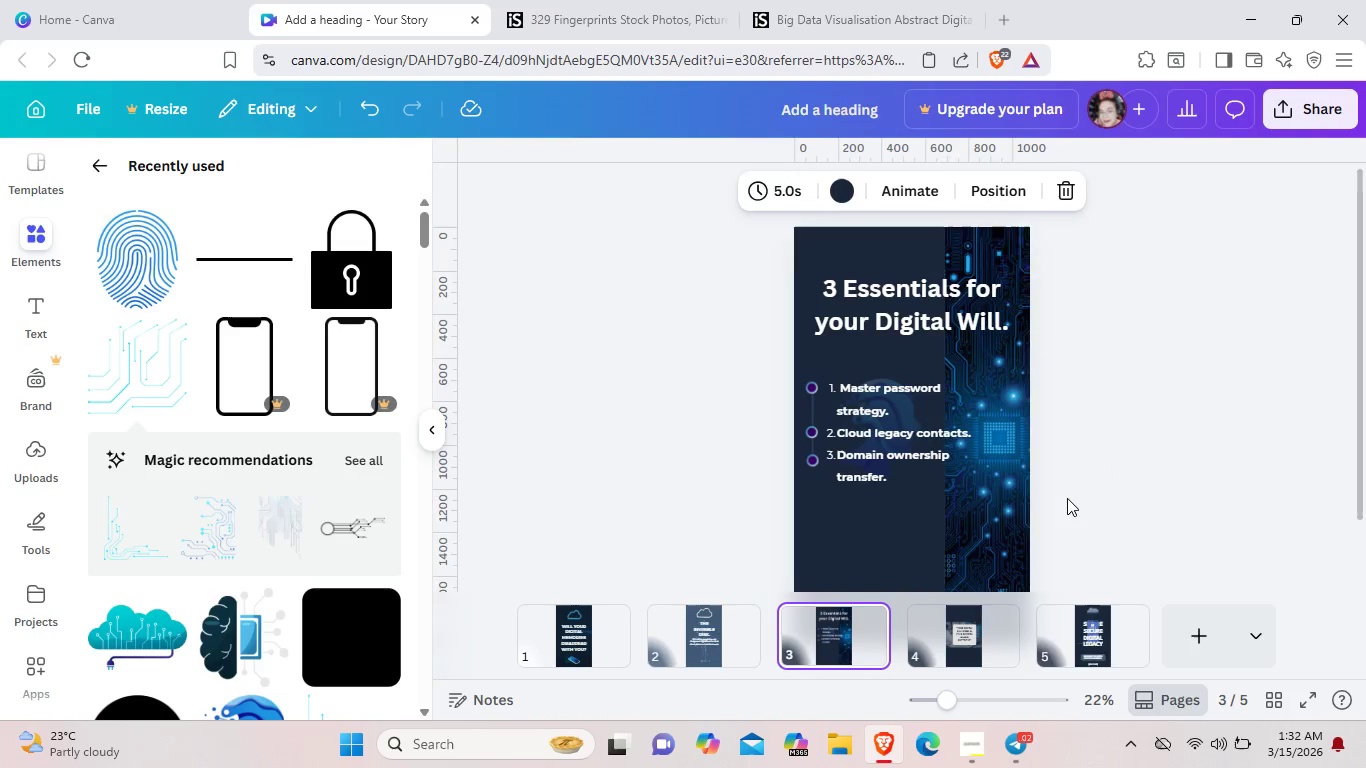 
scroll: coordinate [1067, 498], scroll_direction: down, amount: 2.0
 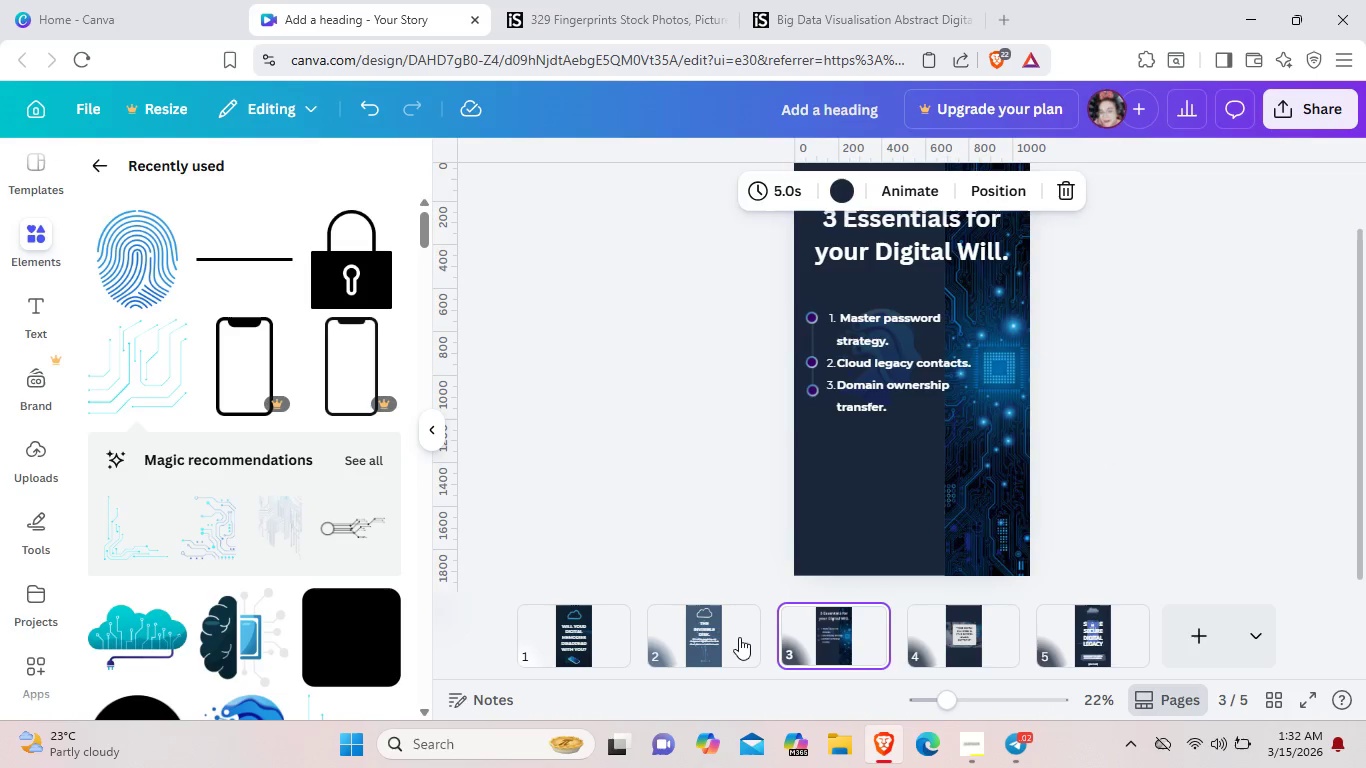 
left_click([731, 637])
 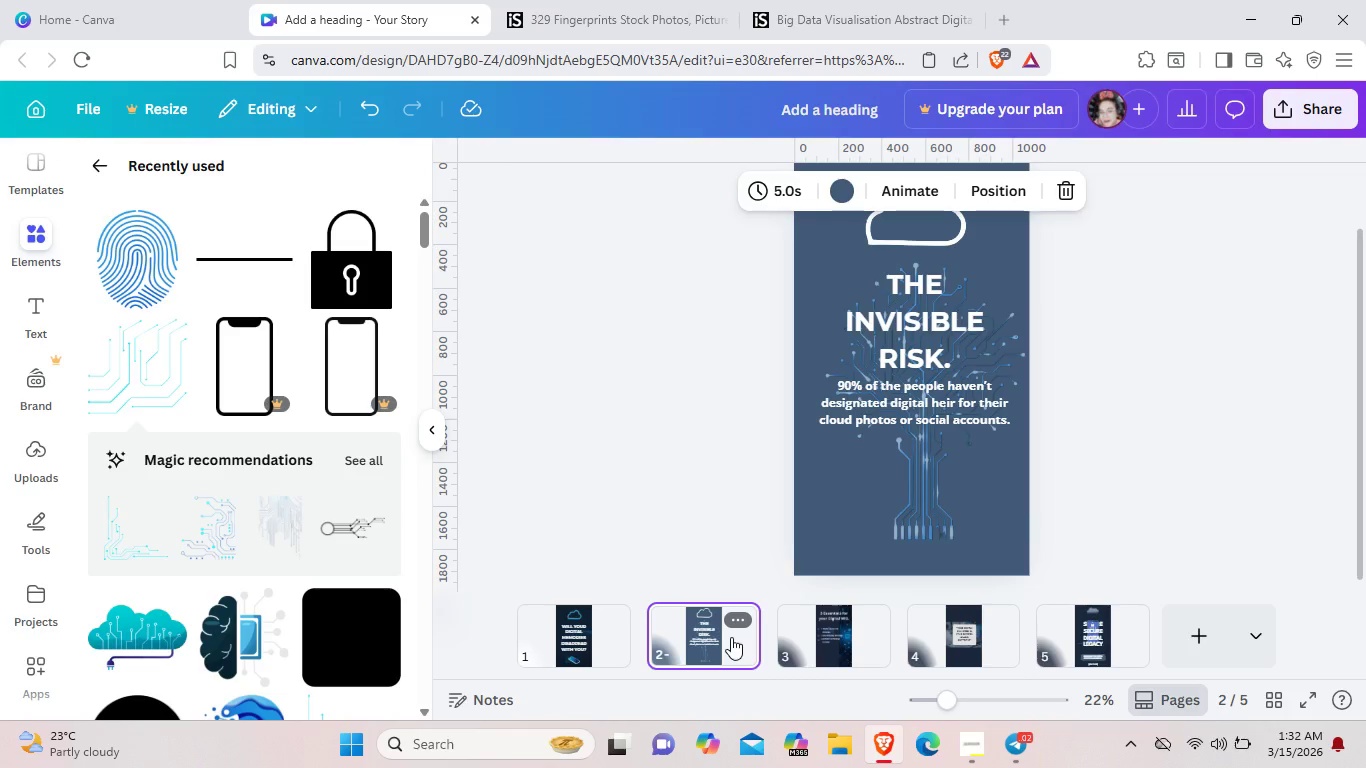 
scroll: coordinate [731, 637], scroll_direction: up, amount: 1.0
 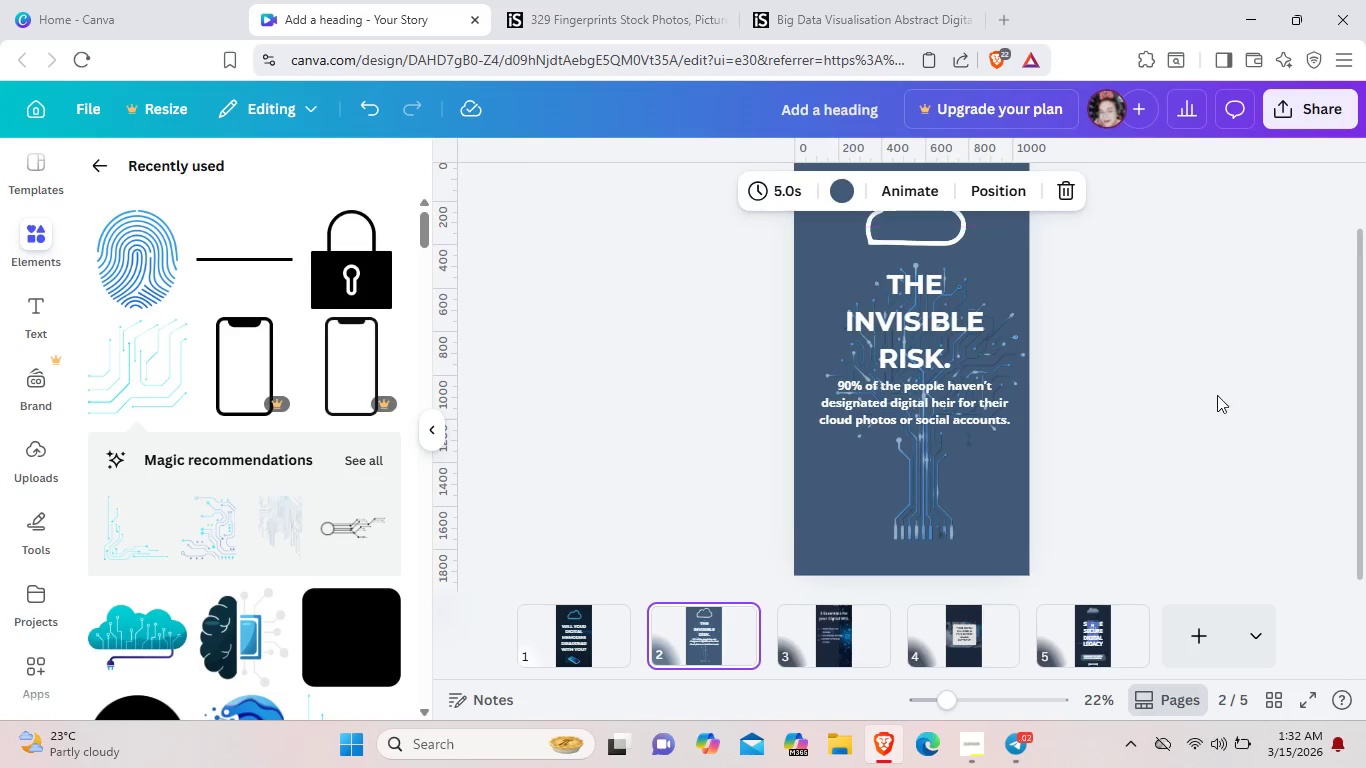 
left_click([1234, 385])
 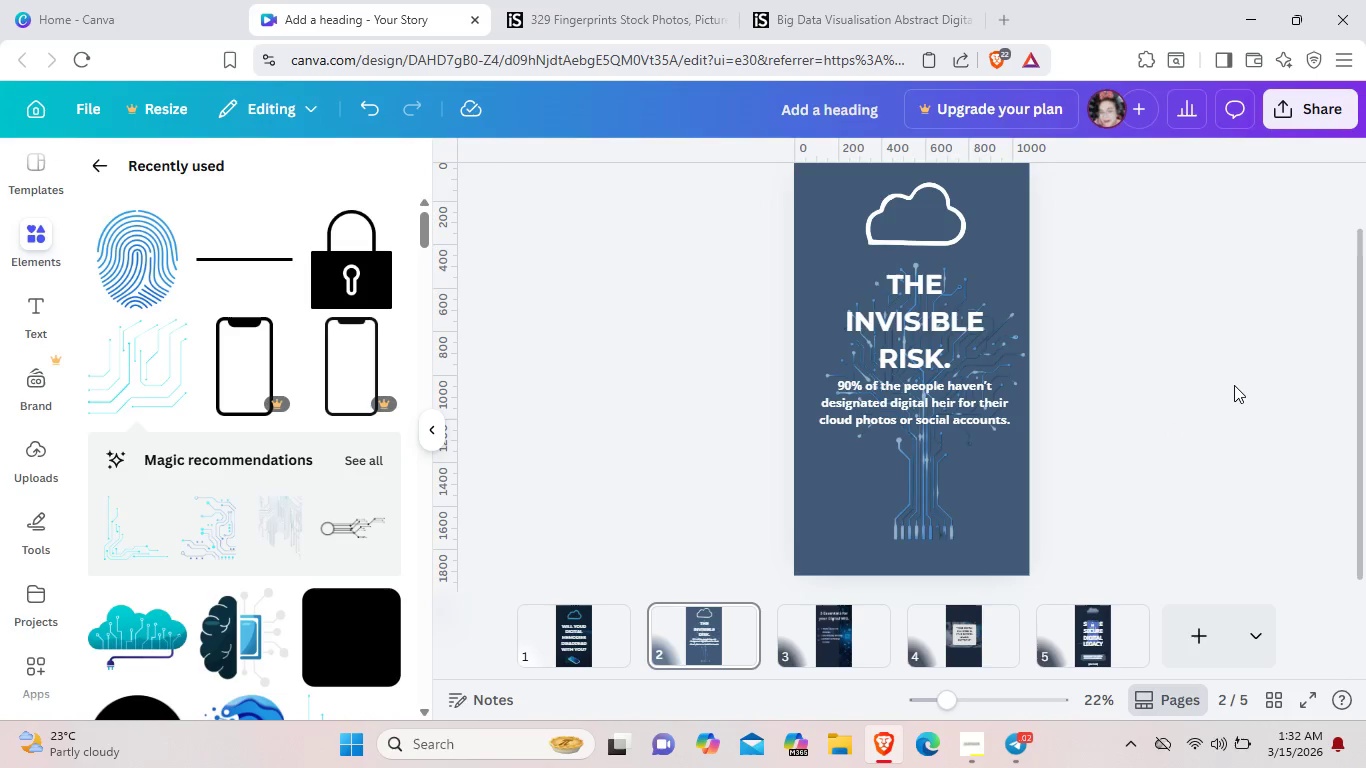 
scroll: coordinate [1234, 385], scroll_direction: up, amount: 1.0
 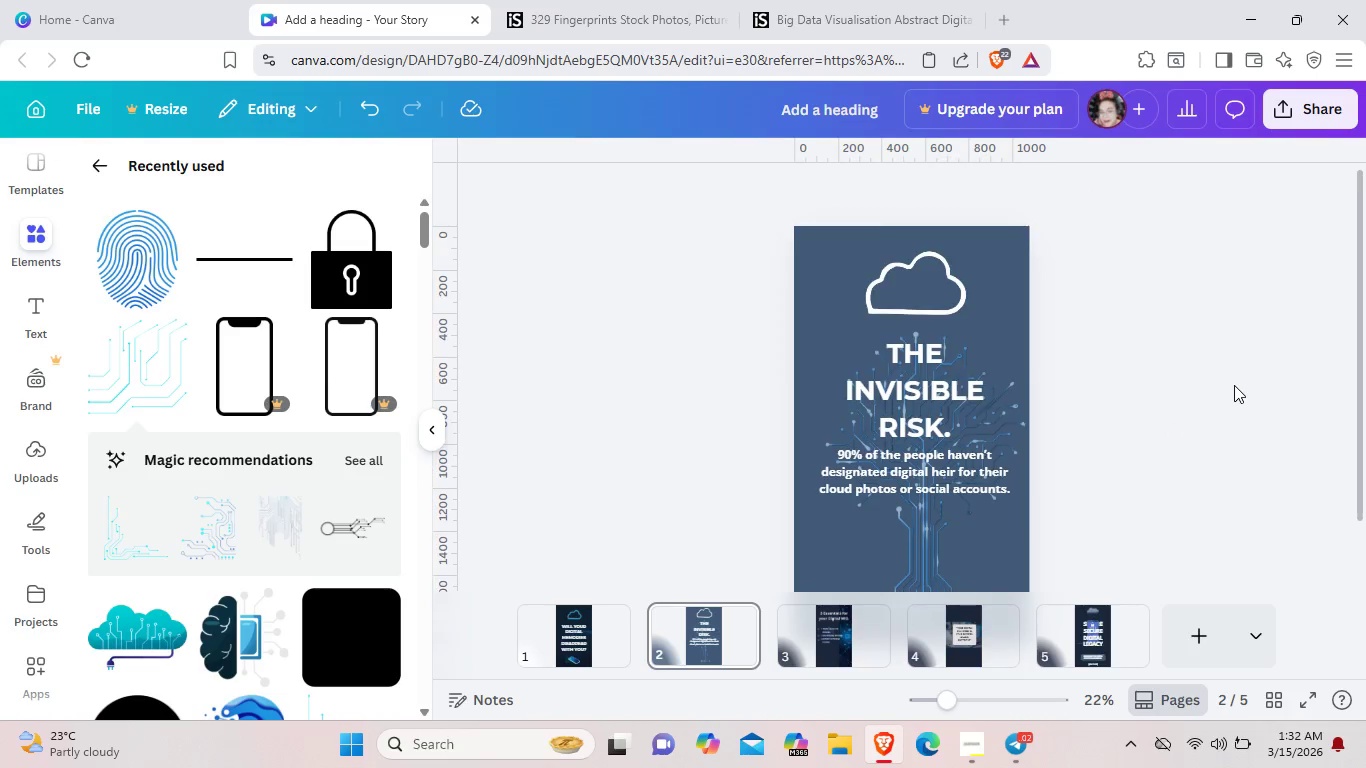 
scroll: coordinate [1234, 385], scroll_direction: down, amount: 1.0
 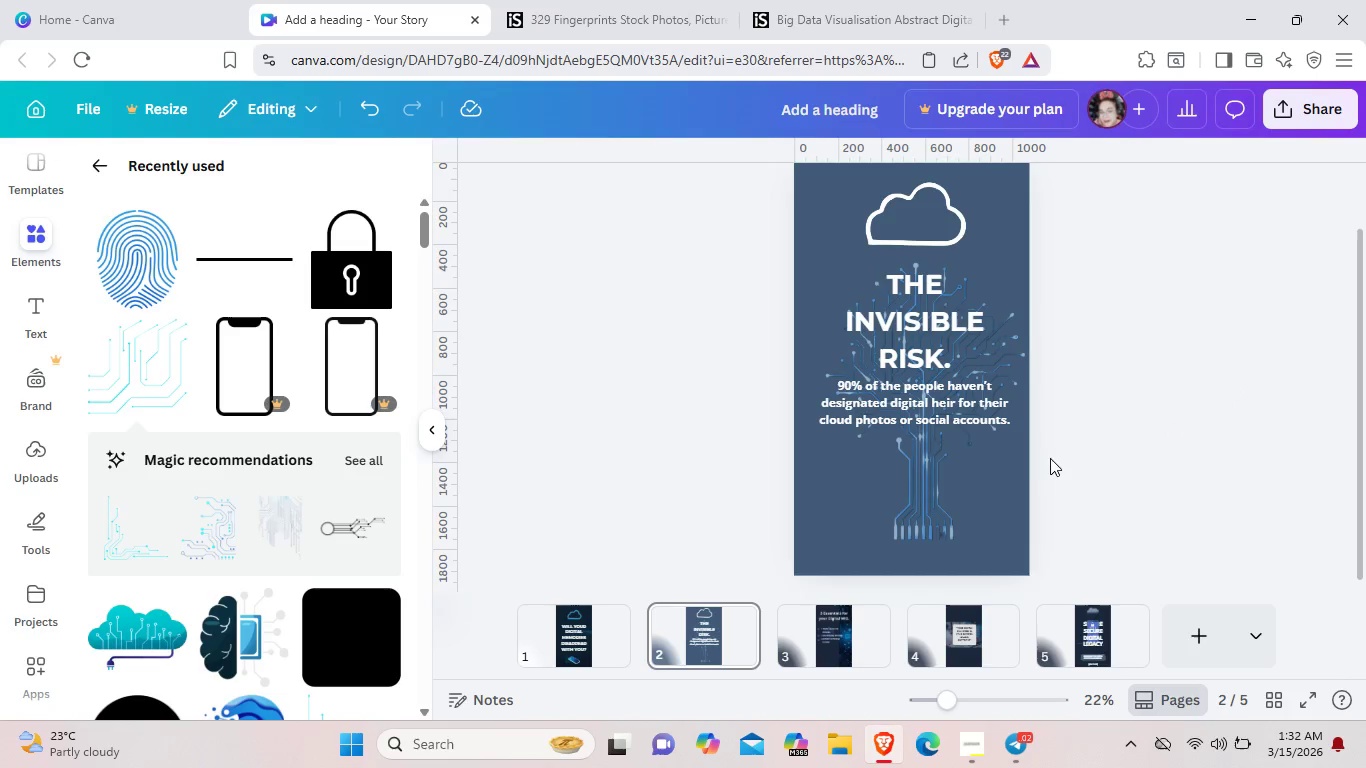 
left_click_drag(start_coordinate=[955, 498], to_coordinate=[944, 498])
 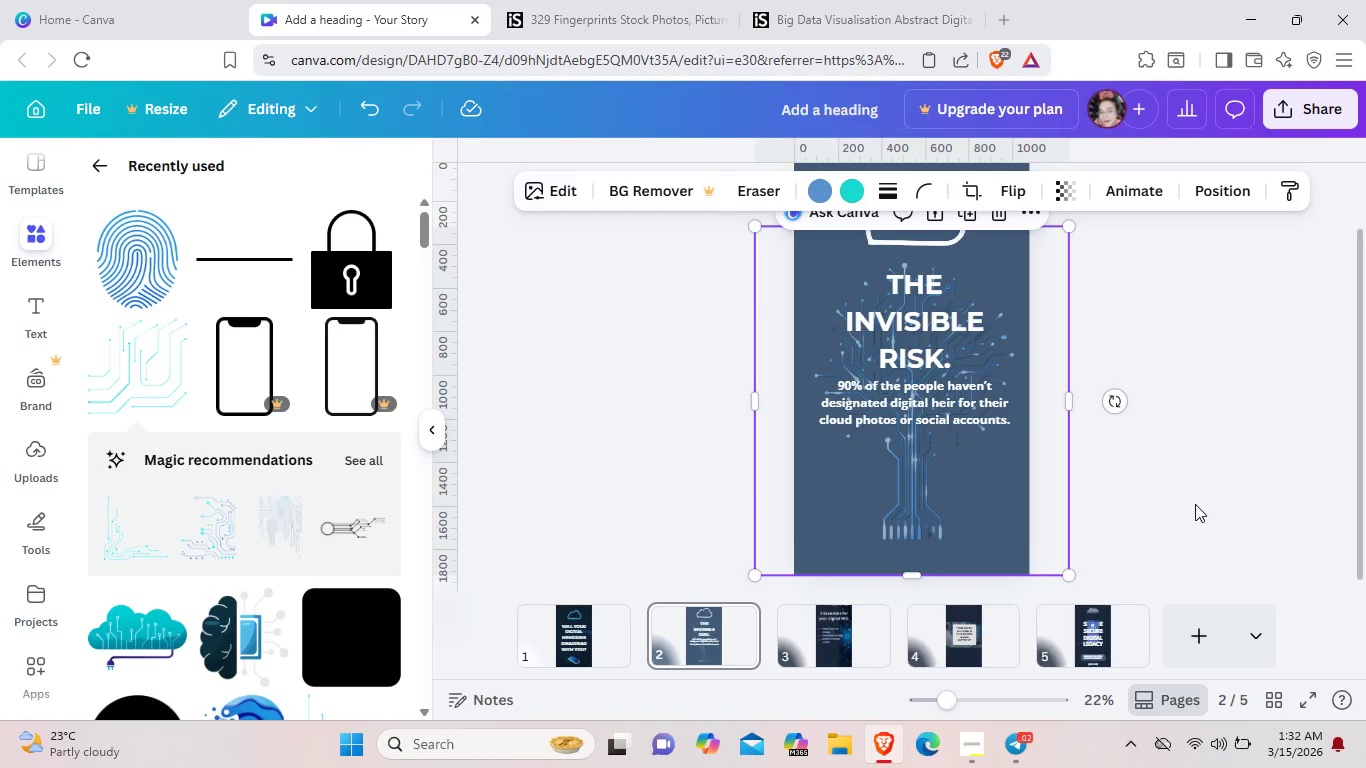 
left_click([1195, 504])
 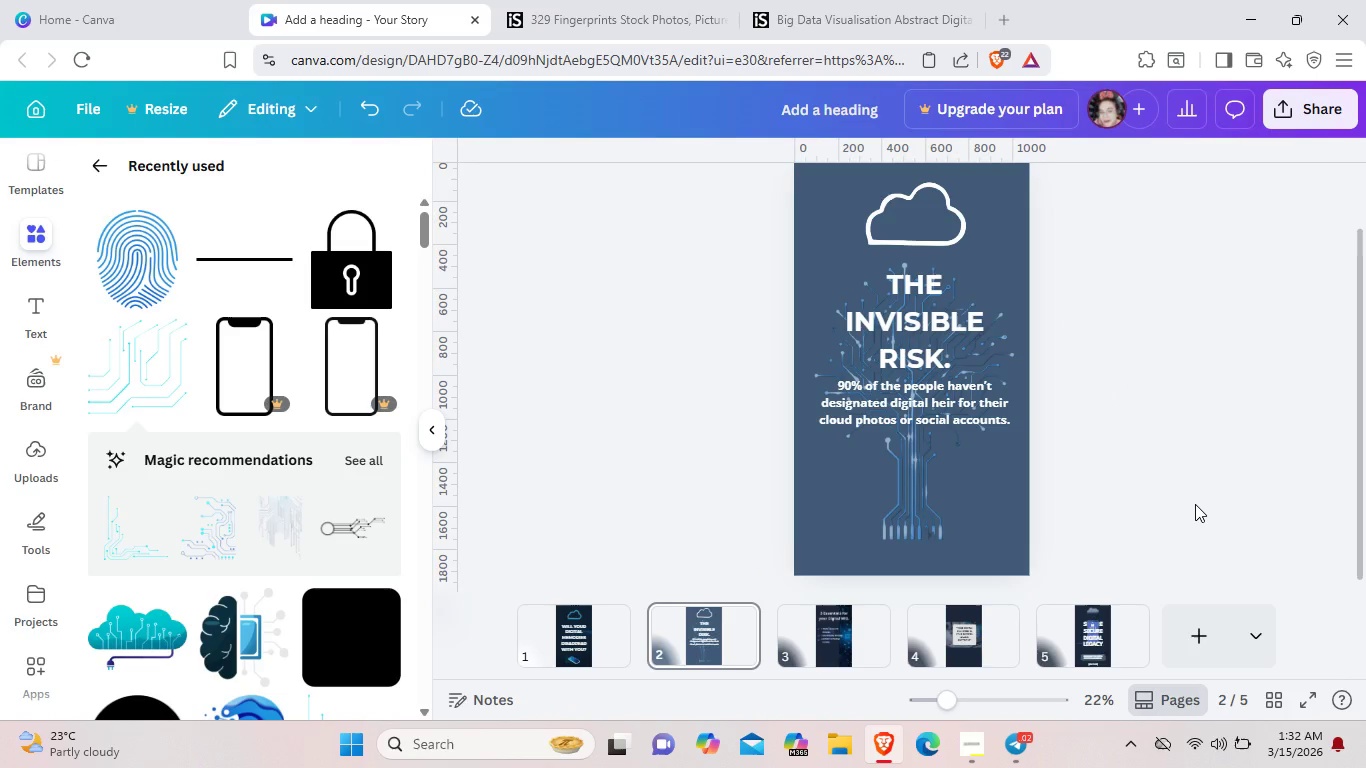 
left_click([1195, 505])
 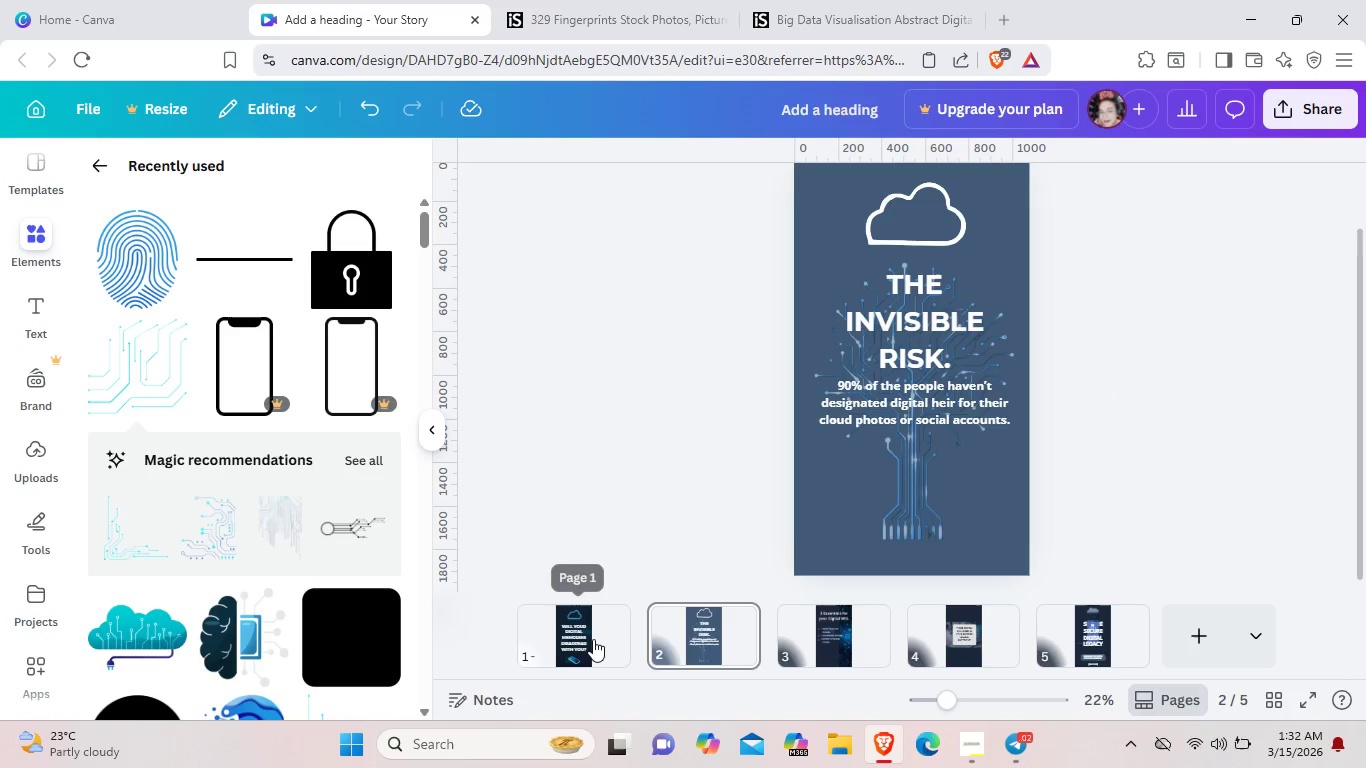 
left_click([593, 639])
 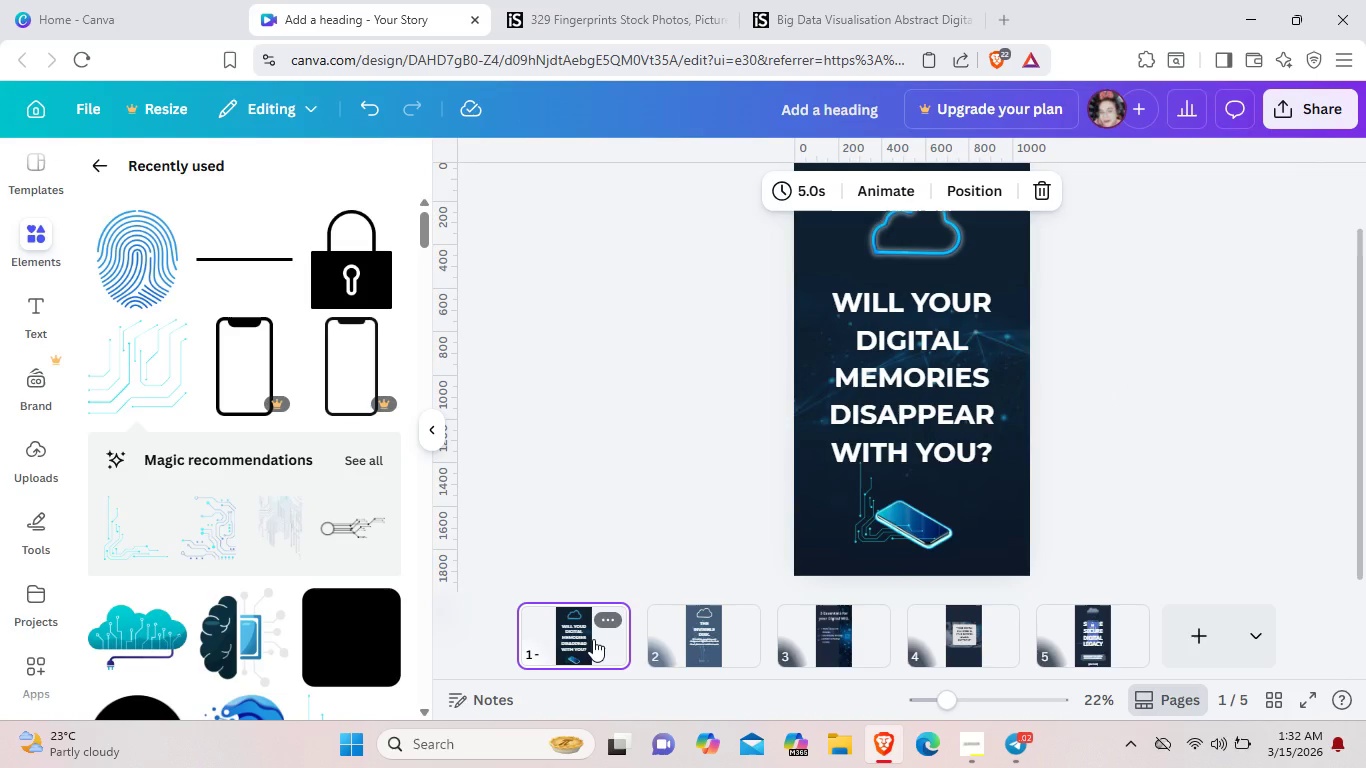 
key(ArrowRight)
 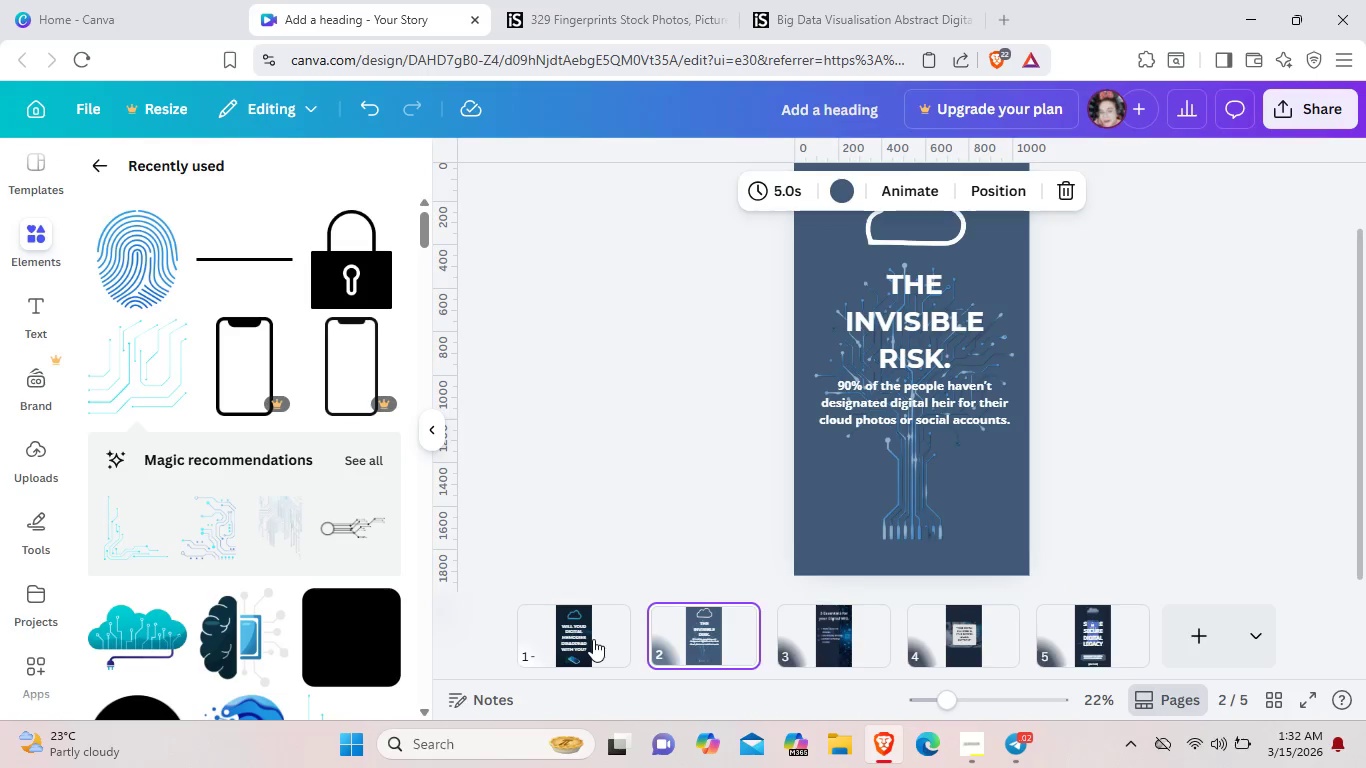 
key(ArrowRight)
 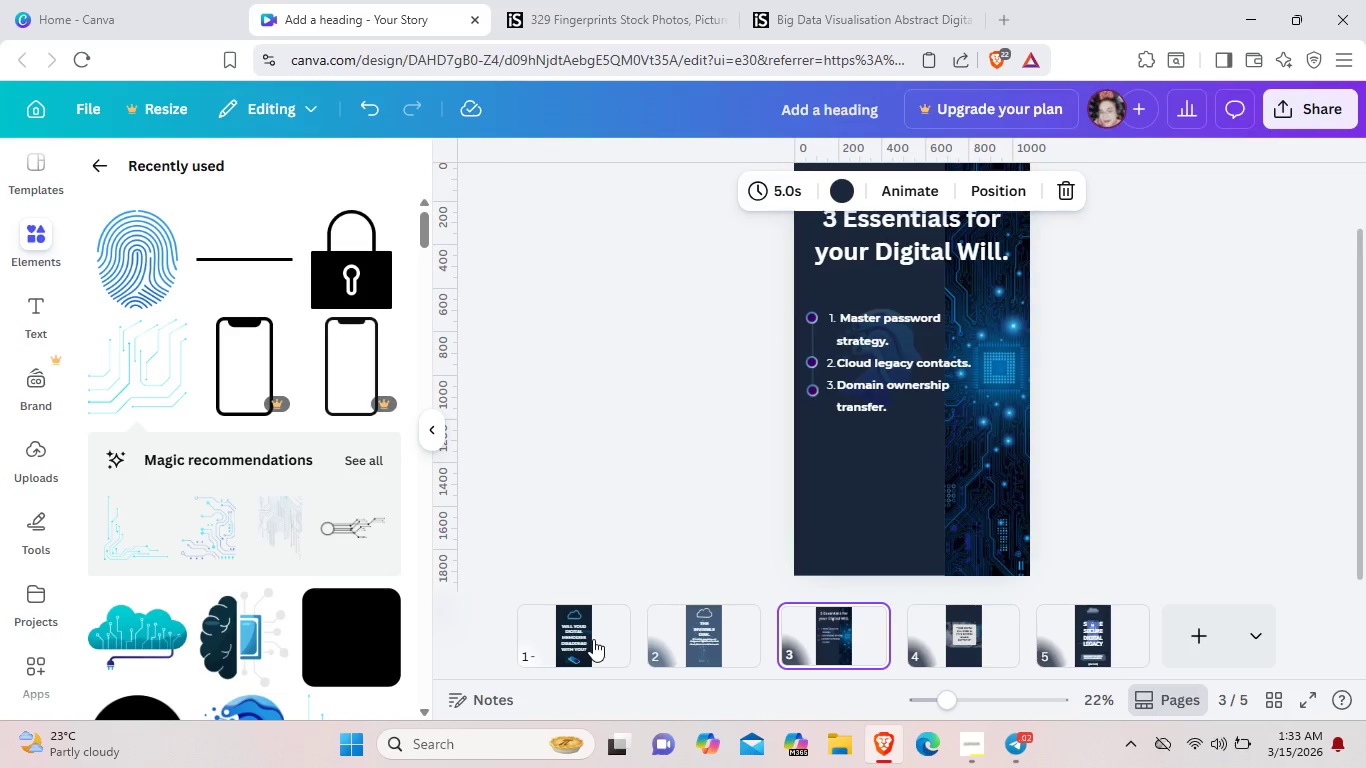 
left_click([919, 252])
 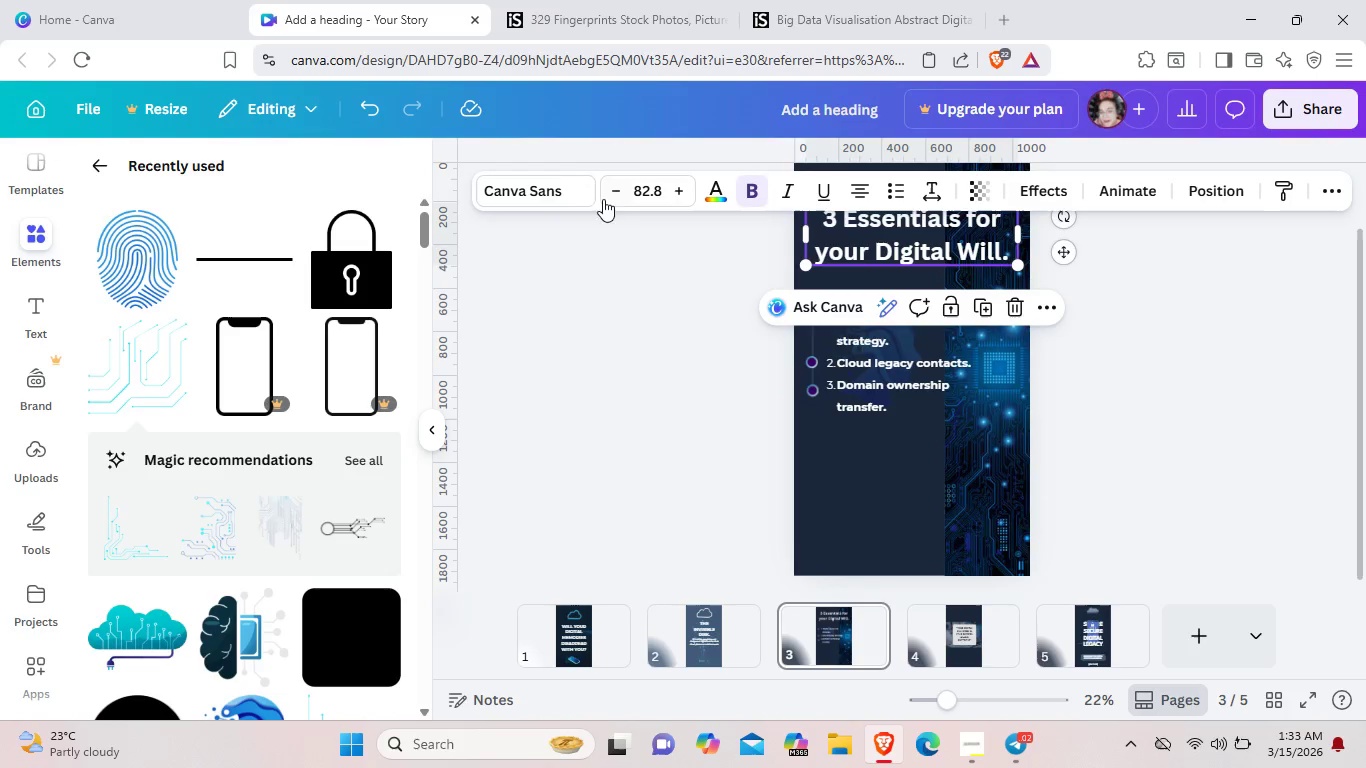 
left_click([582, 197])
 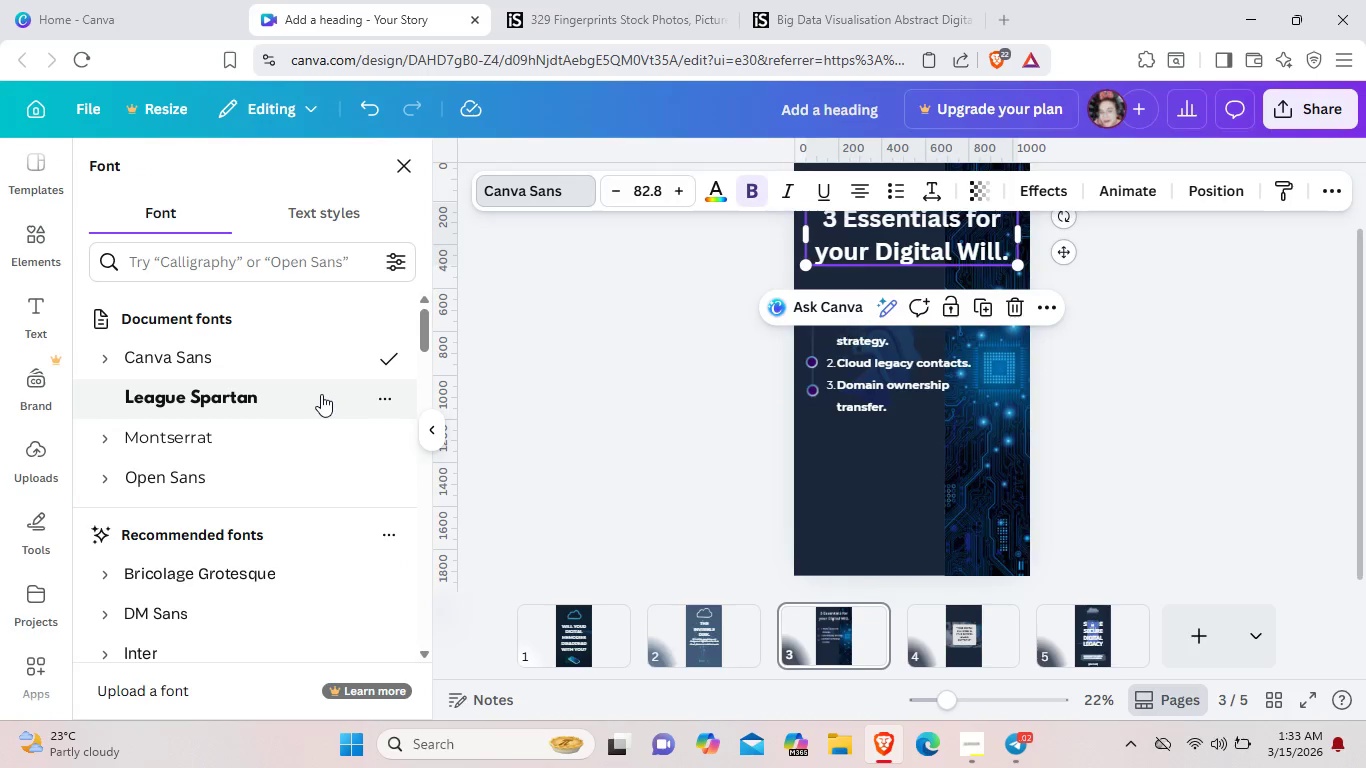 
left_click([321, 394])
 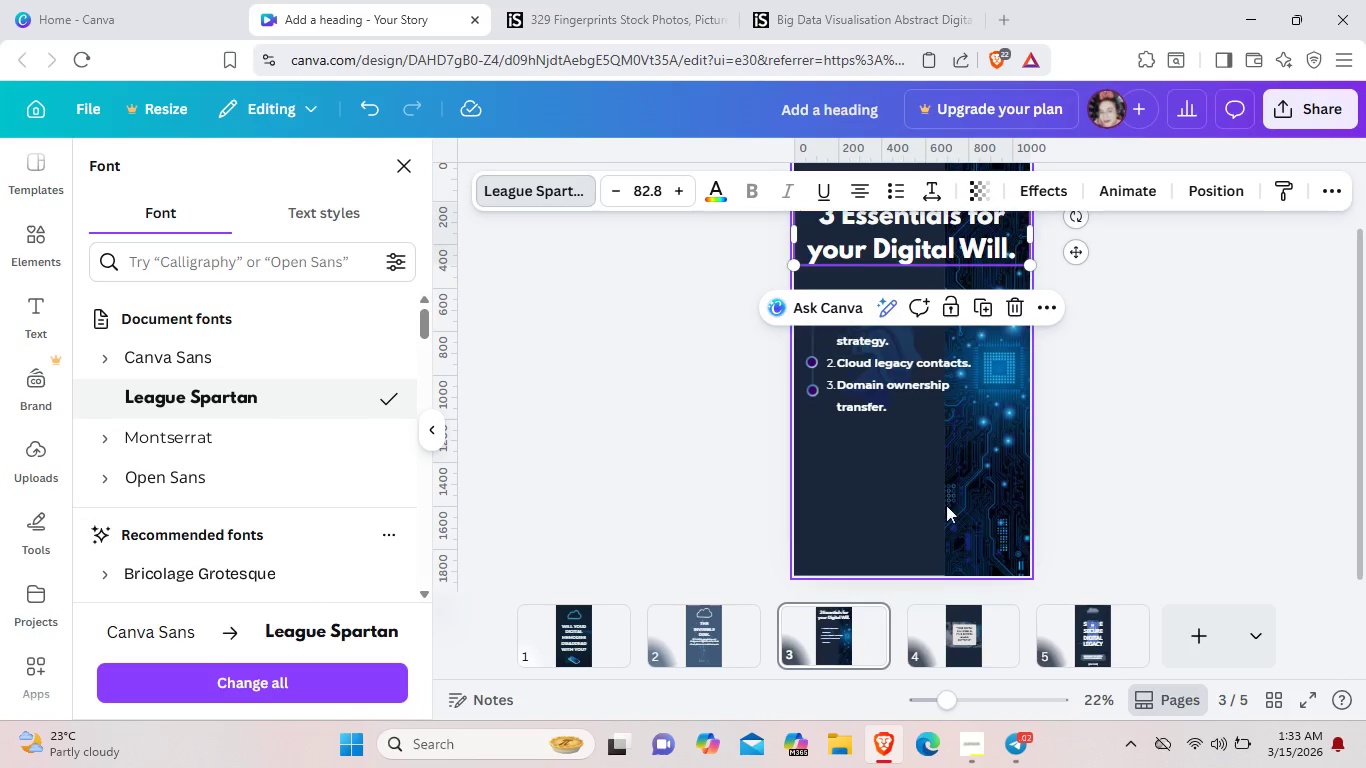 
left_click([1184, 471])
 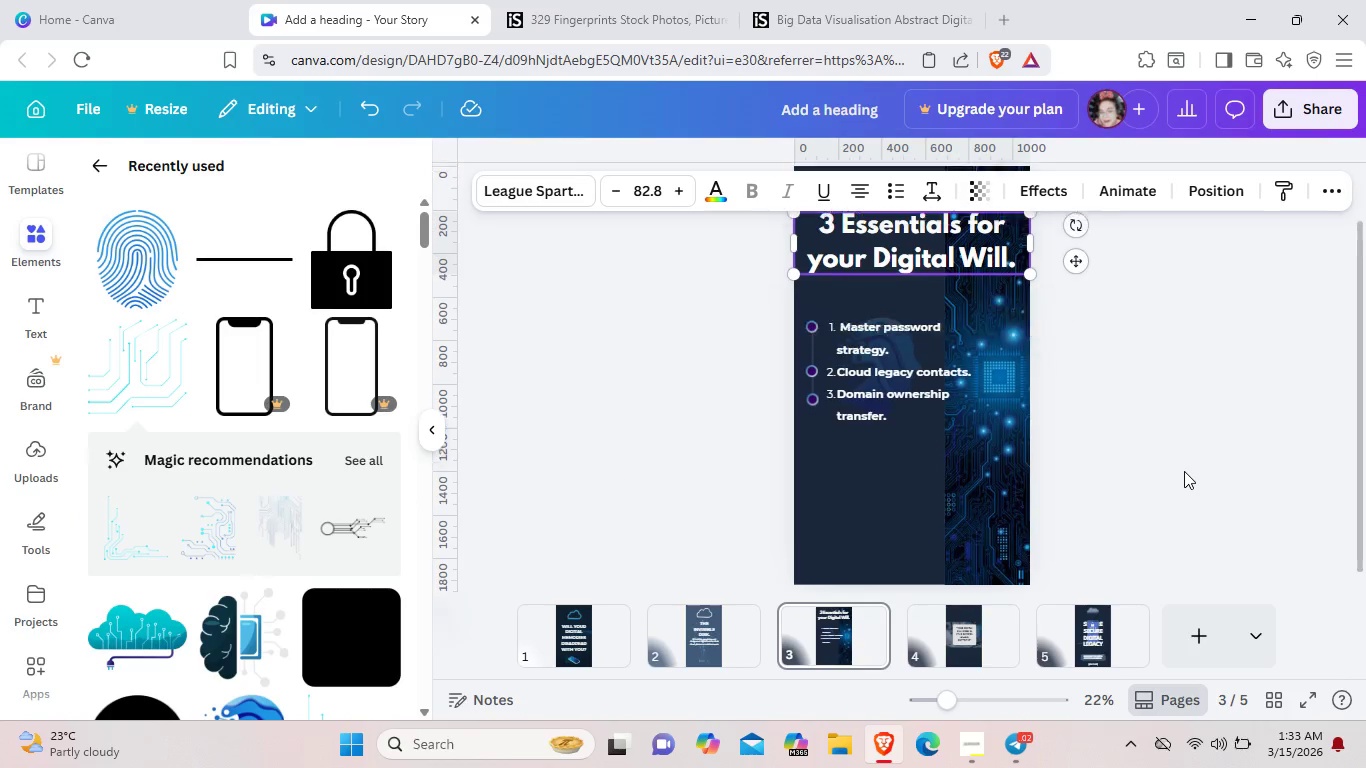 
scroll: coordinate [1184, 471], scroll_direction: up, amount: 1.0
 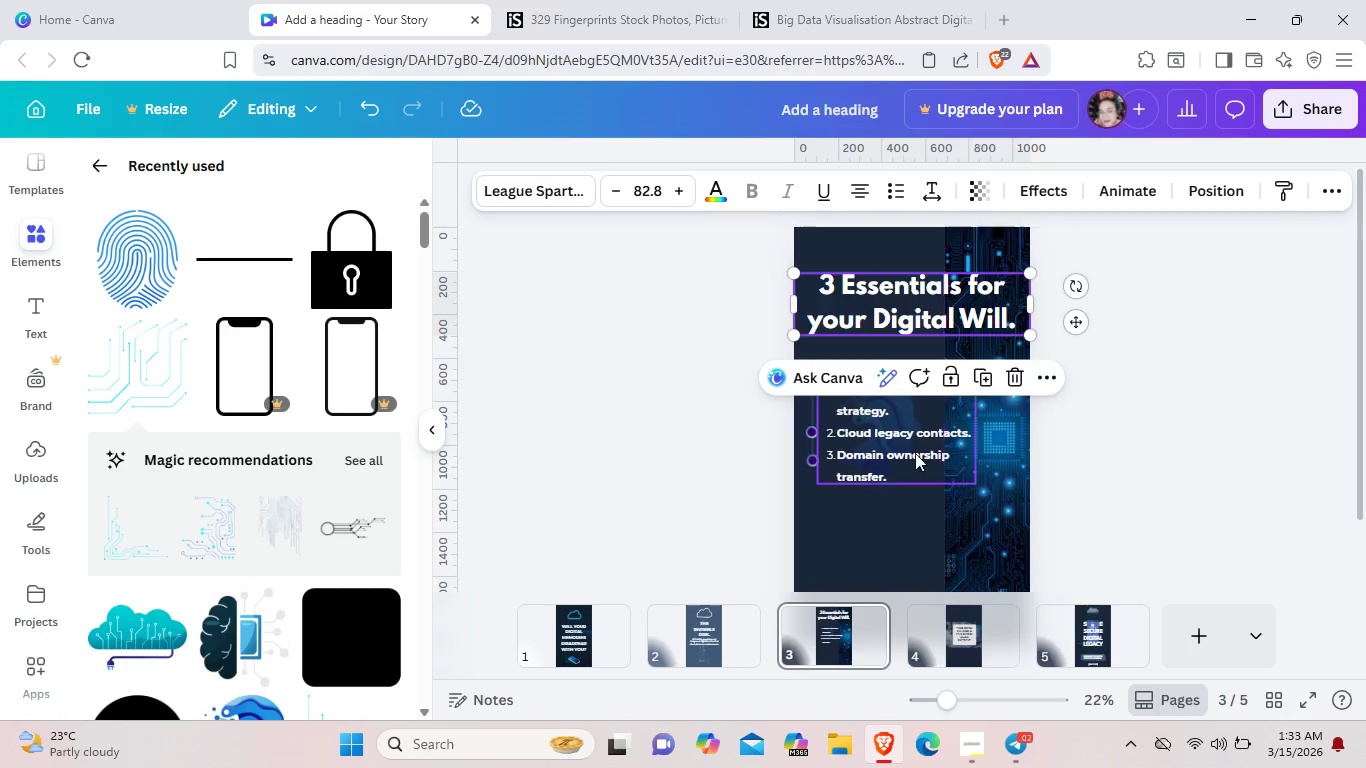 
left_click([891, 453])
 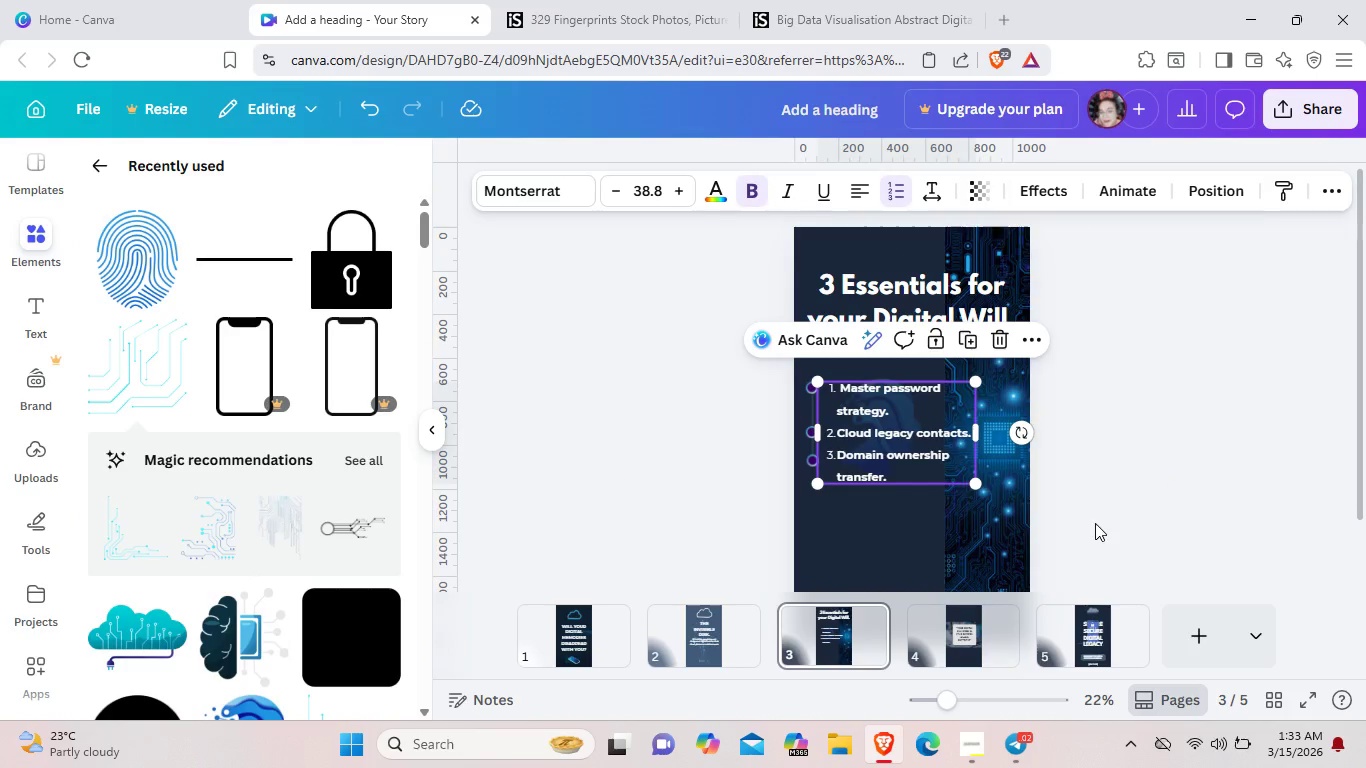 
left_click([1130, 526])
 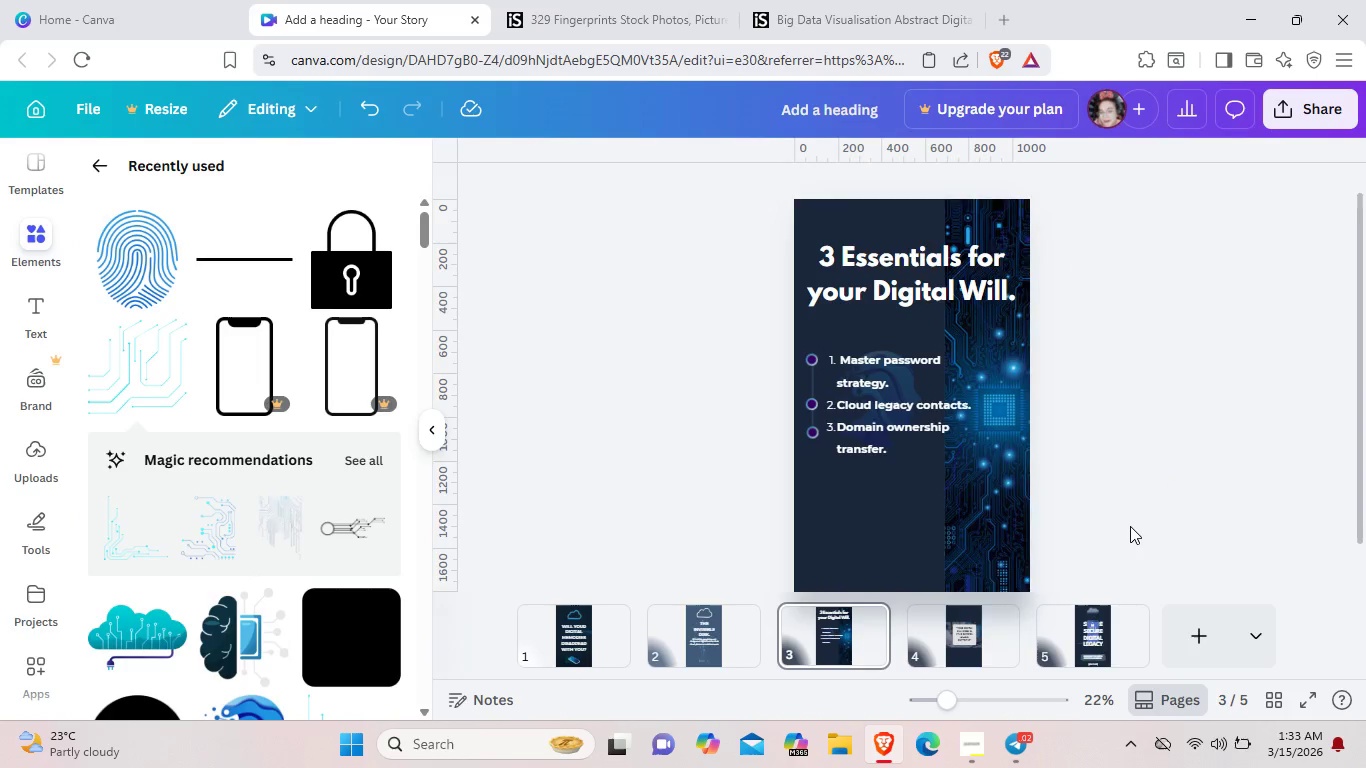 
scroll: coordinate [1130, 526], scroll_direction: down, amount: 1.0
 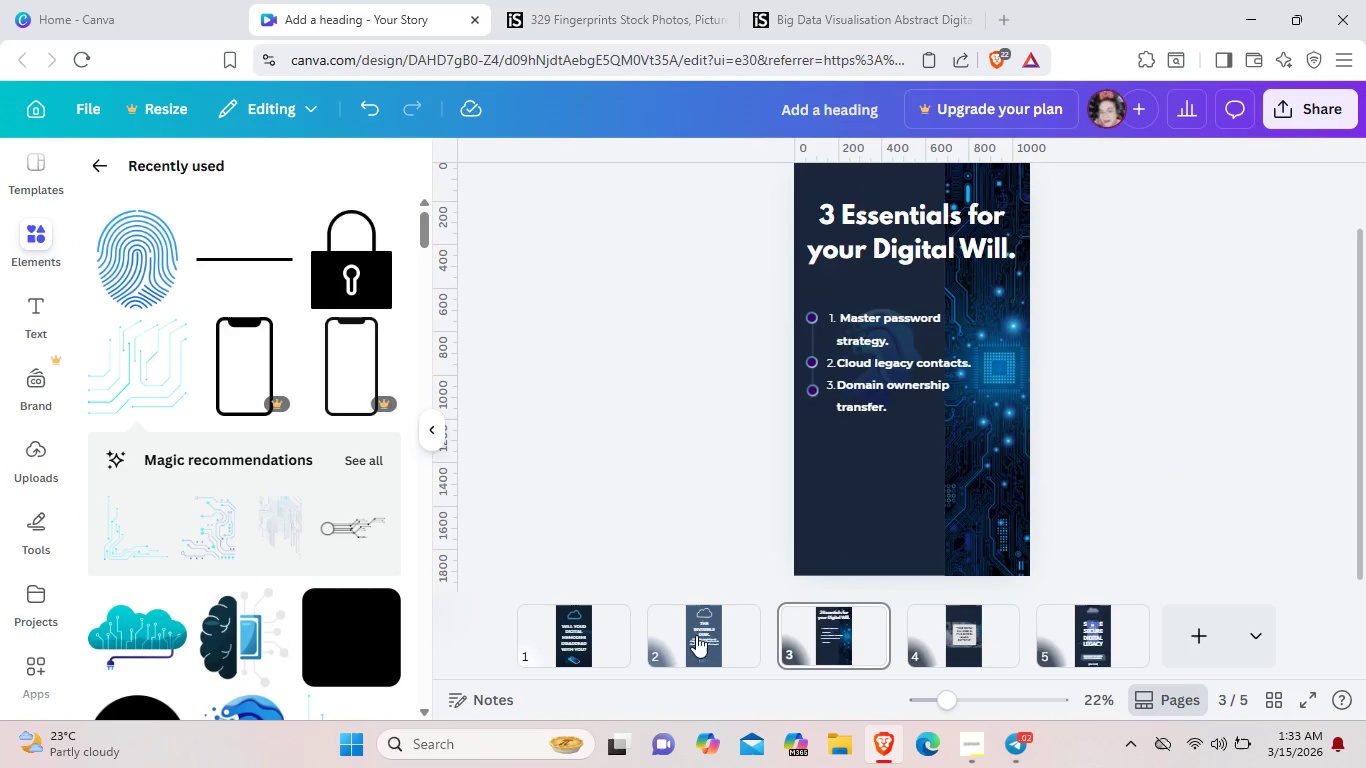 
left_click([696, 637])
 